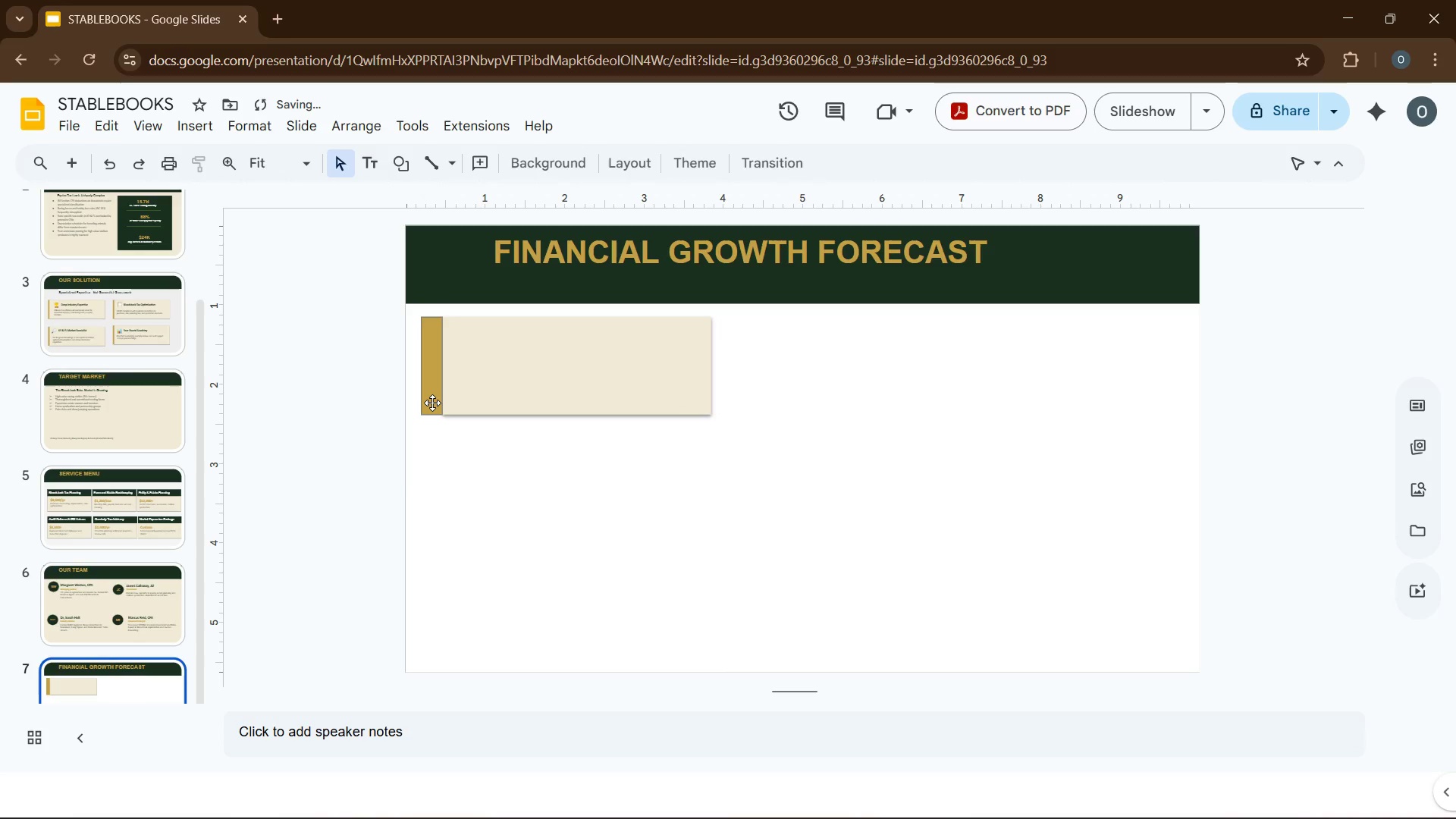 
left_click([432, 403])
 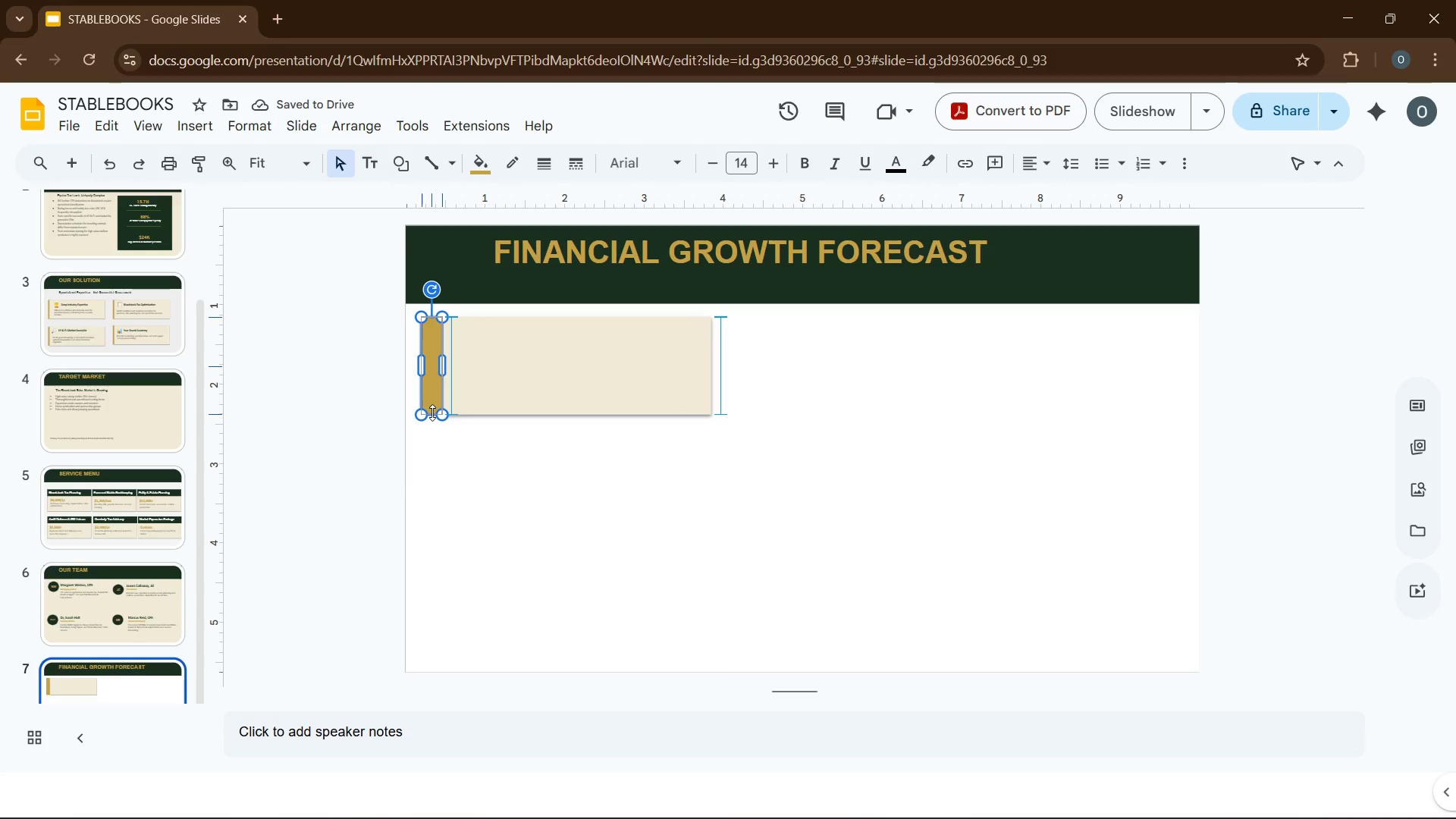 
left_click([432, 413])
 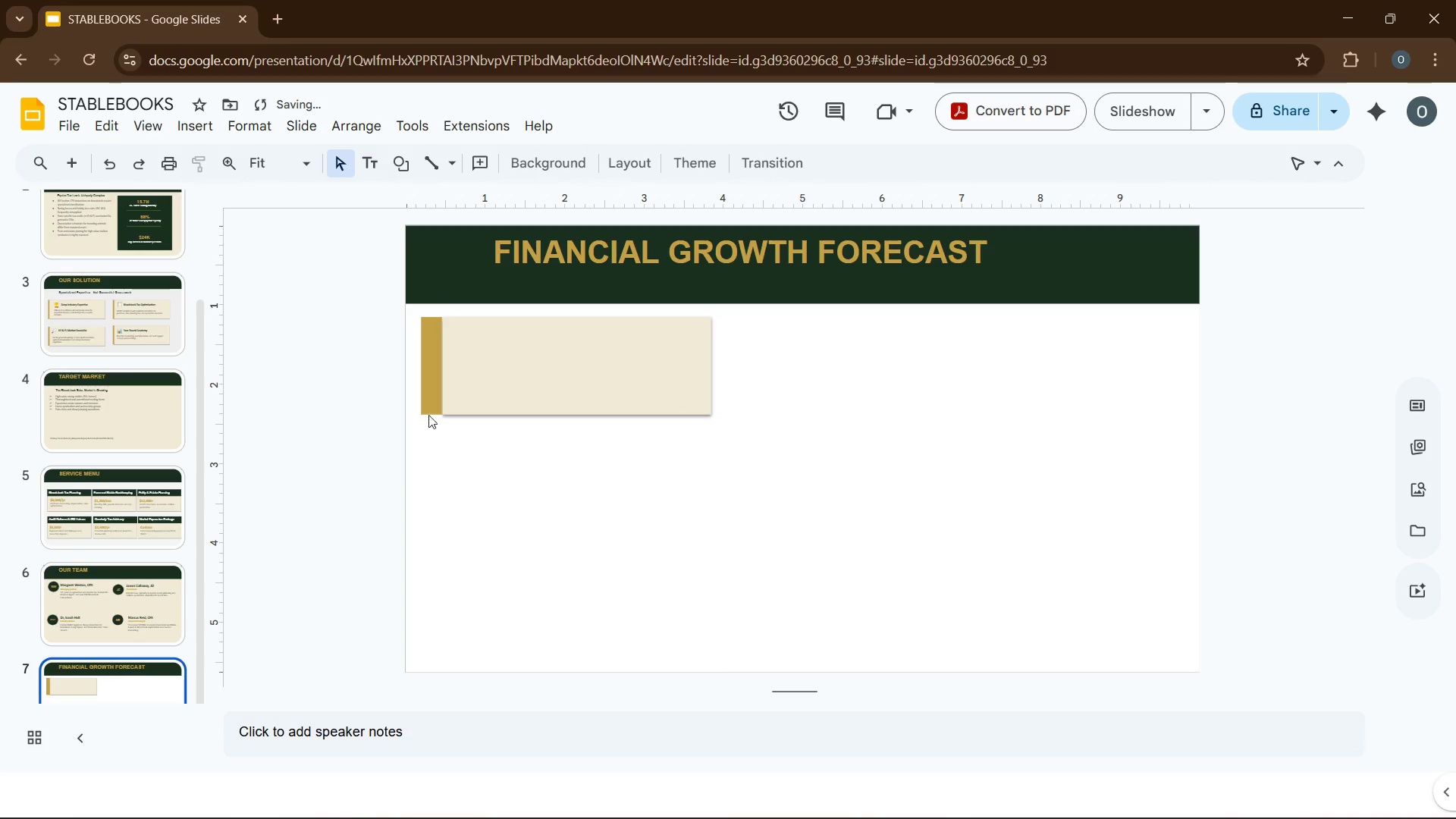 
left_click([428, 406])
 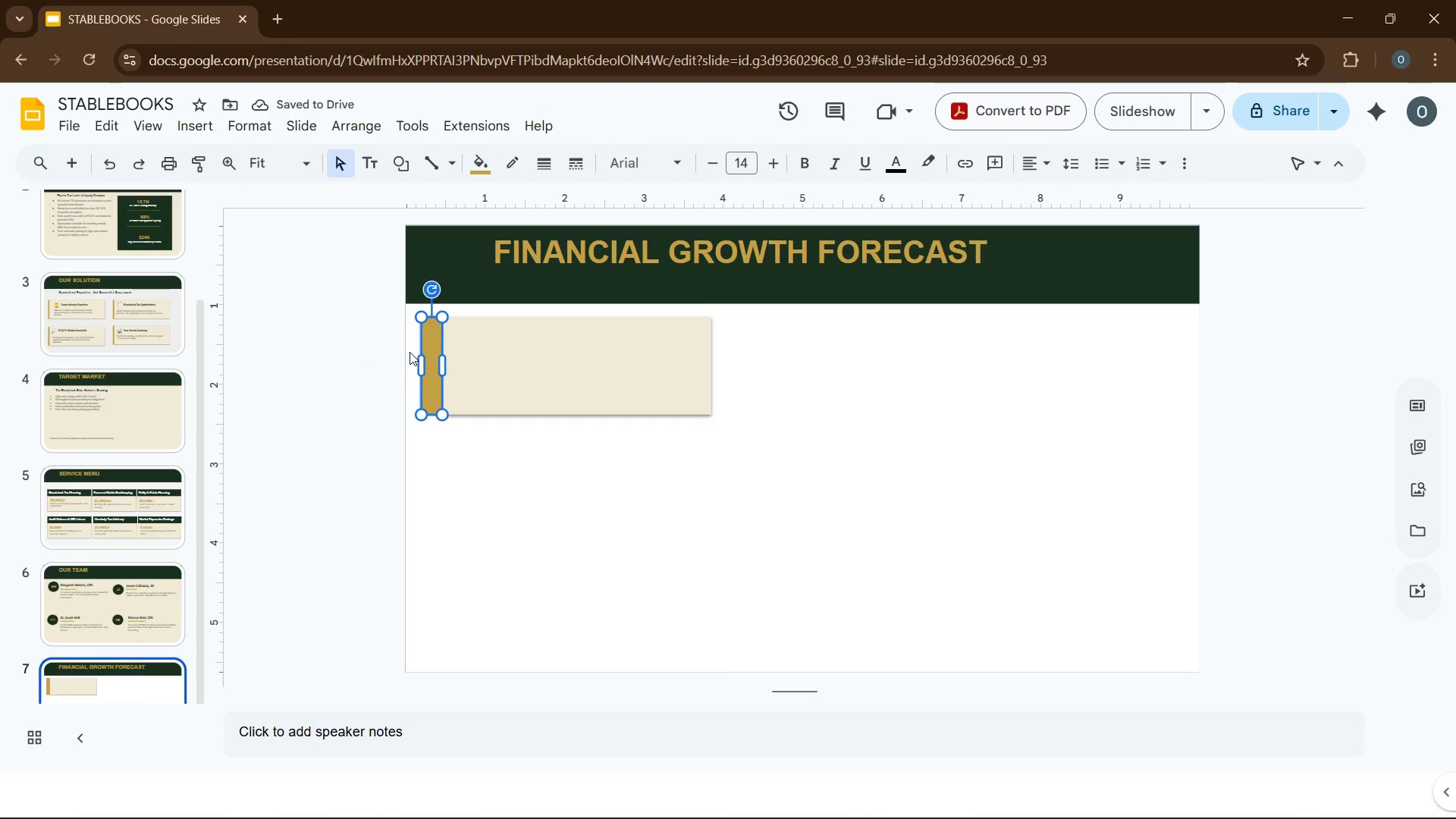 
left_click_drag(start_coordinate=[421, 359], to_coordinate=[435, 362])
 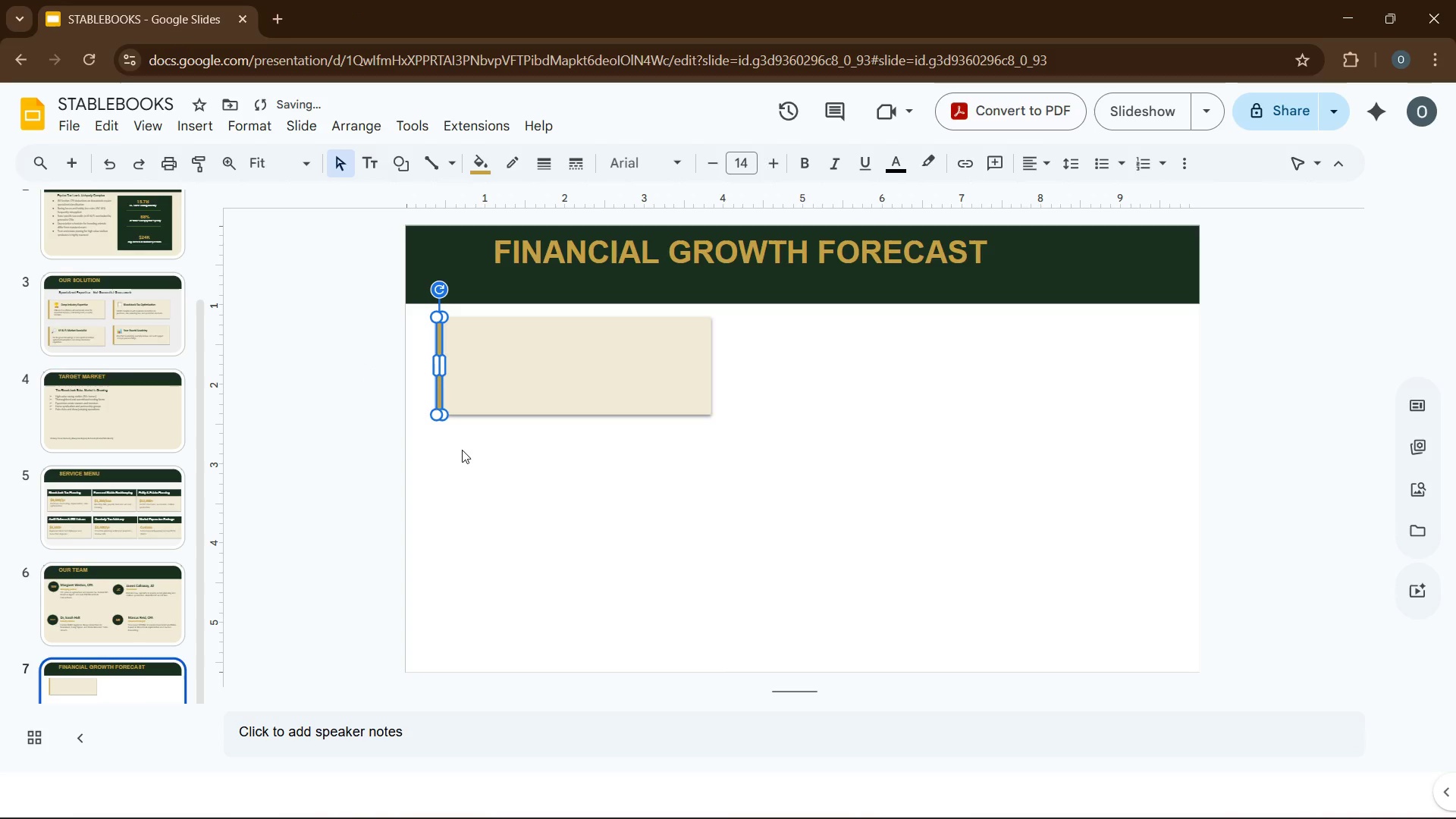 
left_click([463, 450])
 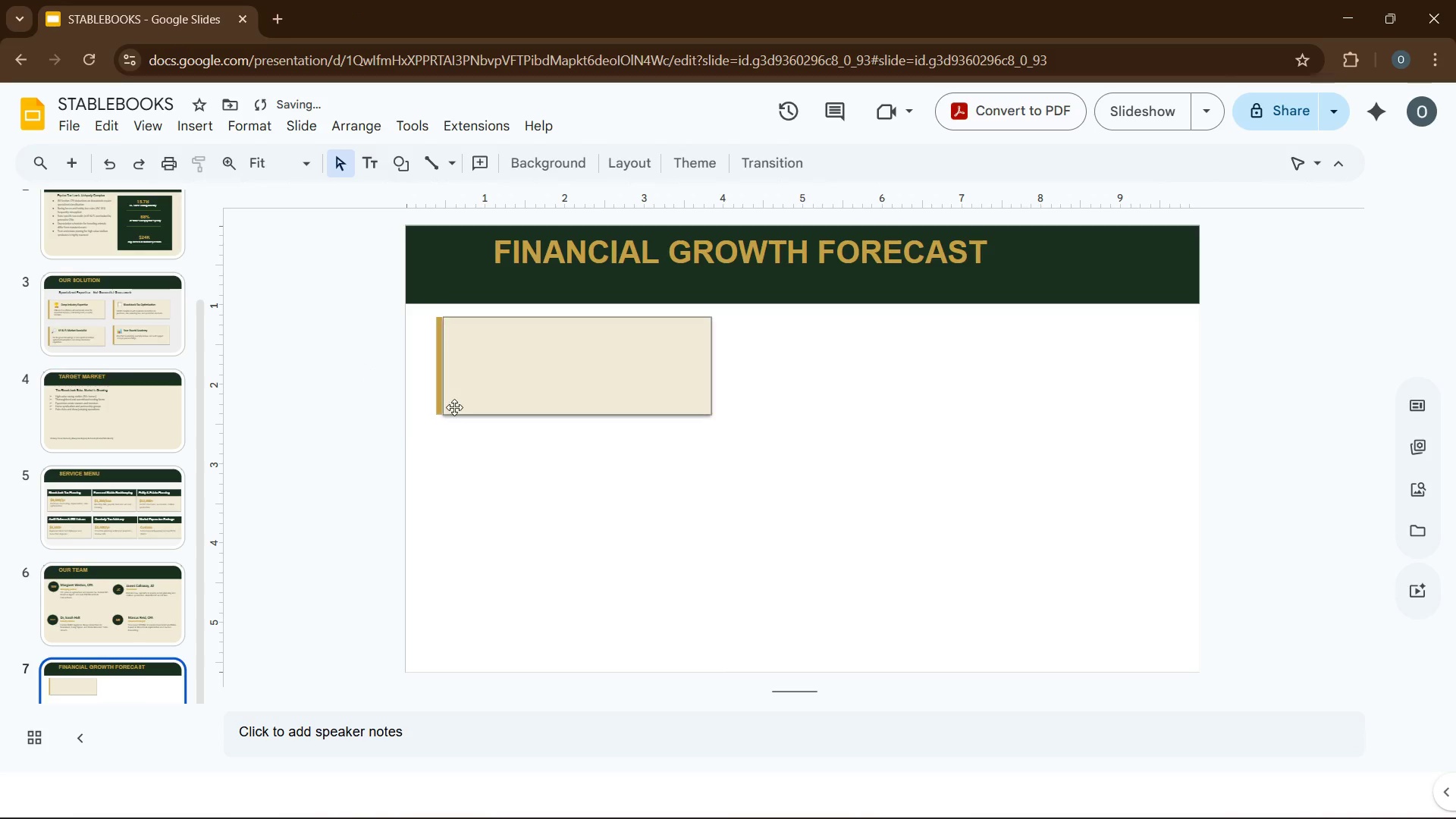 
left_click([455, 407])
 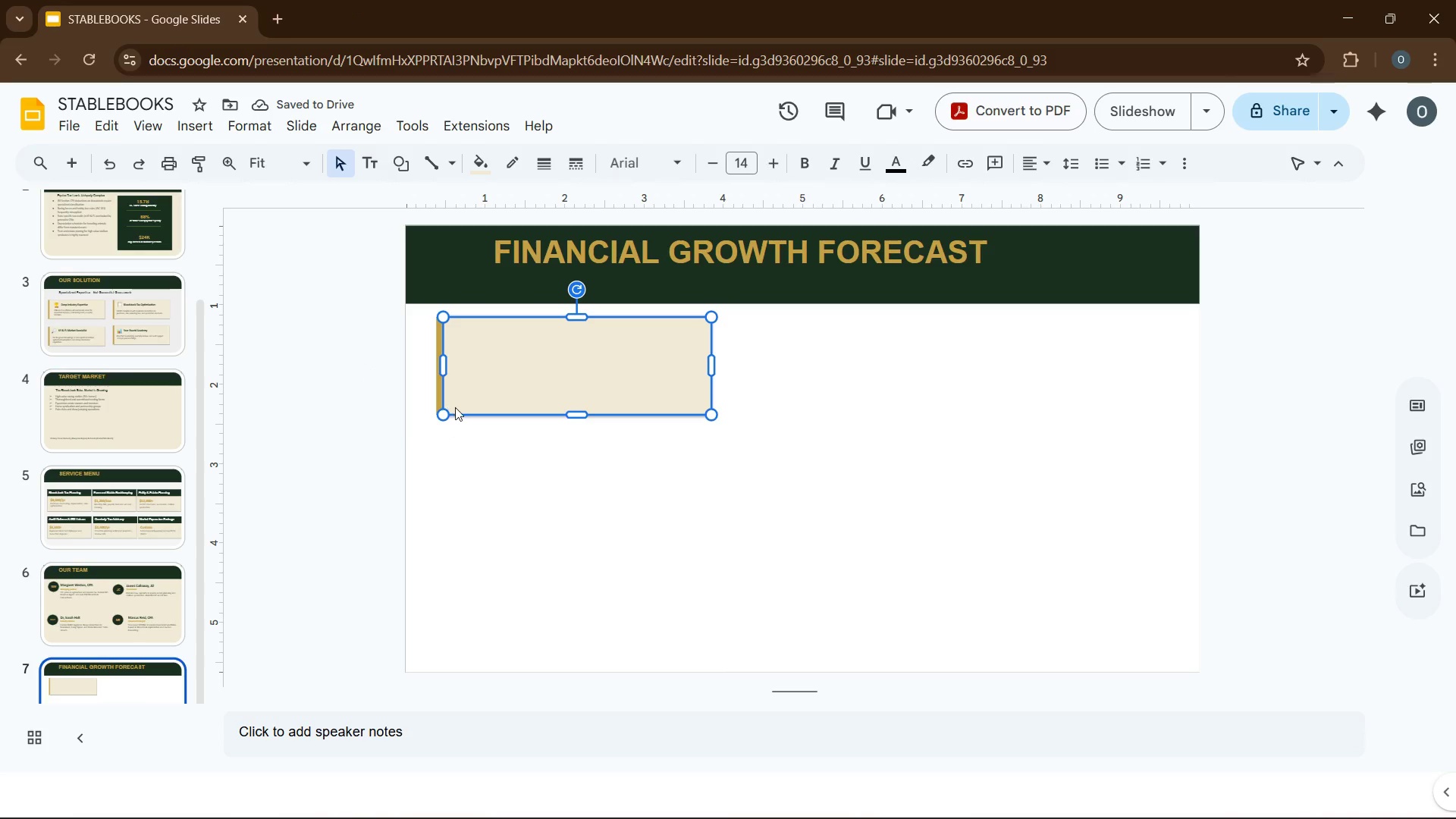 
key(Control+D)
 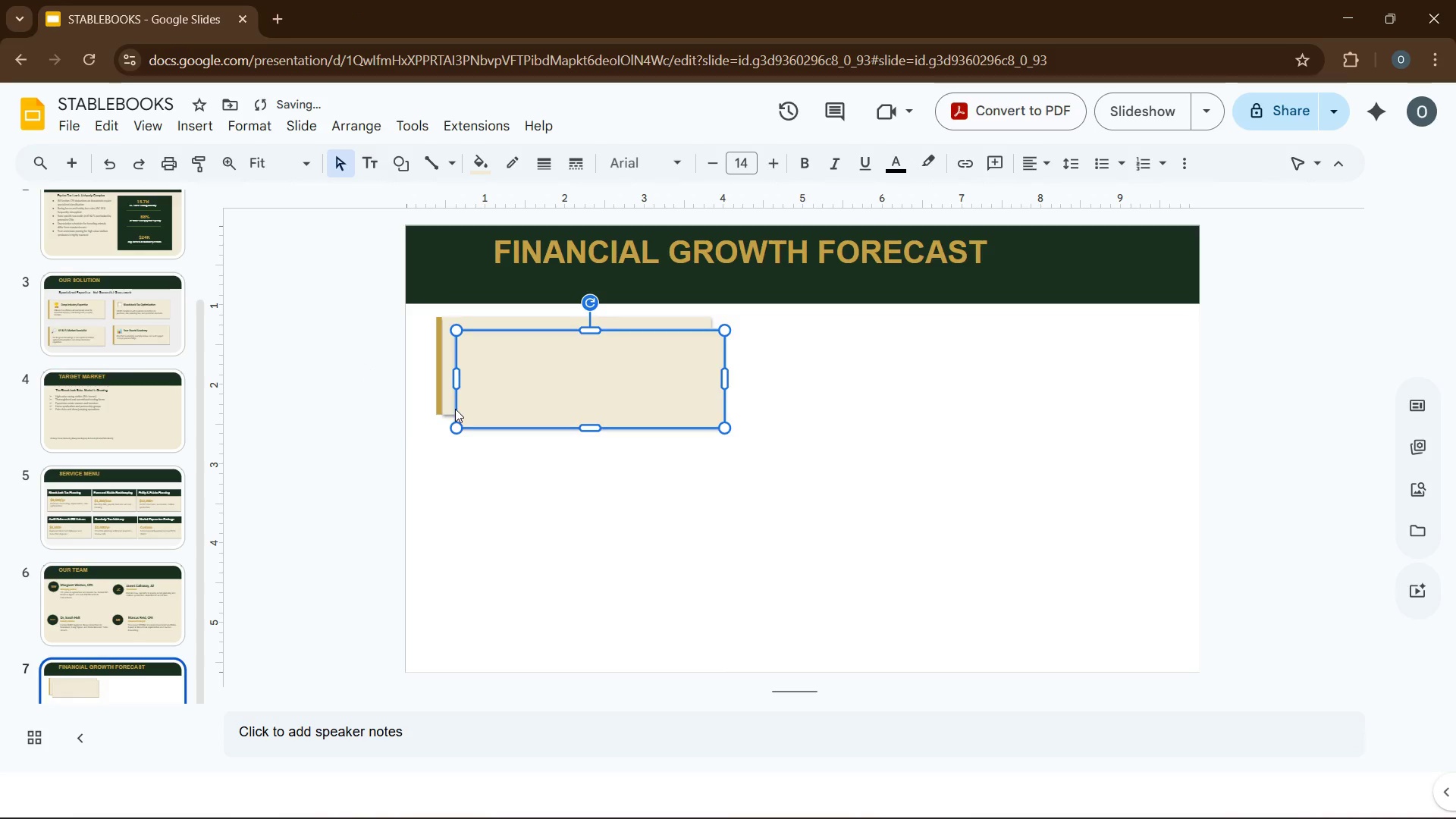 
key(Control+D)
 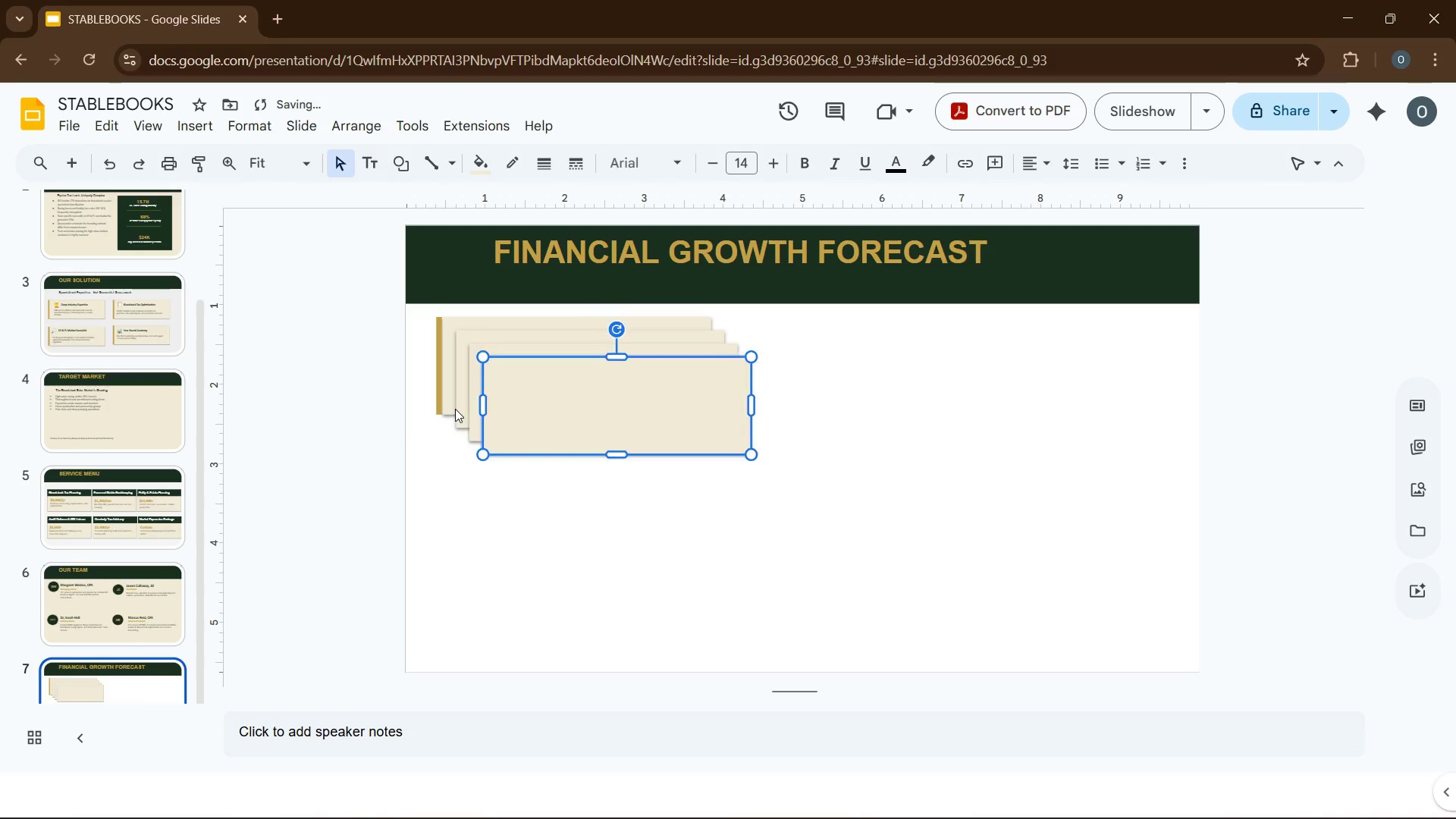 
key(Control+D)
 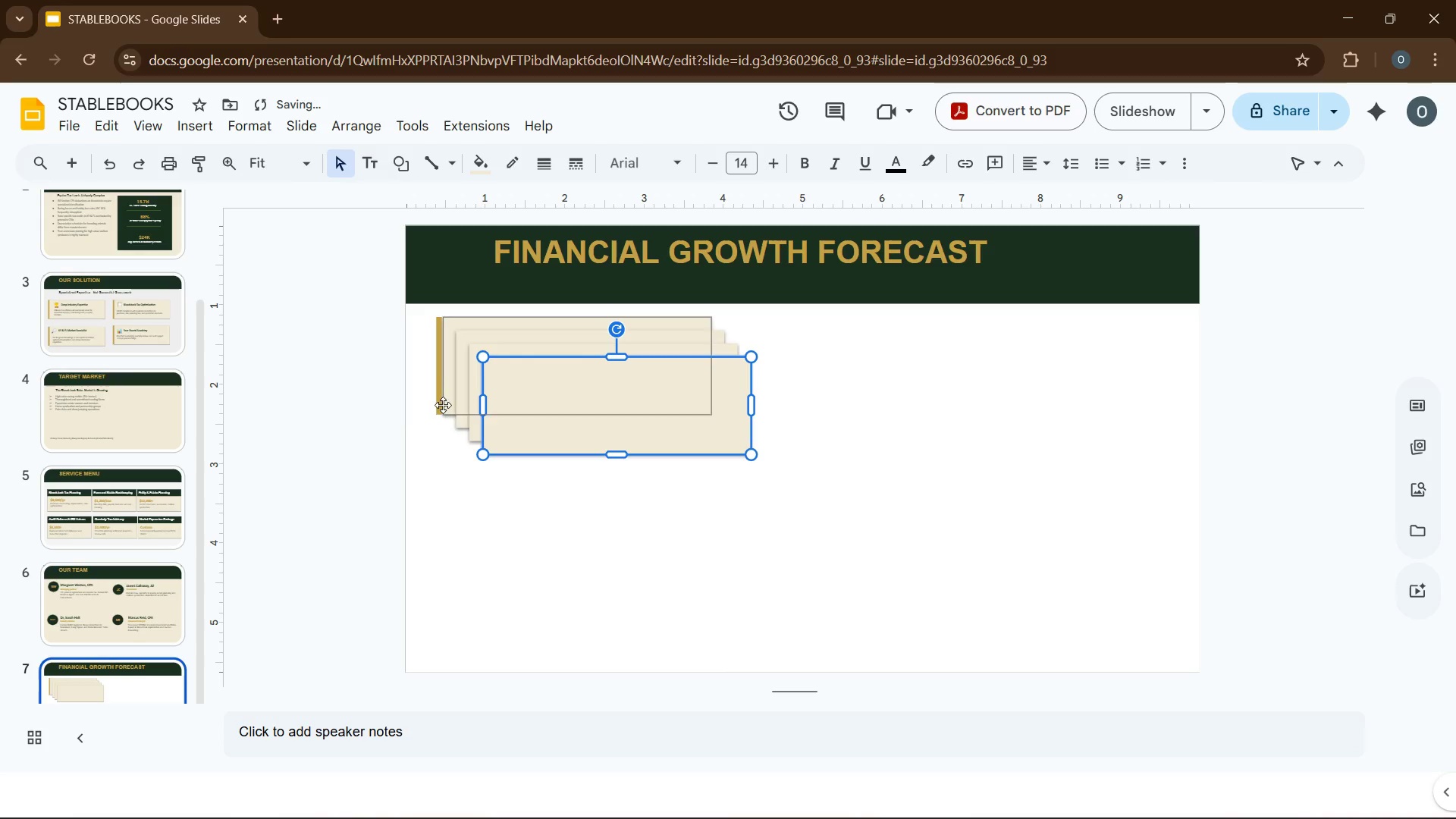 
left_click([441, 405])
 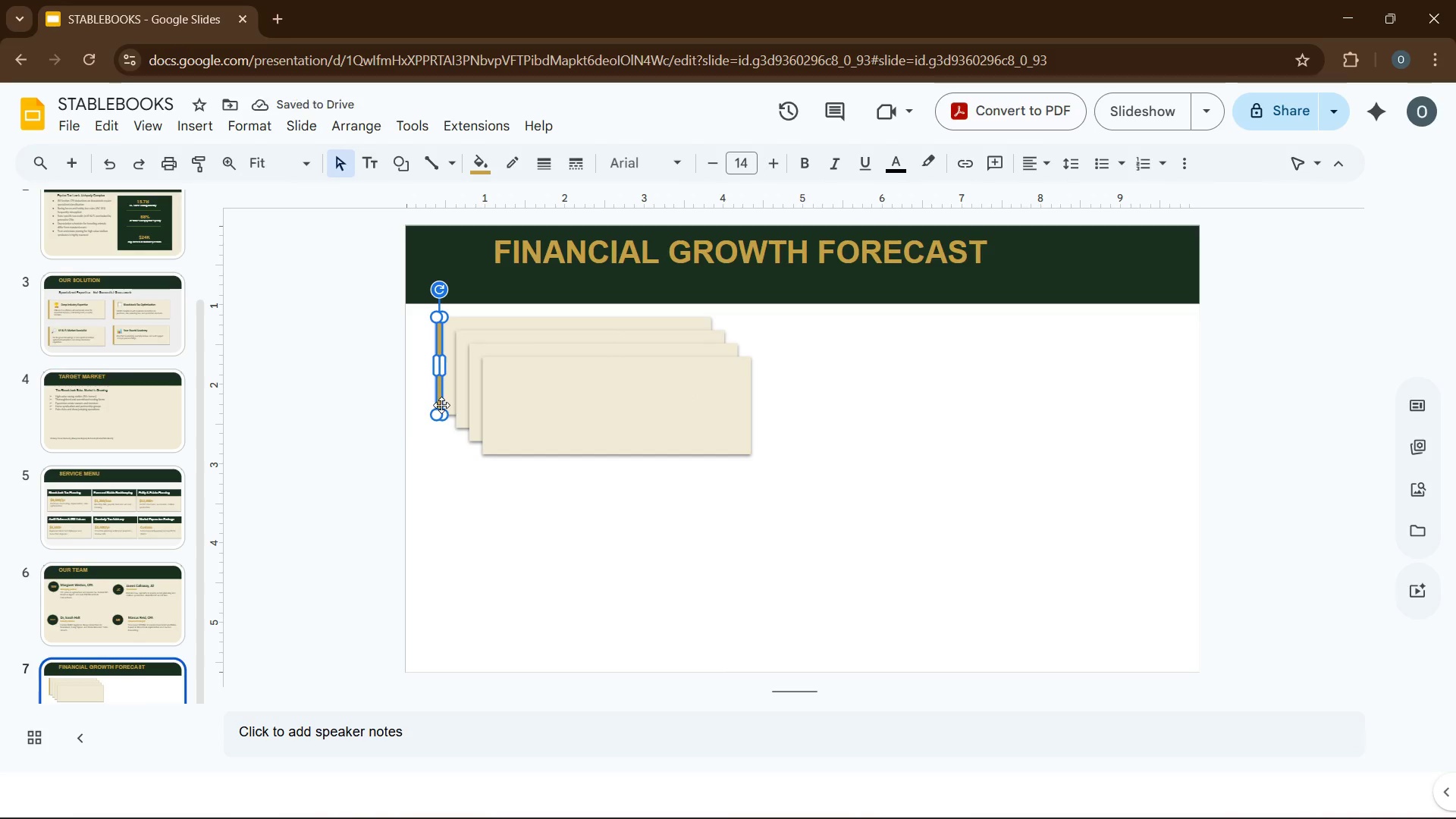 
key(Control+D)
 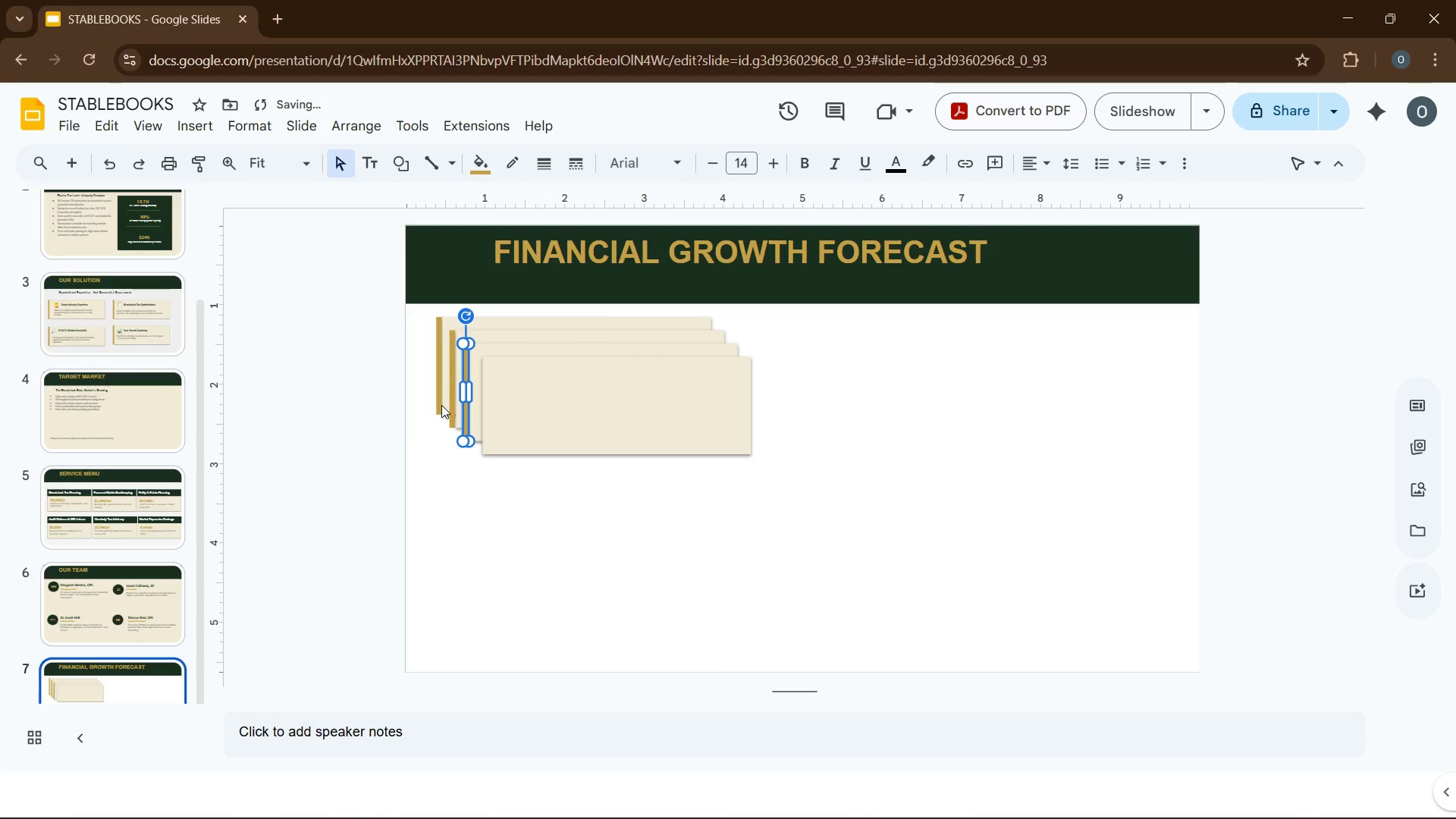 
key(Control+D)
 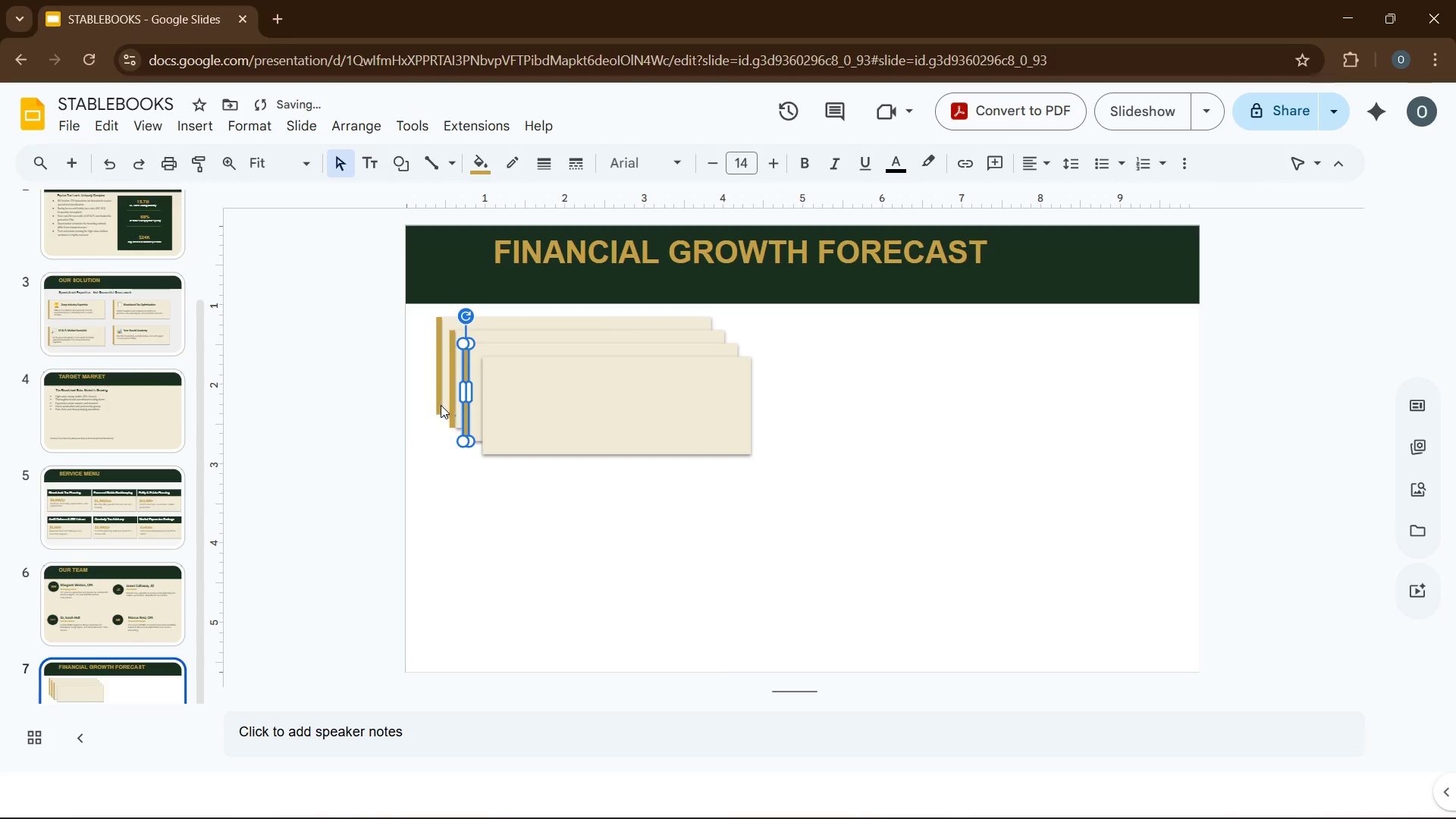 
key(Control+D)
 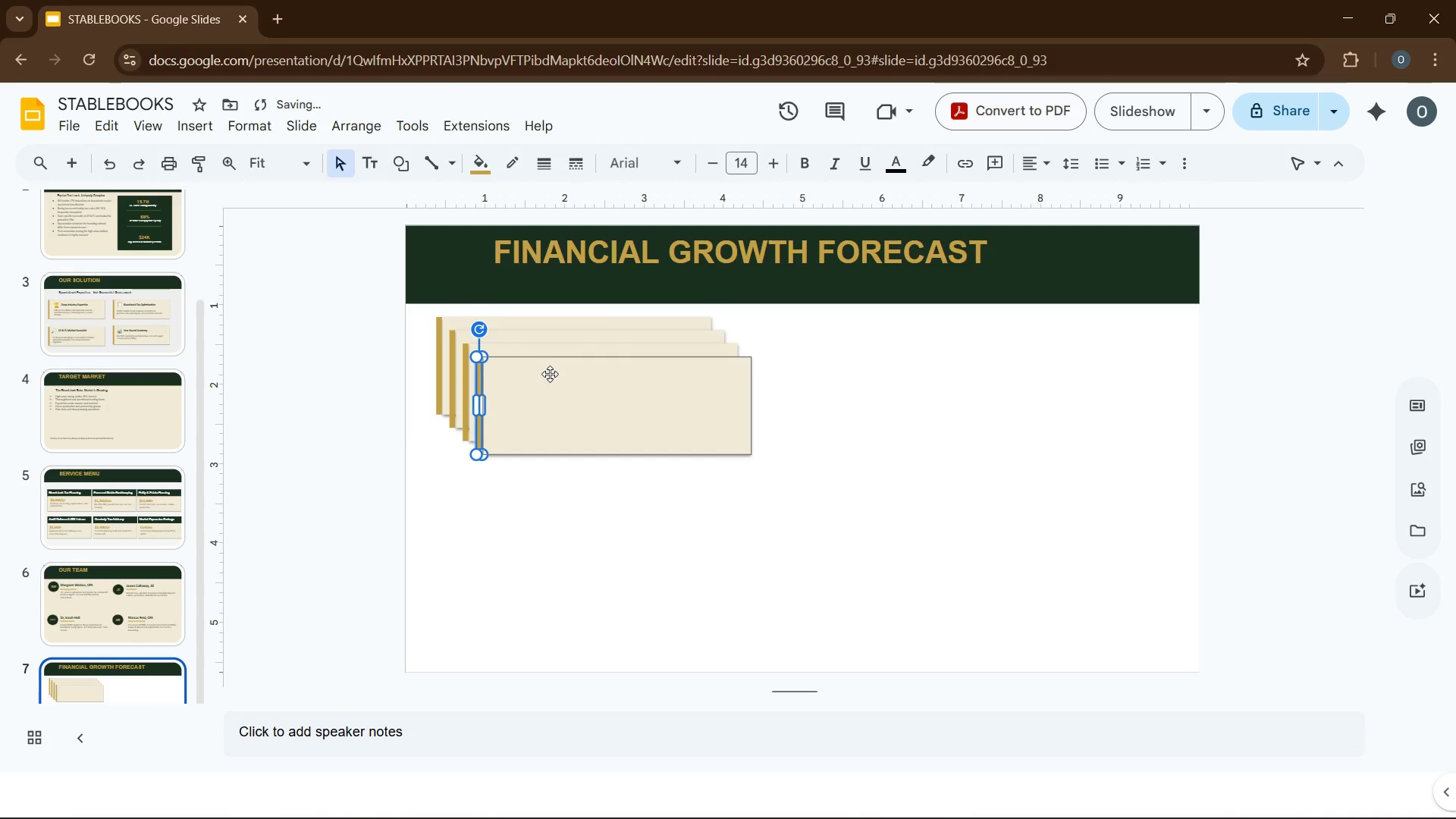 
left_click_drag(start_coordinate=[557, 385], to_coordinate=[529, 595])
 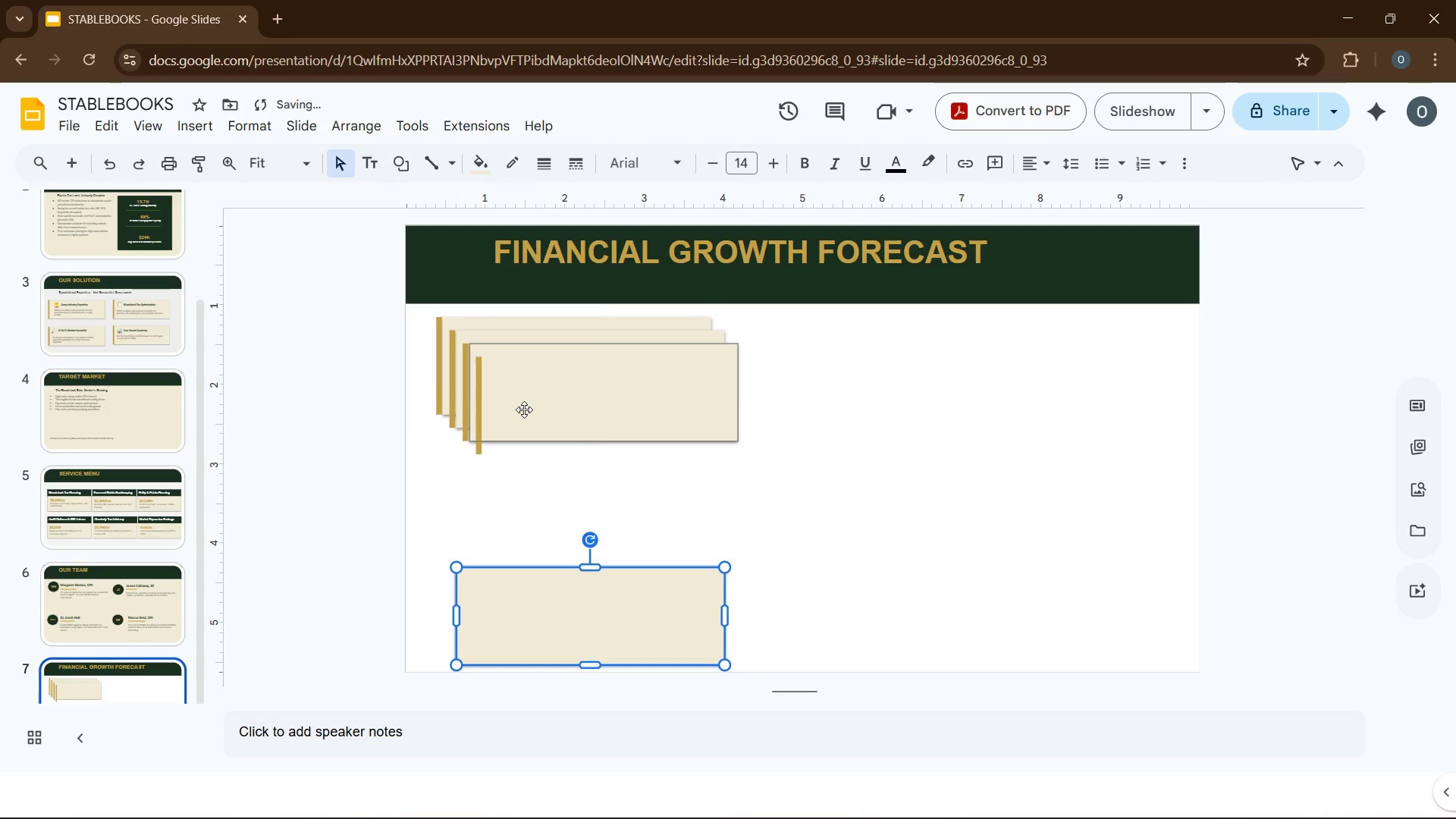 
left_click_drag(start_coordinate=[524, 410], to_coordinate=[511, 529])
 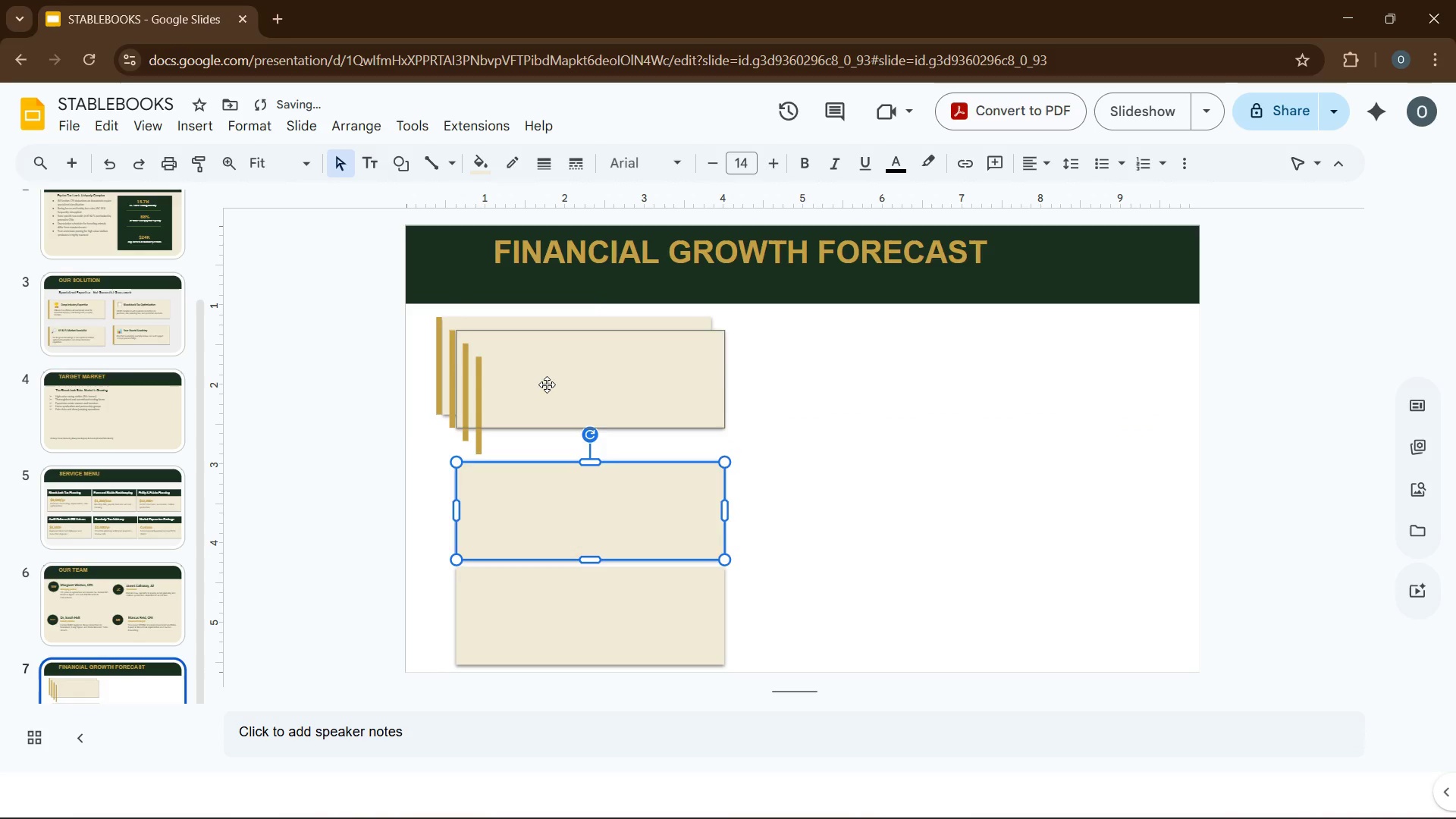 
left_click_drag(start_coordinate=[547, 384], to_coordinate=[833, 503])
 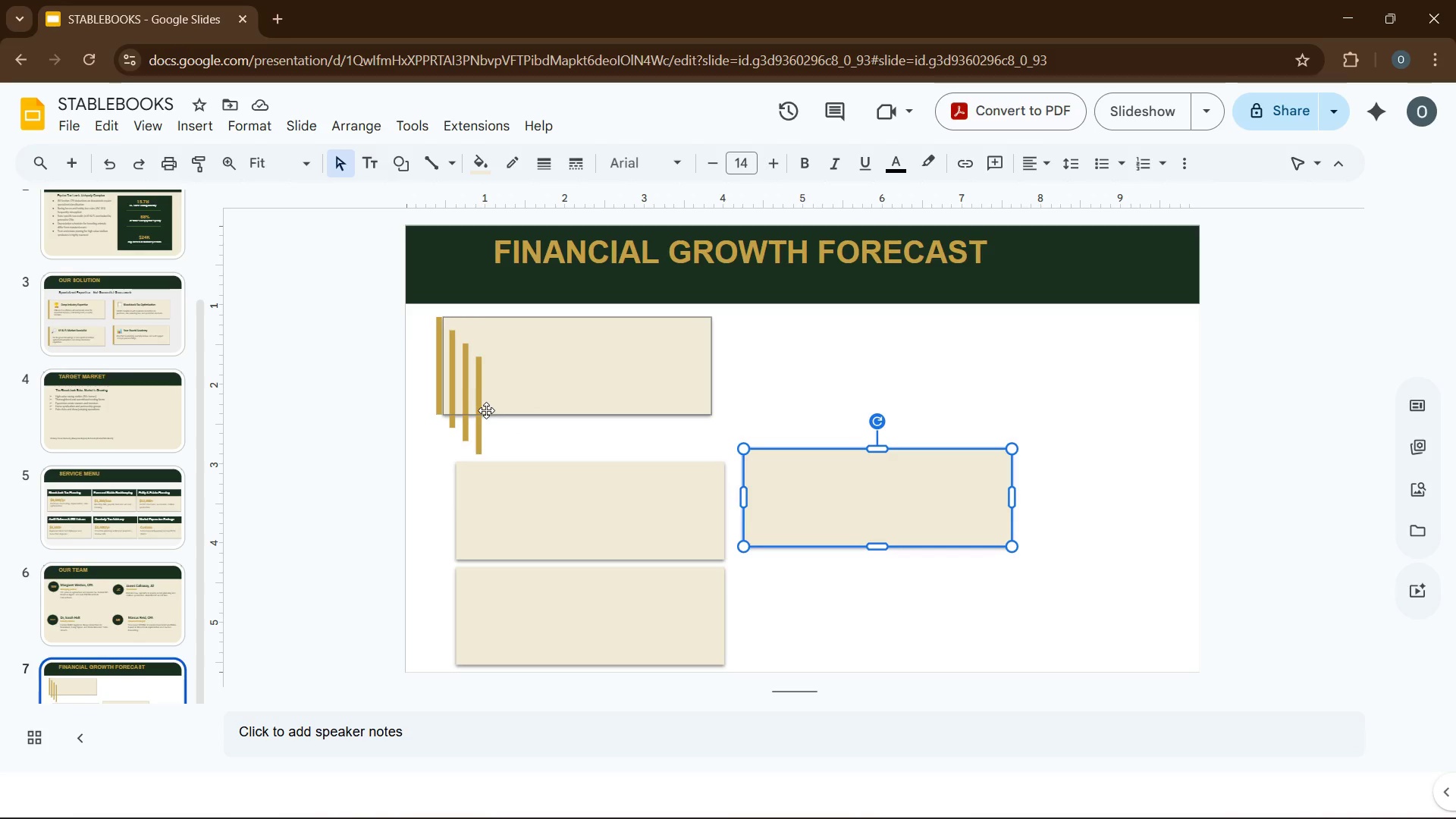 
wait(7.17)
 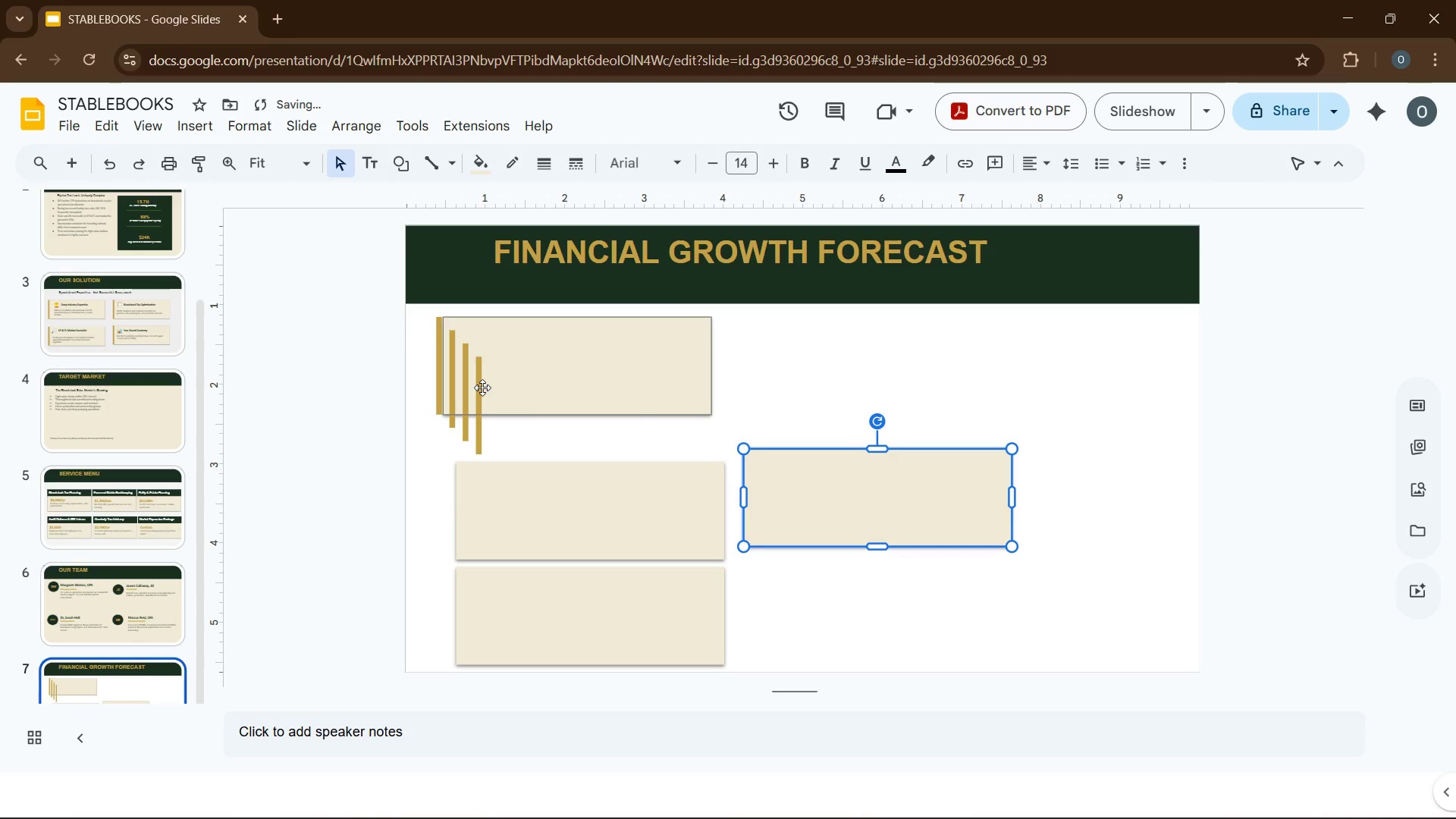 
left_click([543, 401])
 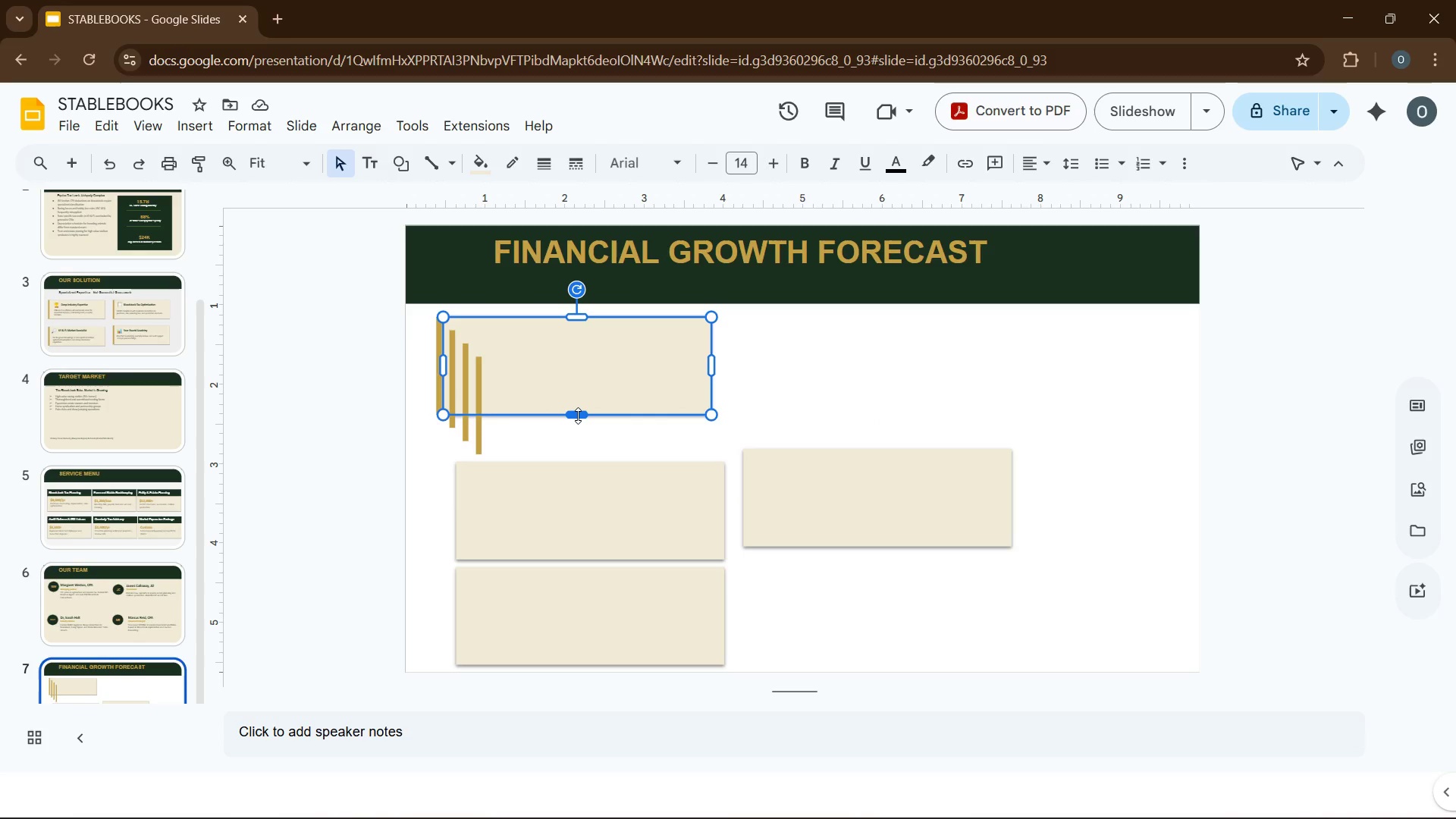 
left_click_drag(start_coordinate=[578, 416], to_coordinate=[572, 403])
 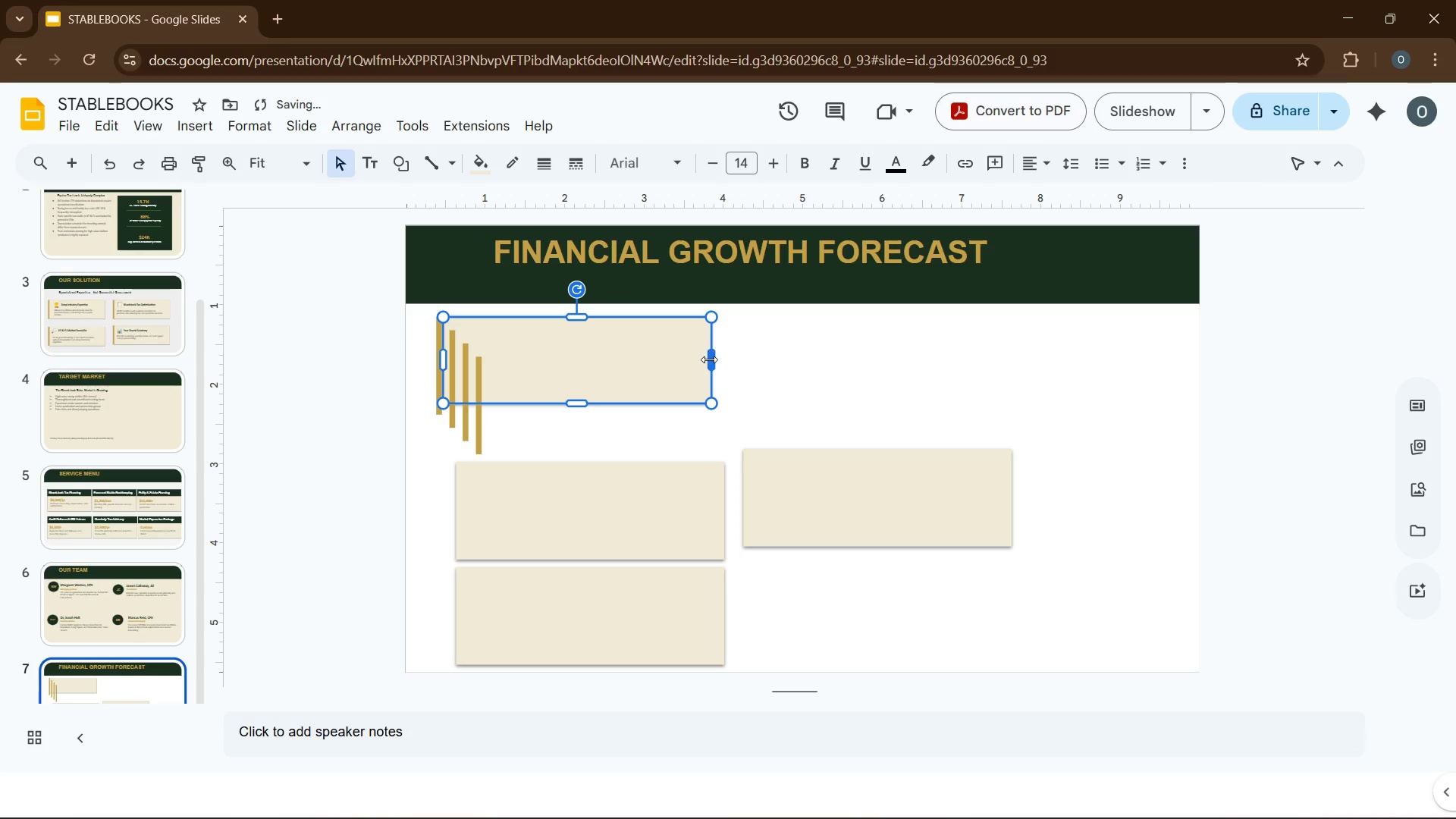 
left_click_drag(start_coordinate=[711, 359], to_coordinate=[679, 359])
 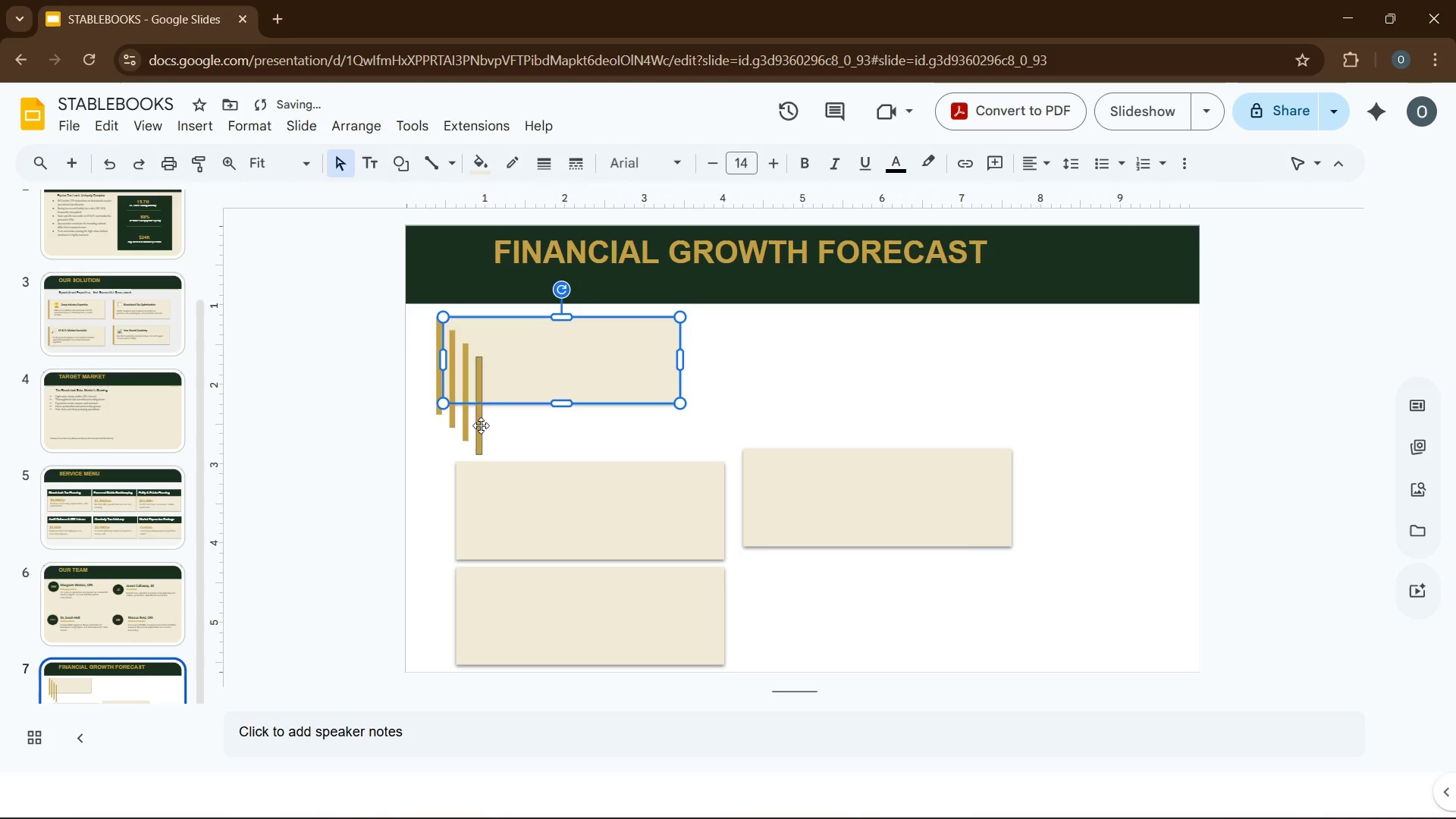 
left_click([481, 425])
 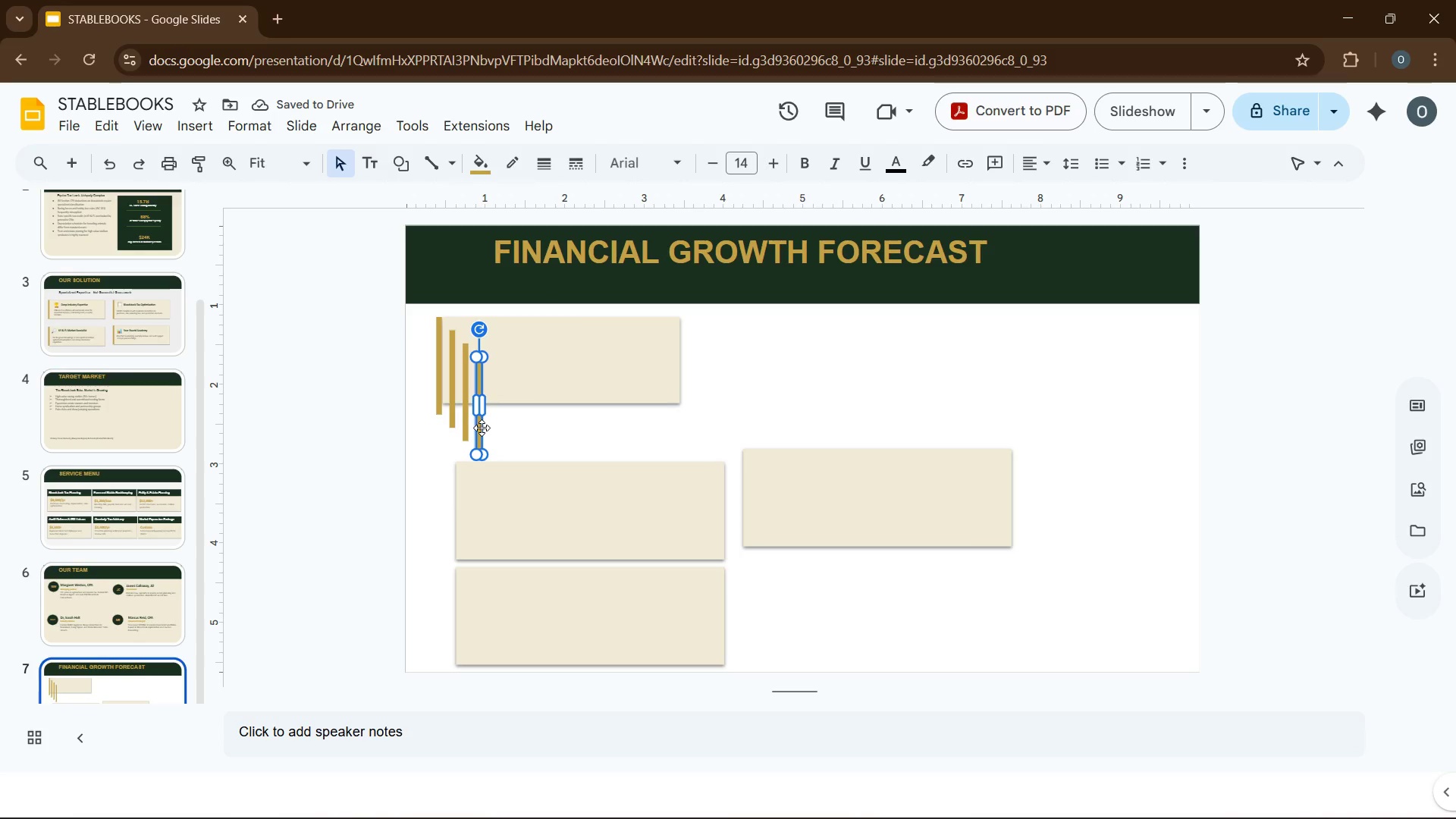 
key(Delete)
 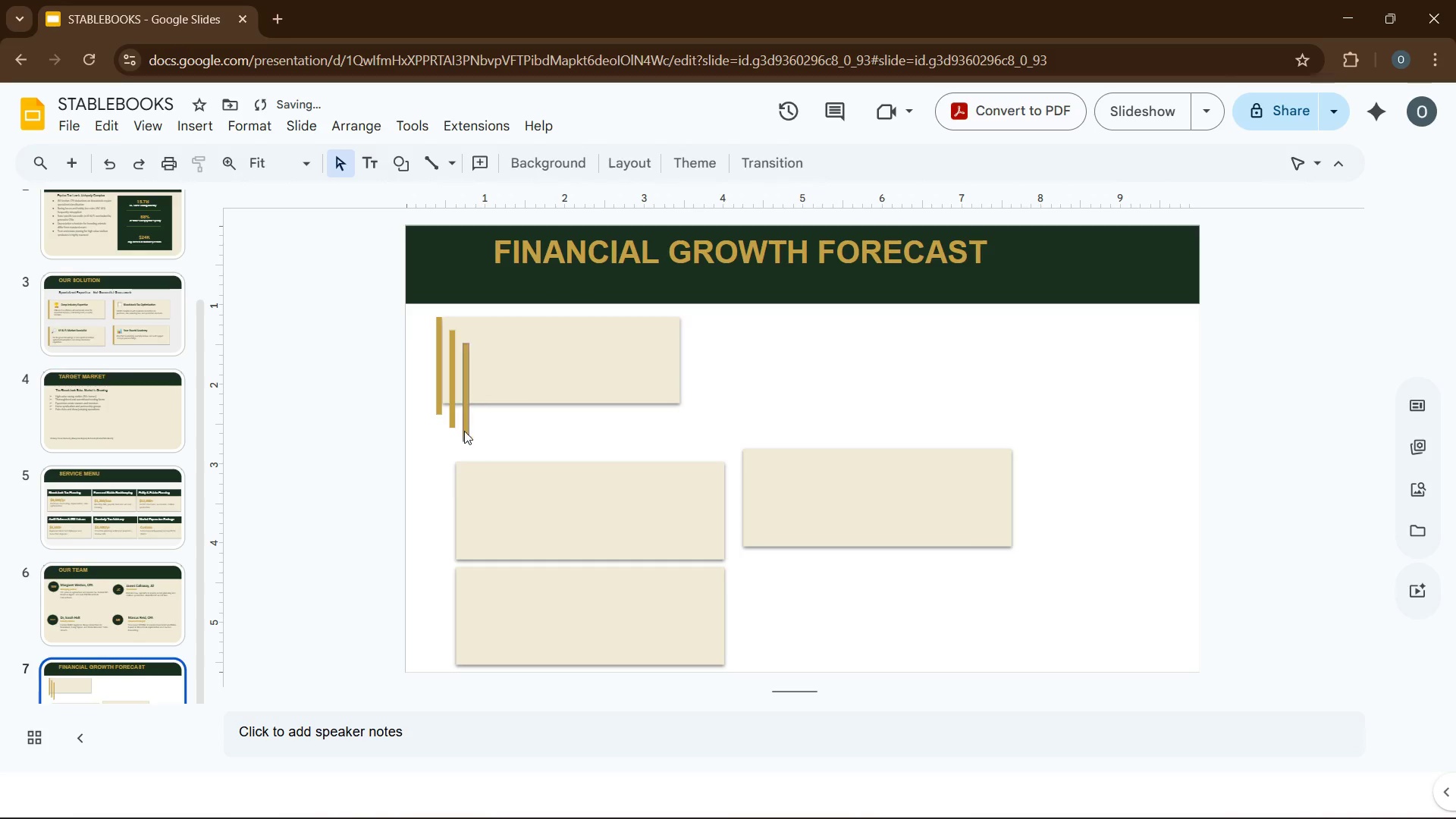 
left_click([465, 430])
 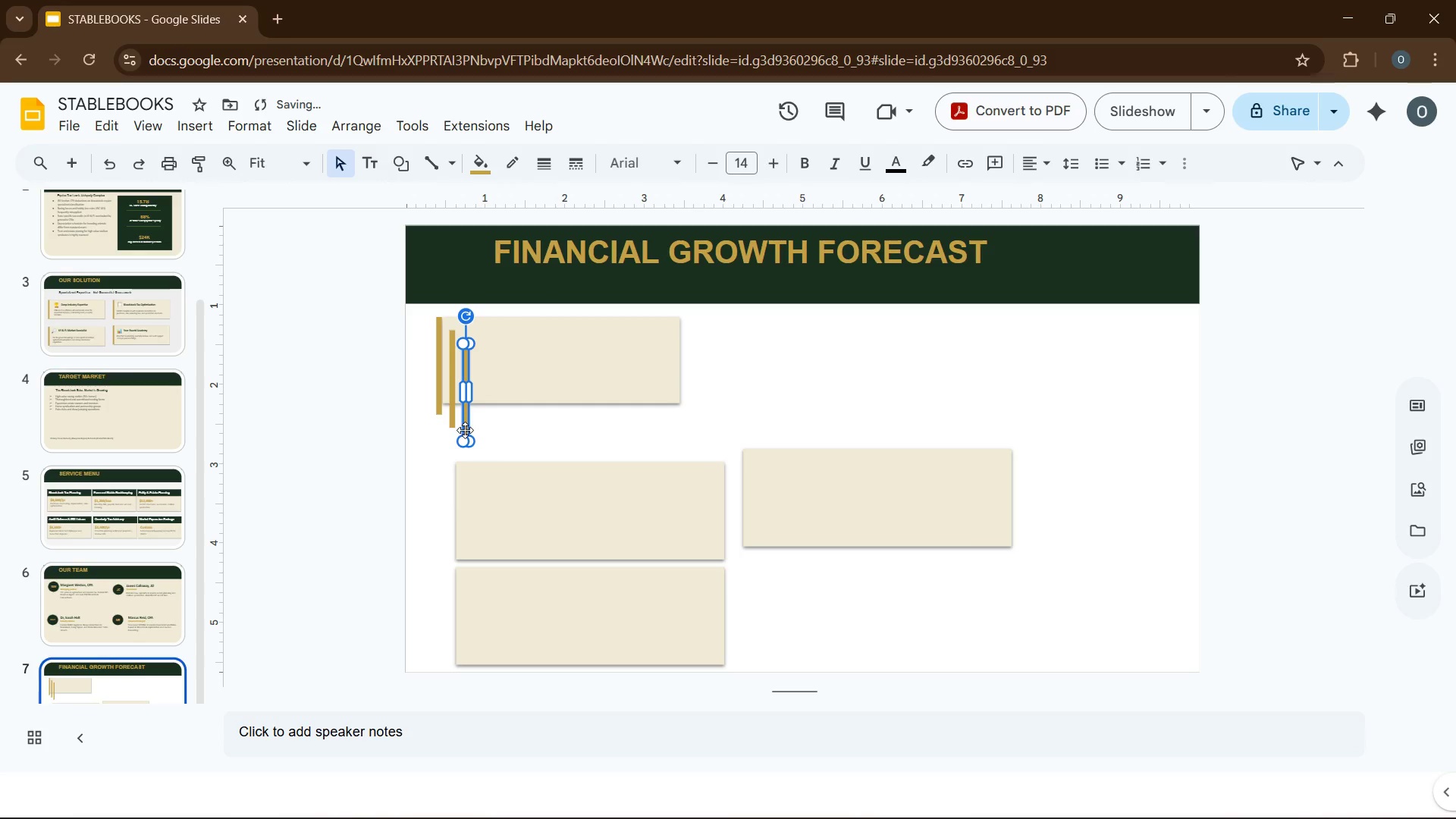 
key(Delete)
 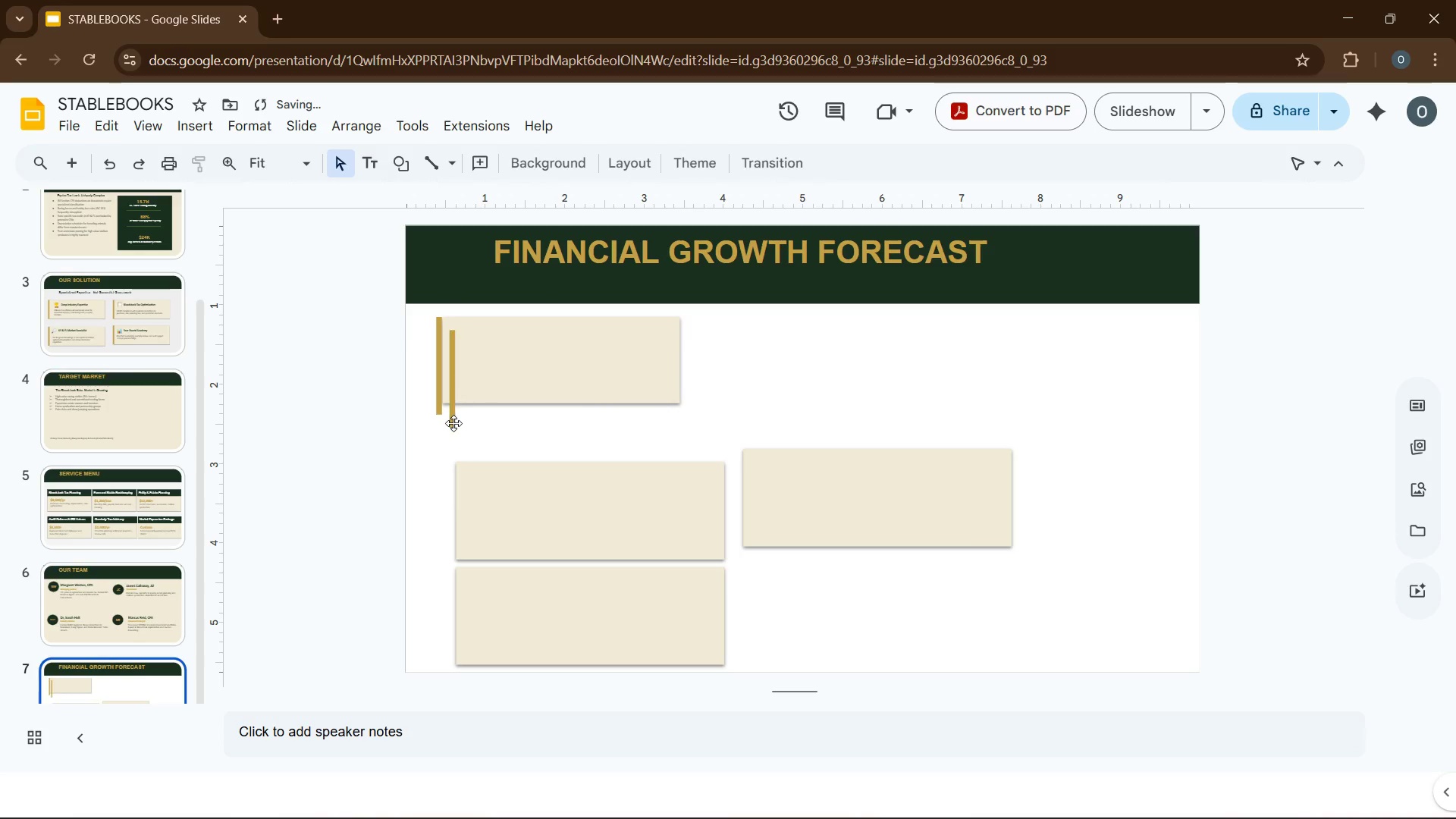 
left_click([453, 423])
 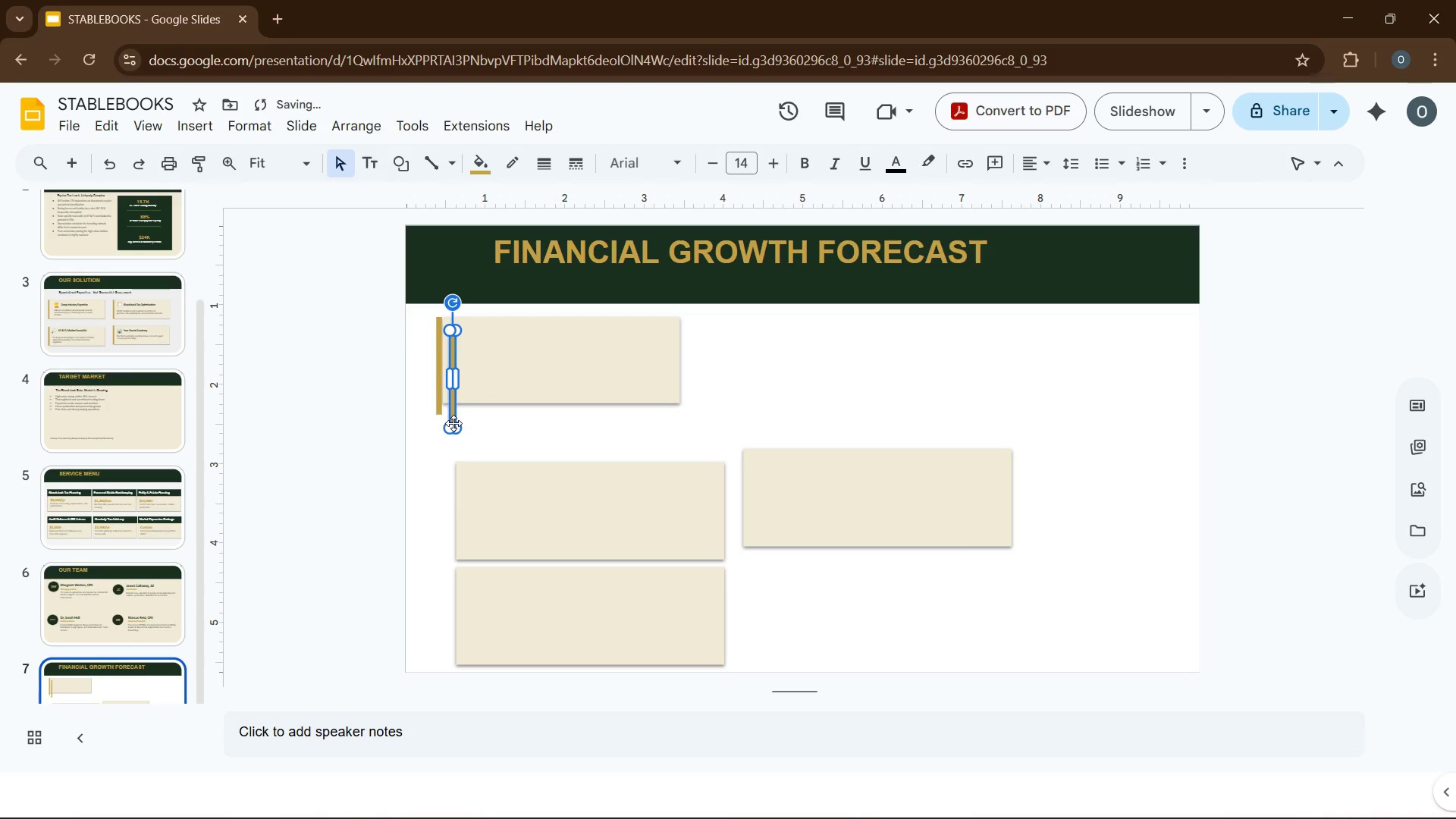 
key(Delete)
 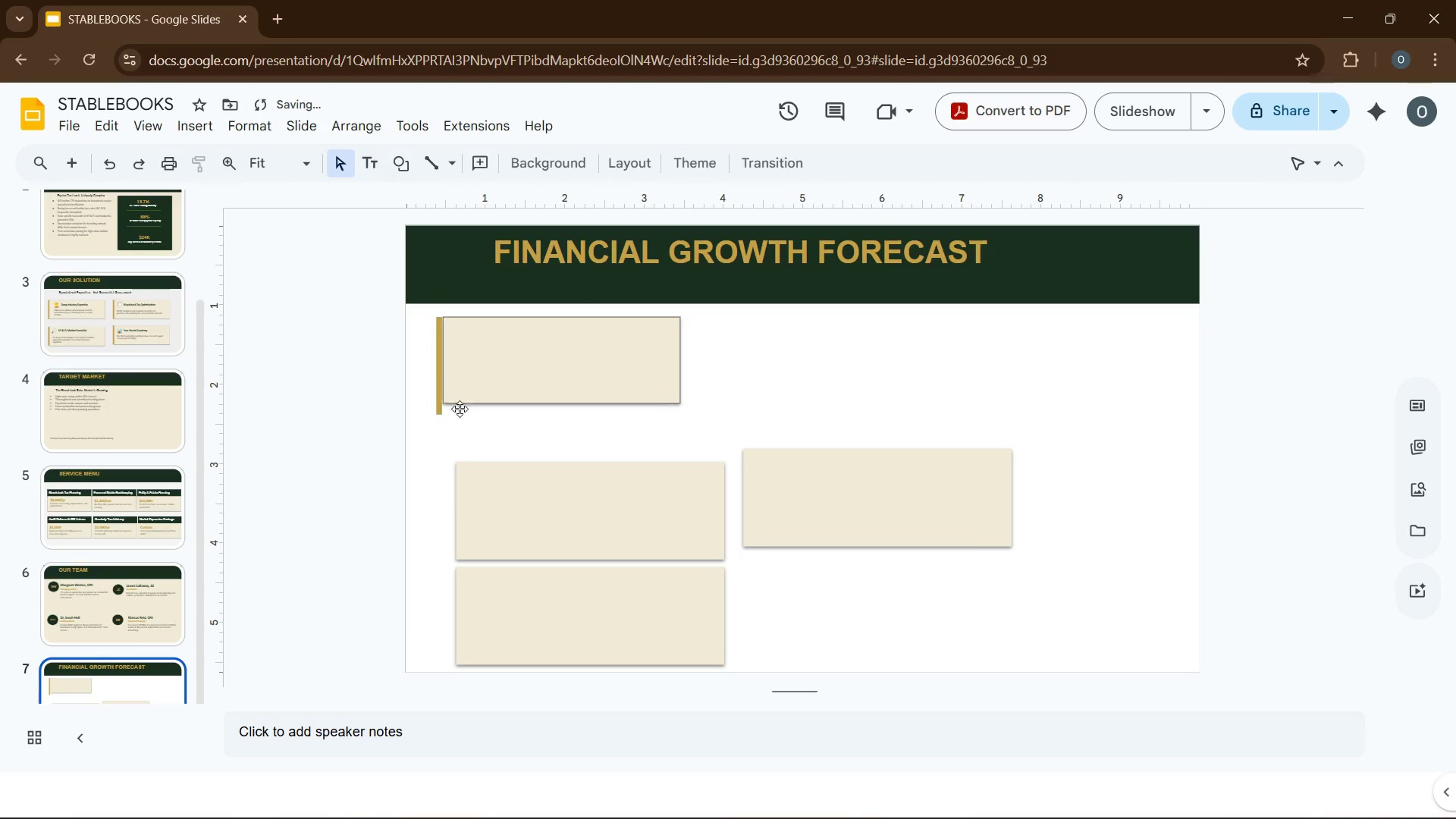 
left_click([488, 475])
 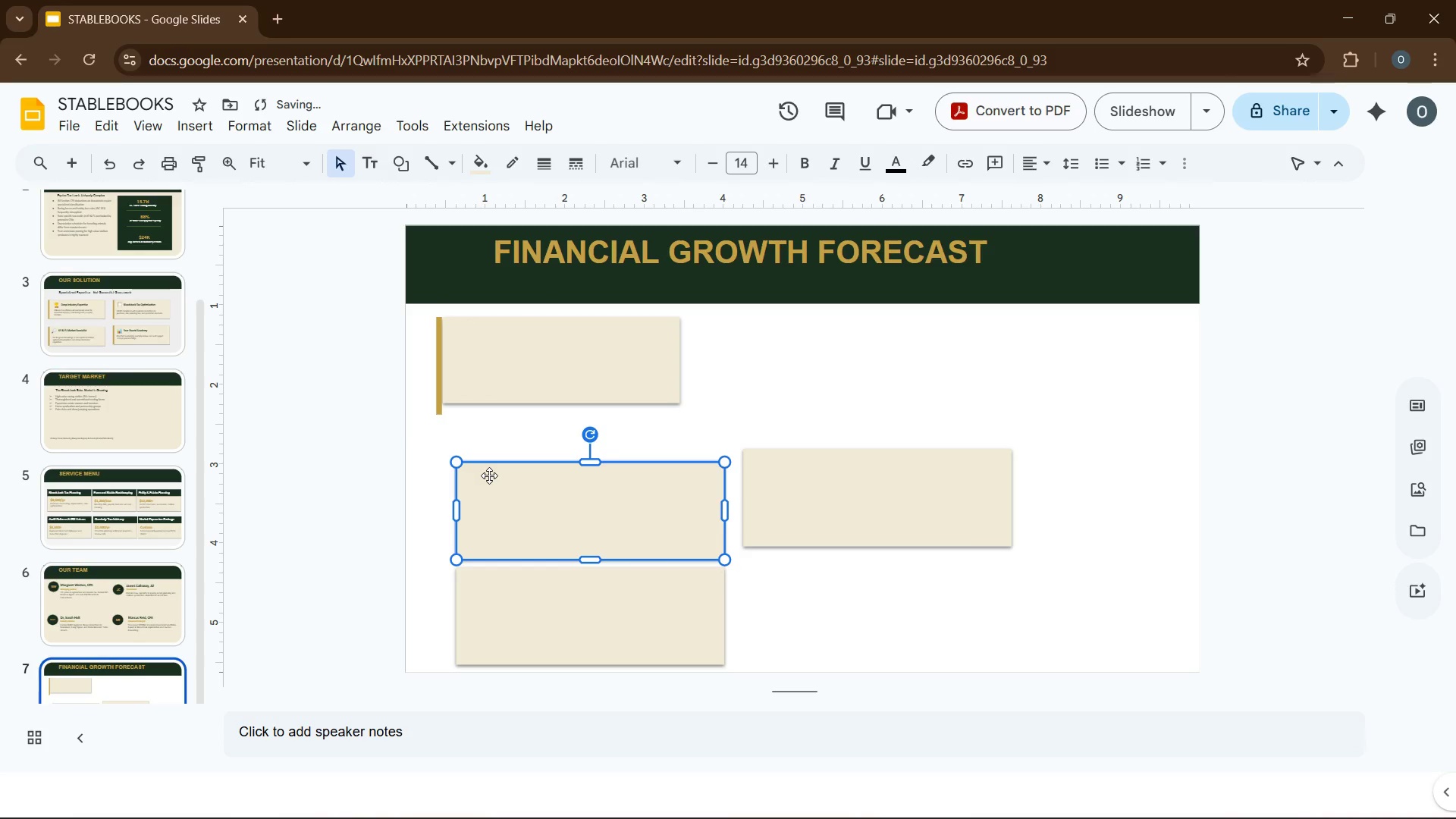 
key(Delete)
 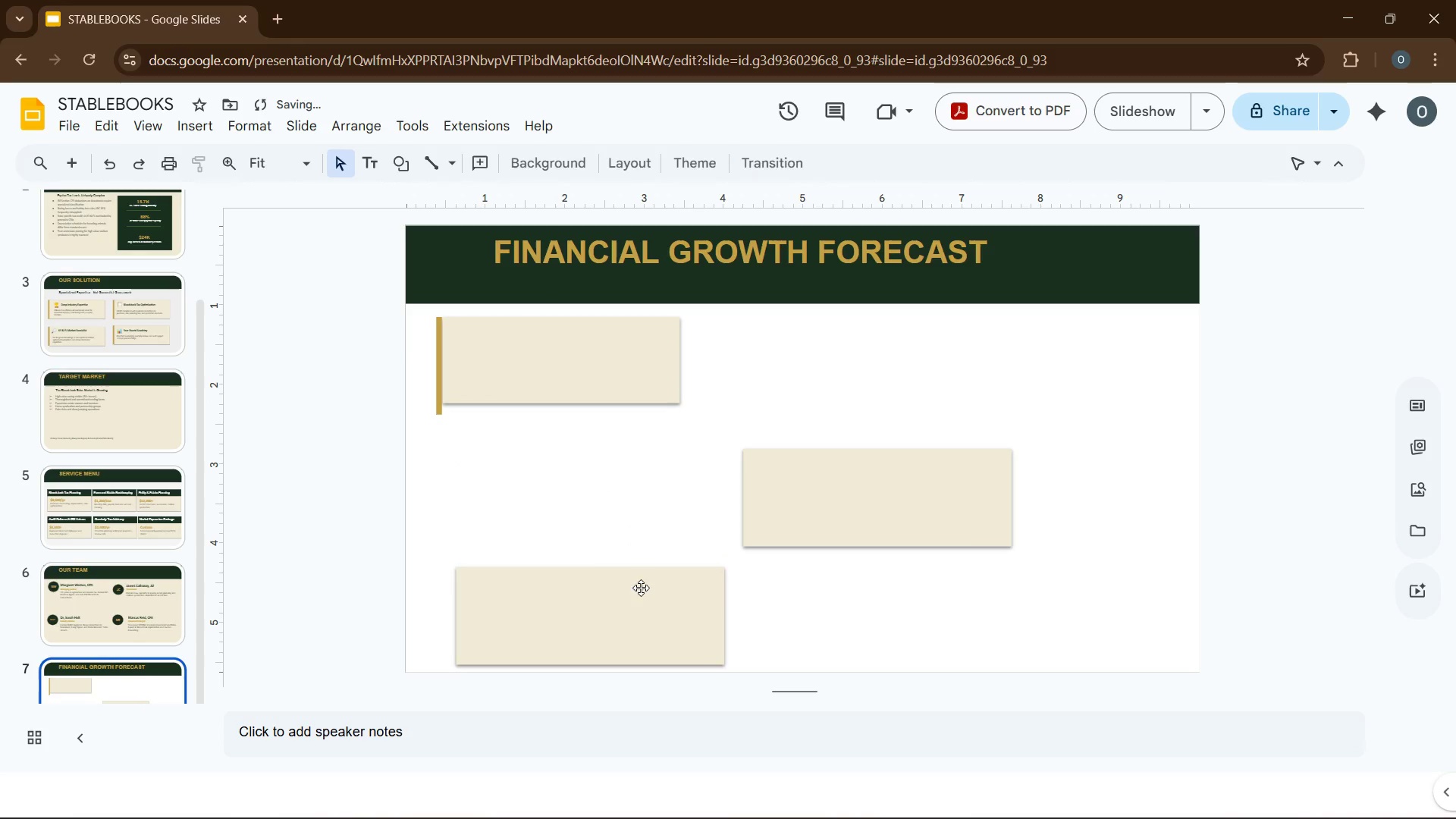 
left_click([641, 588])
 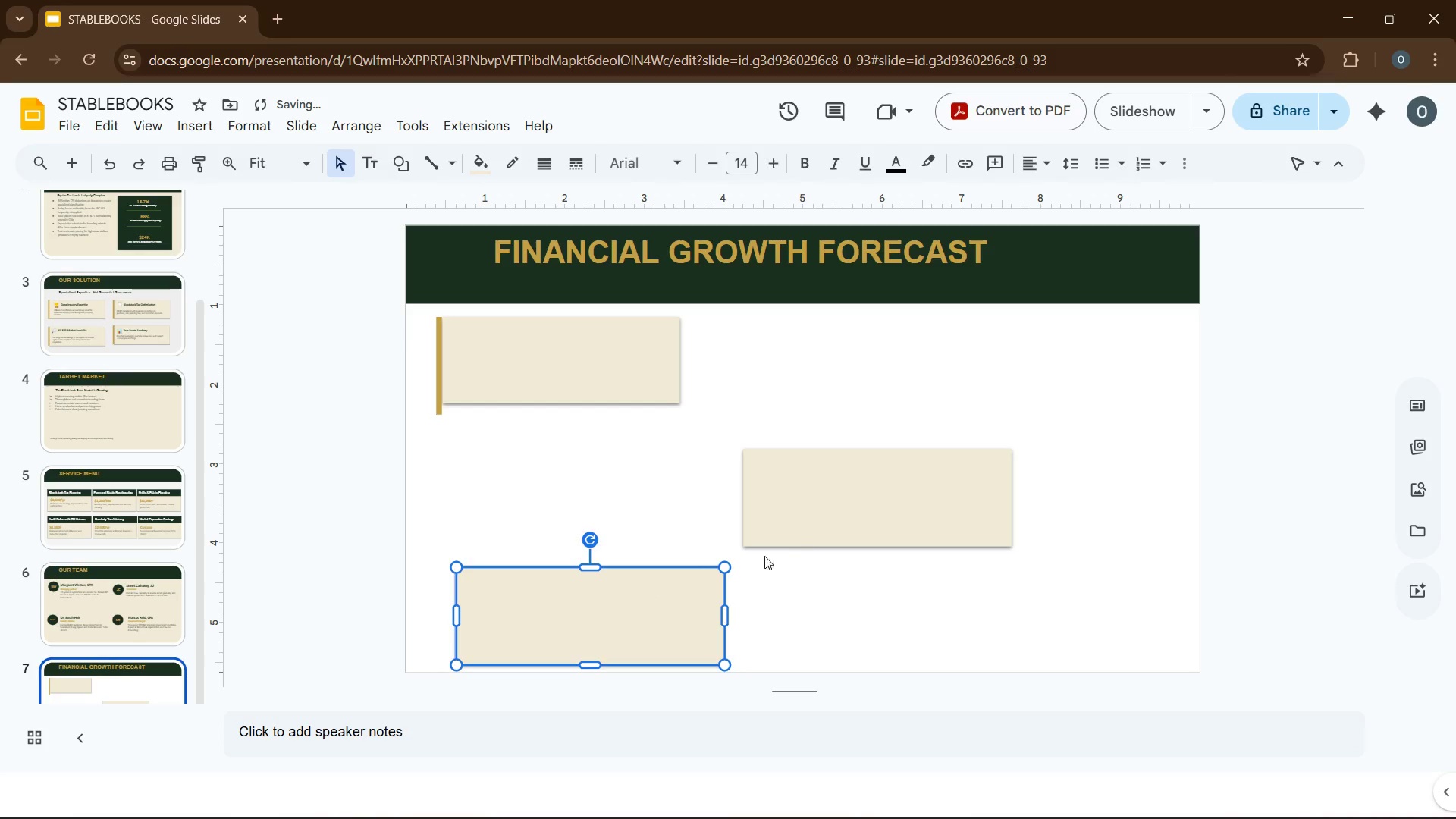 
key(Delete)
 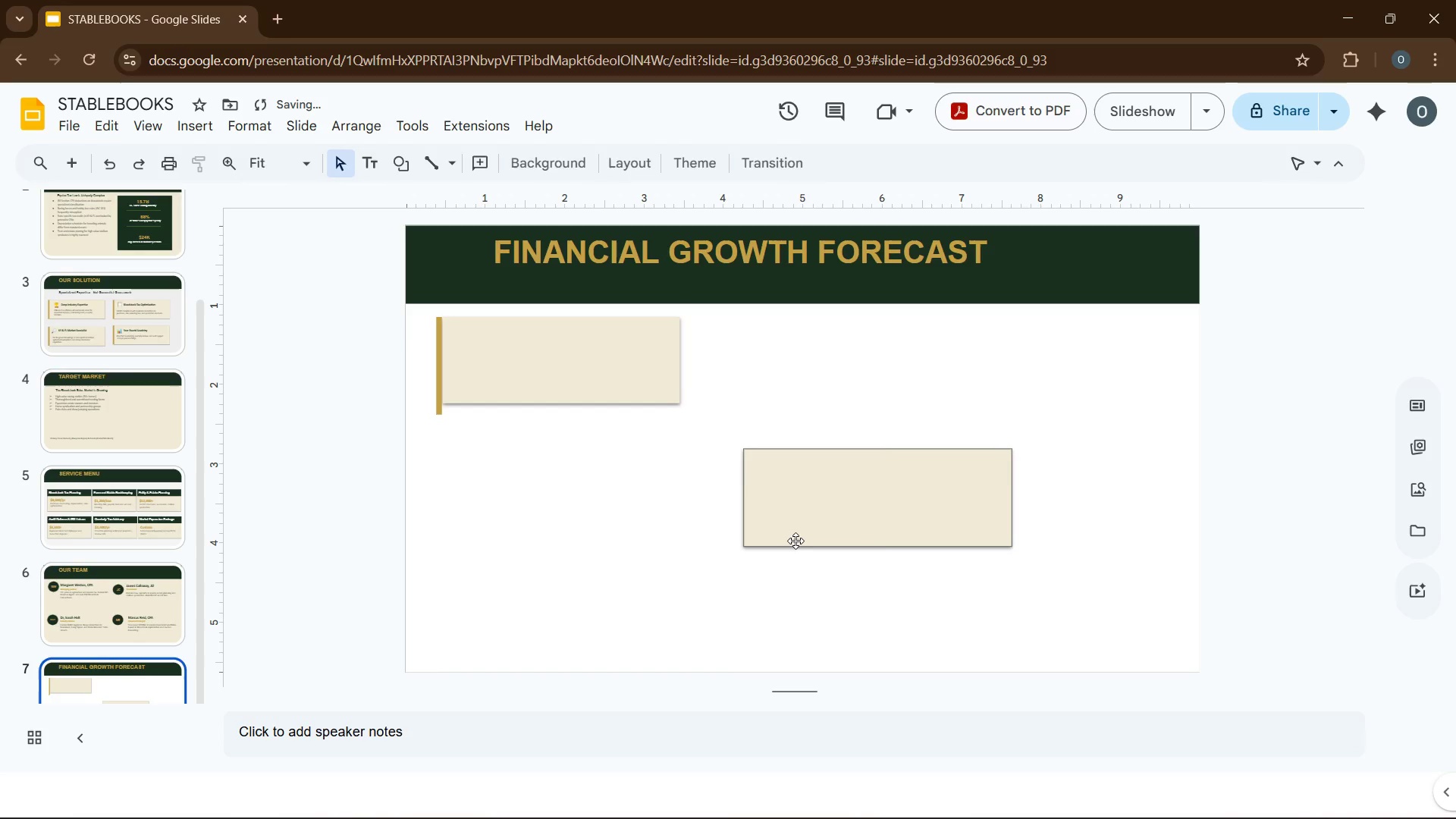 
left_click([795, 541])
 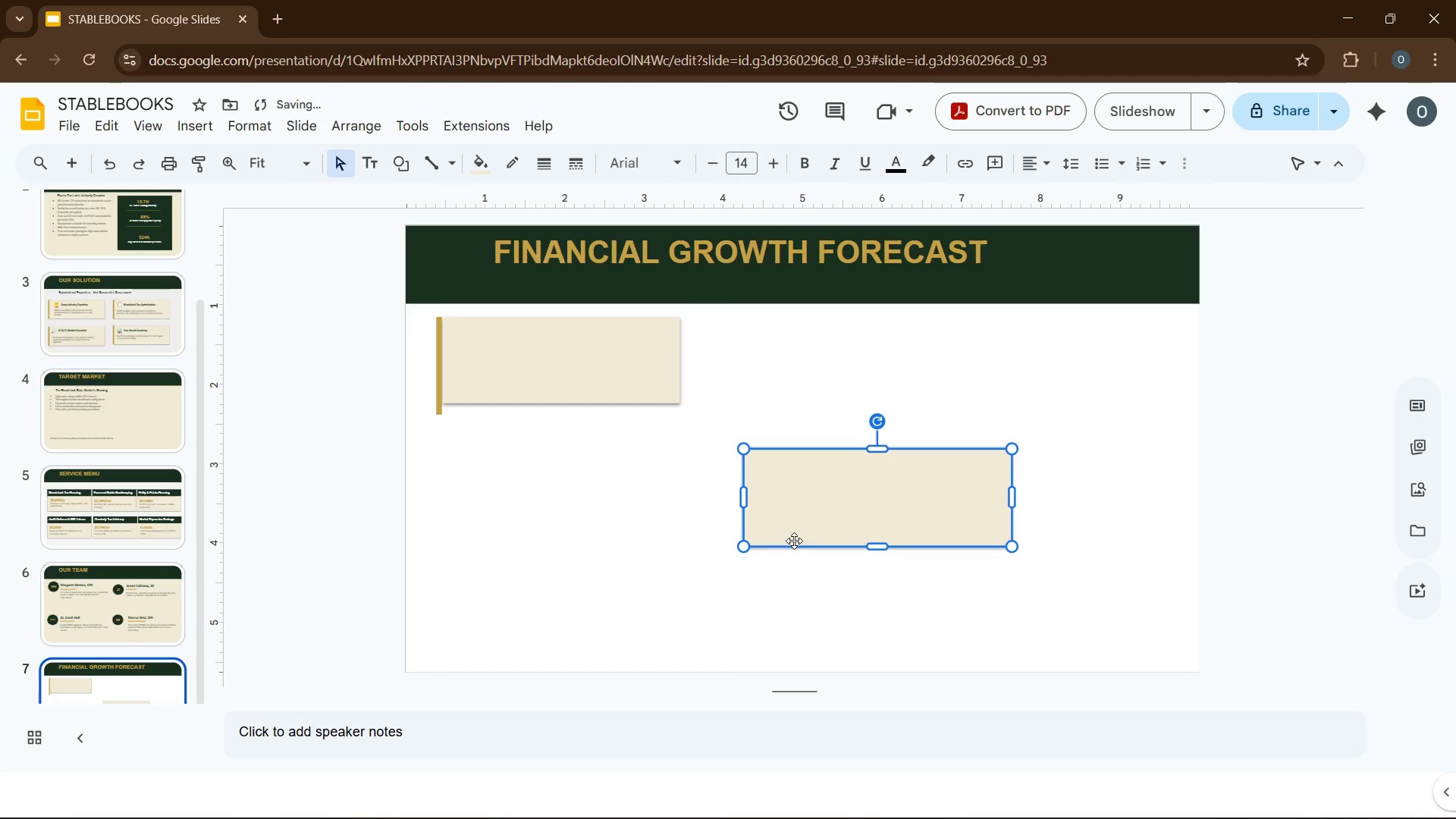 
key(Delete)
 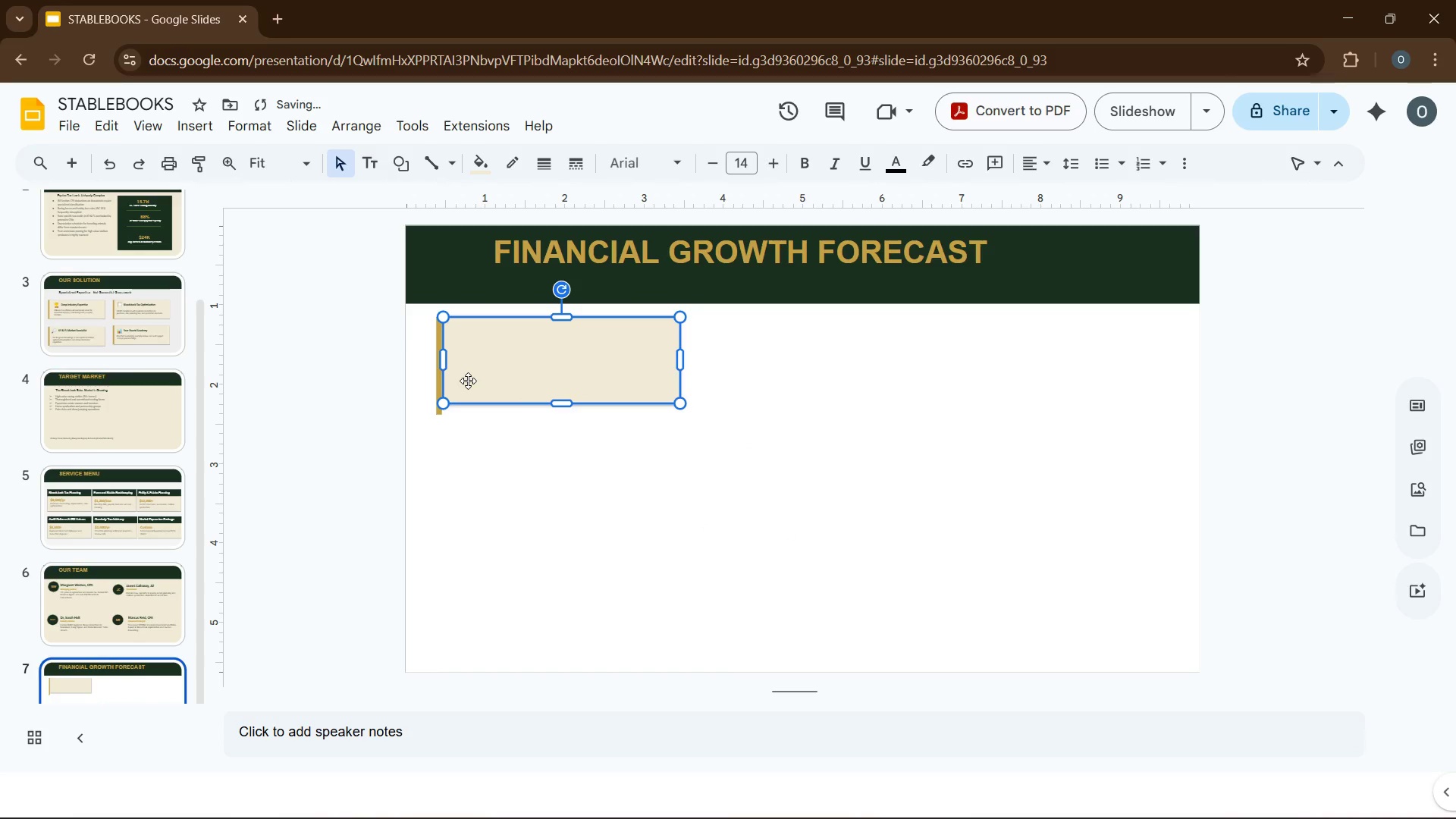 
left_click([461, 415])
 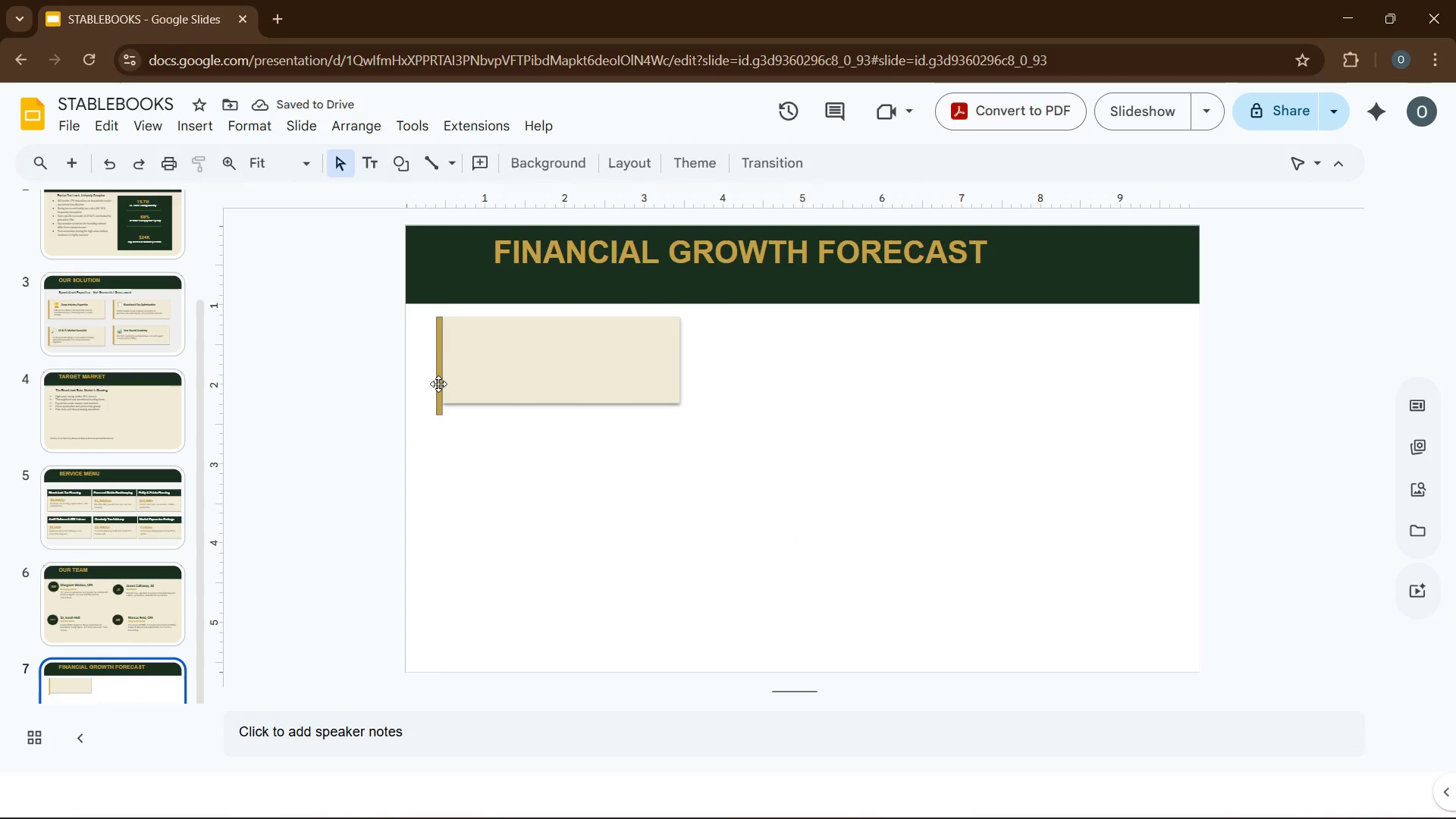 
left_click([438, 384])
 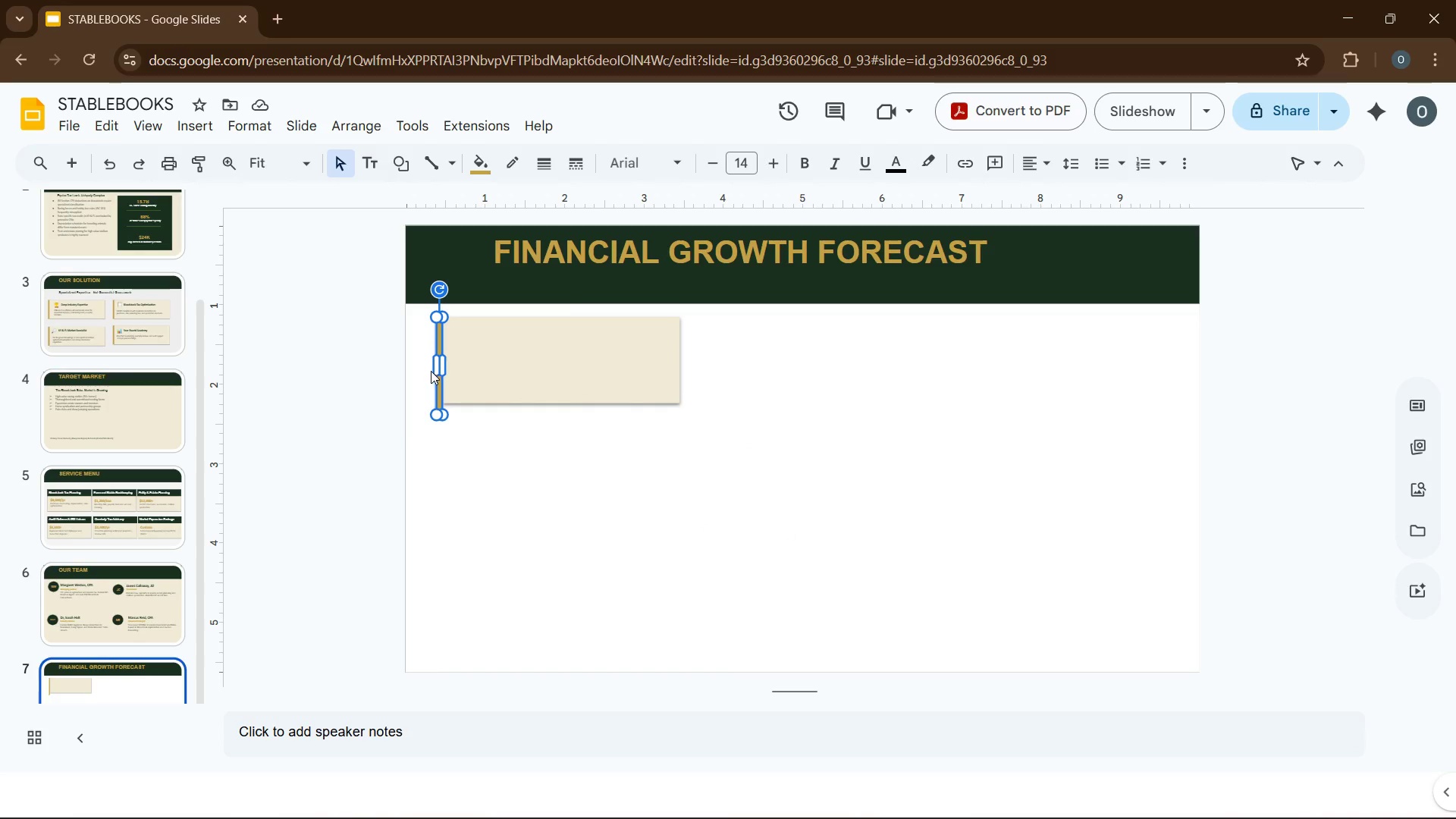 
left_click_drag(start_coordinate=[438, 370], to_coordinate=[425, 370])
 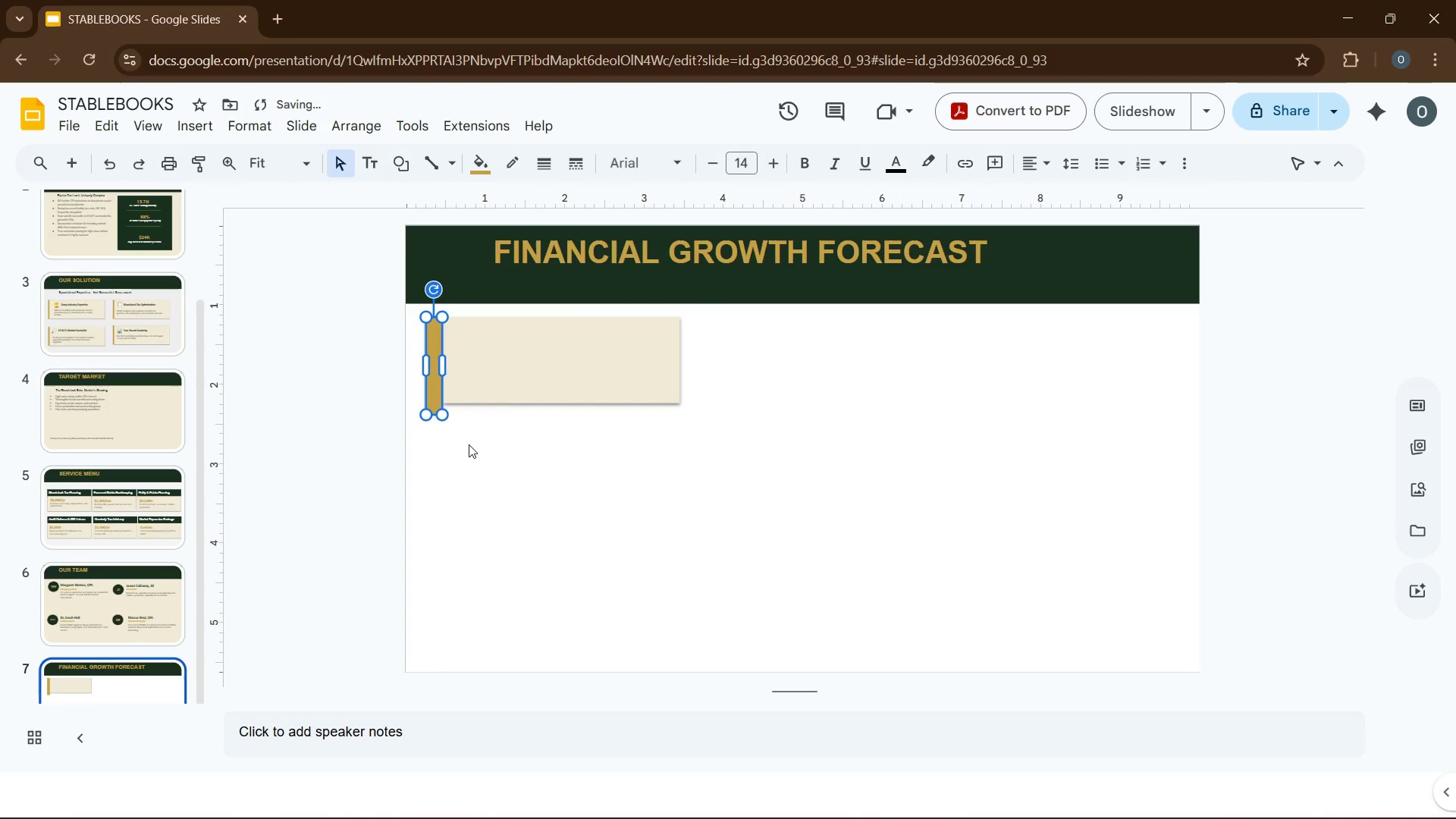 
left_click([471, 447])
 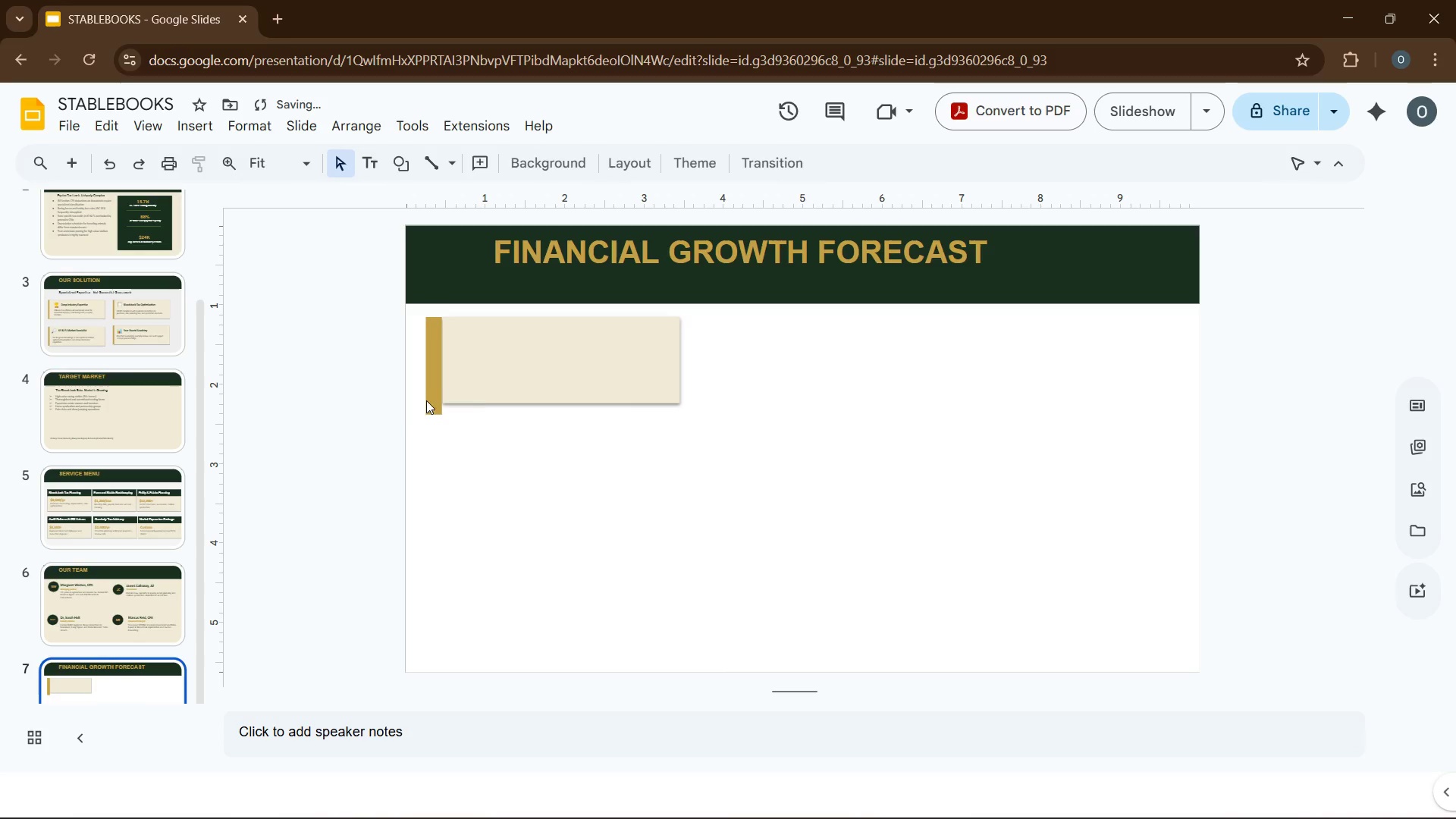 
left_click([430, 400])
 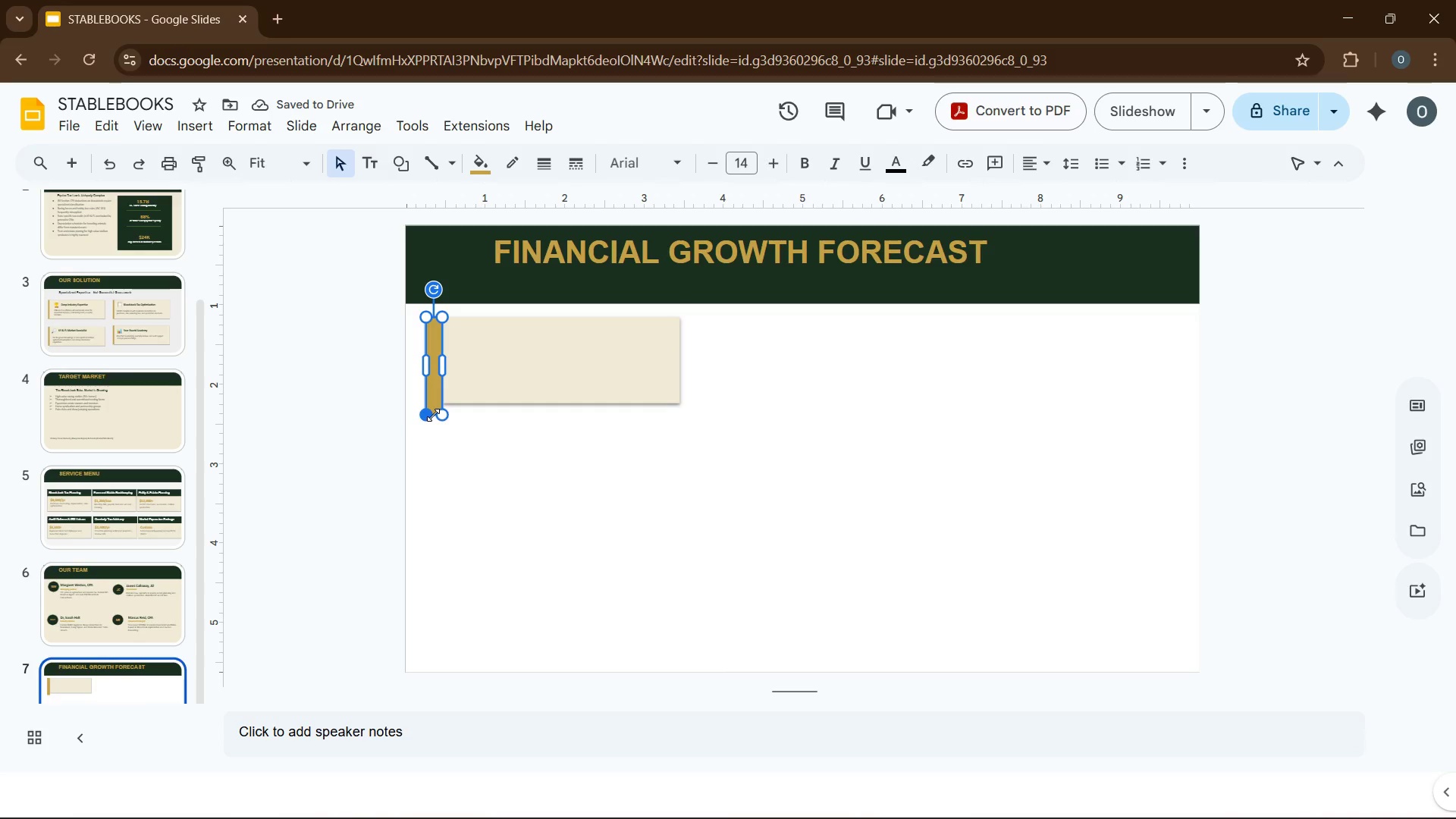 
left_click_drag(start_coordinate=[435, 416], to_coordinate=[433, 403])
 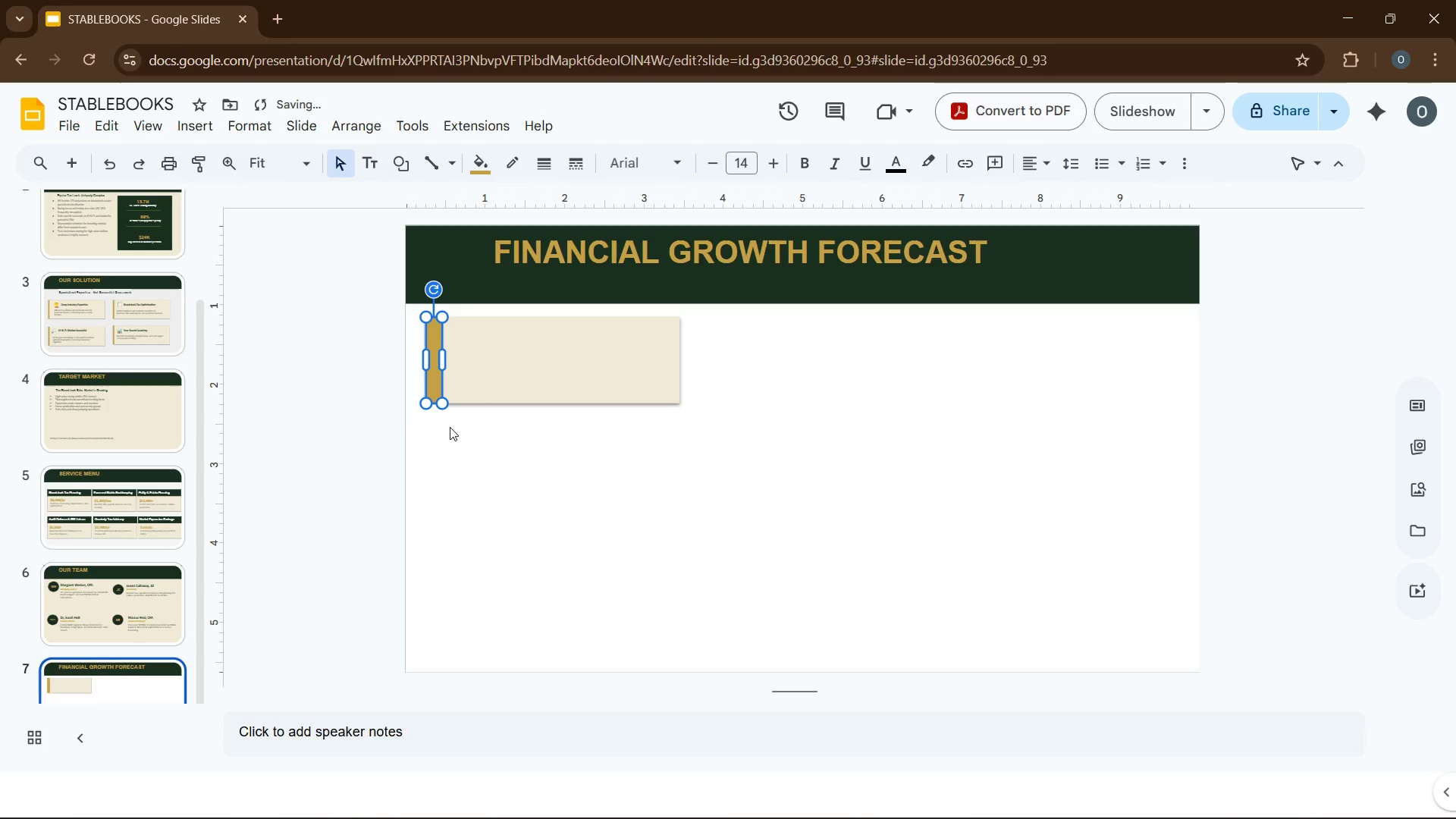 
left_click([450, 427])
 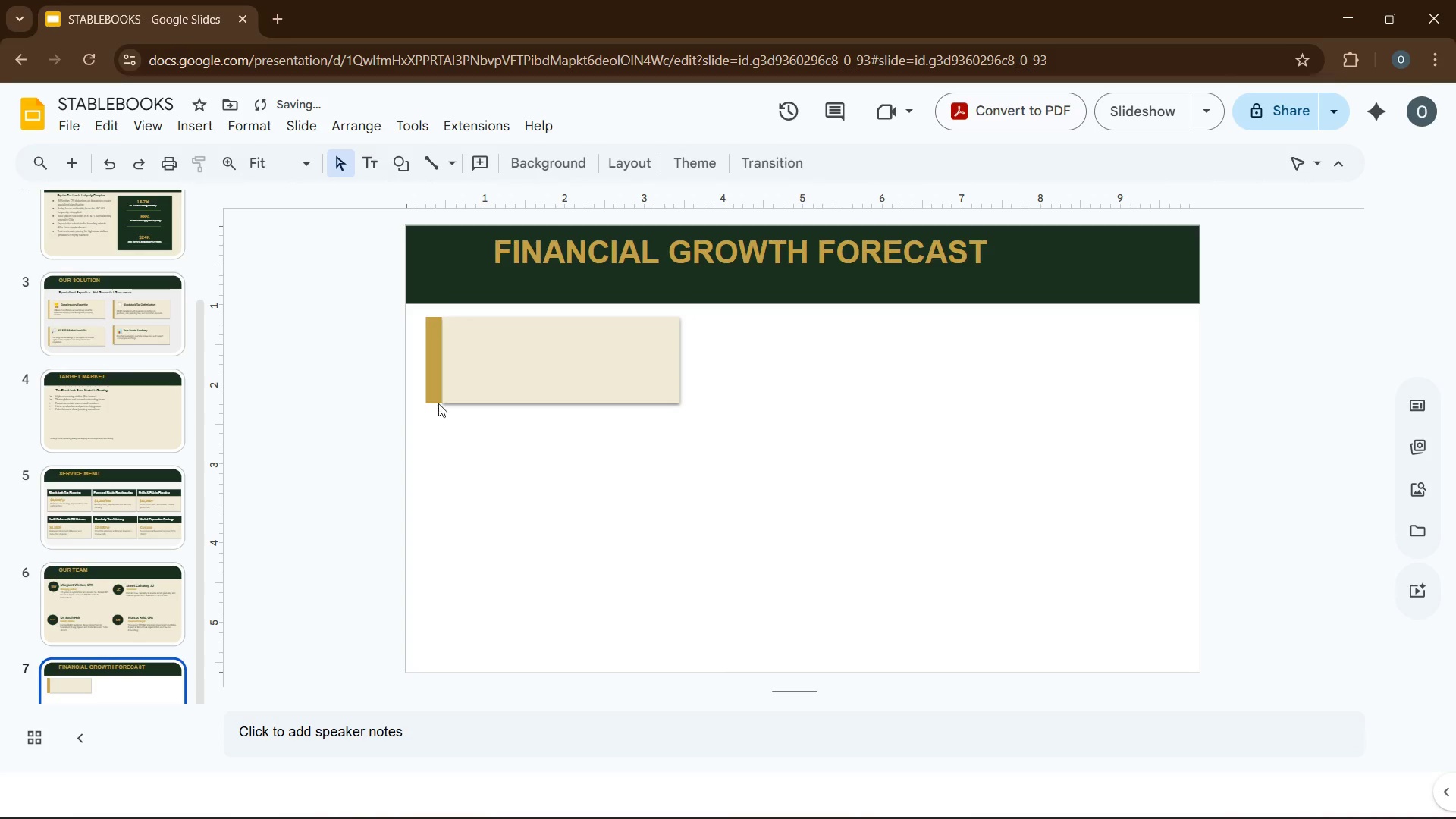 
left_click([436, 394])
 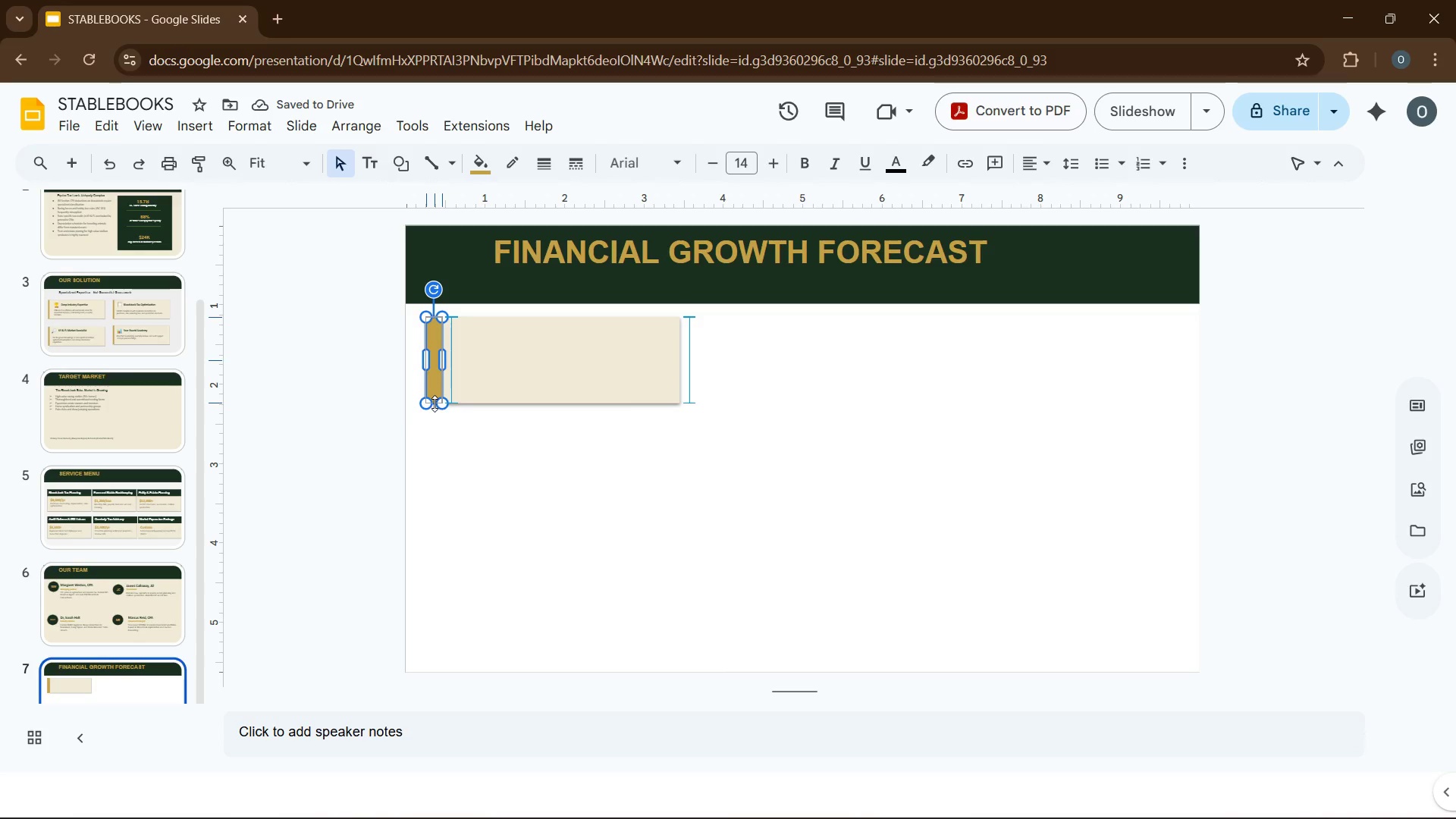 
left_click([479, 444])
 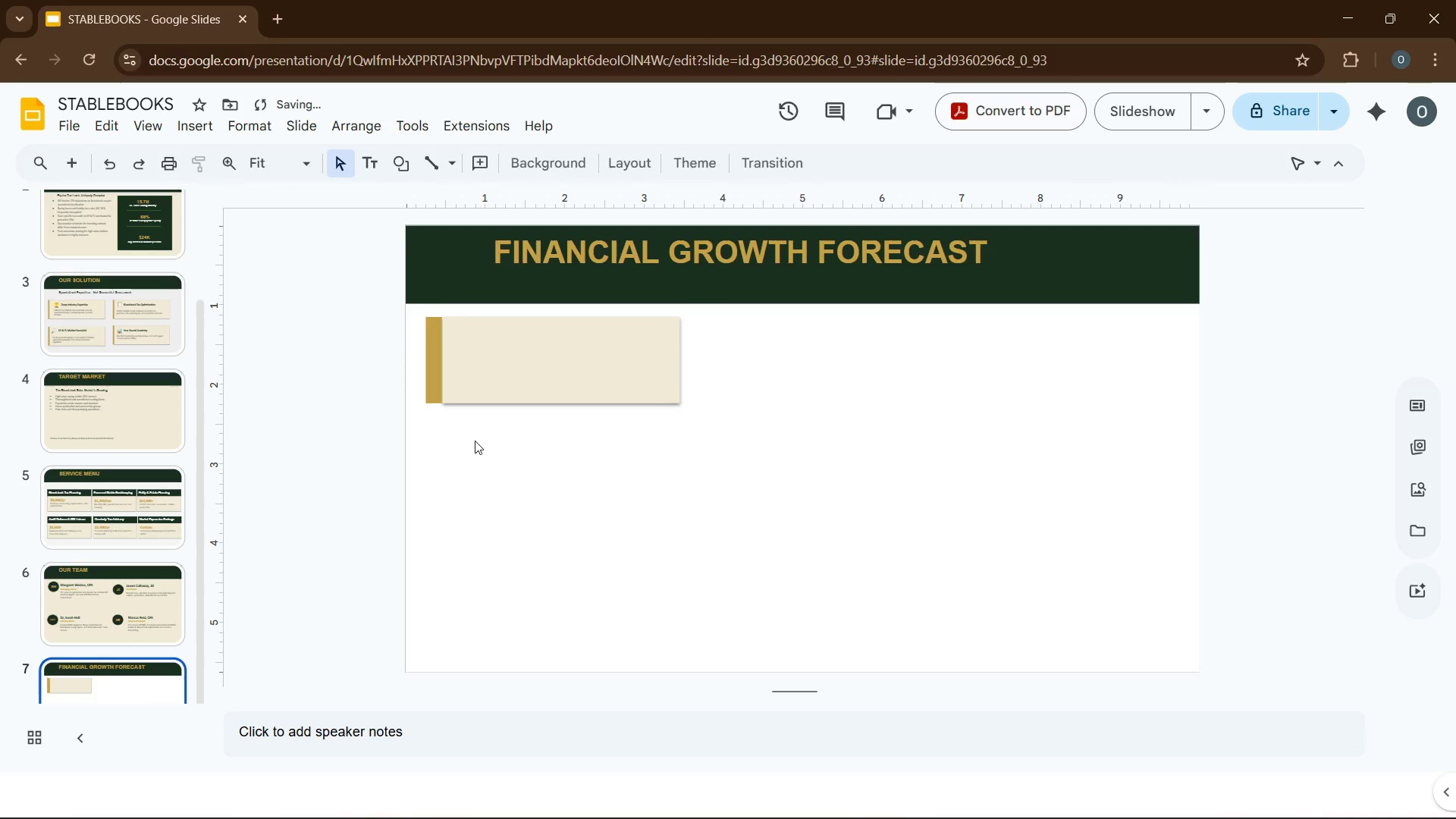 
left_click([473, 438])
 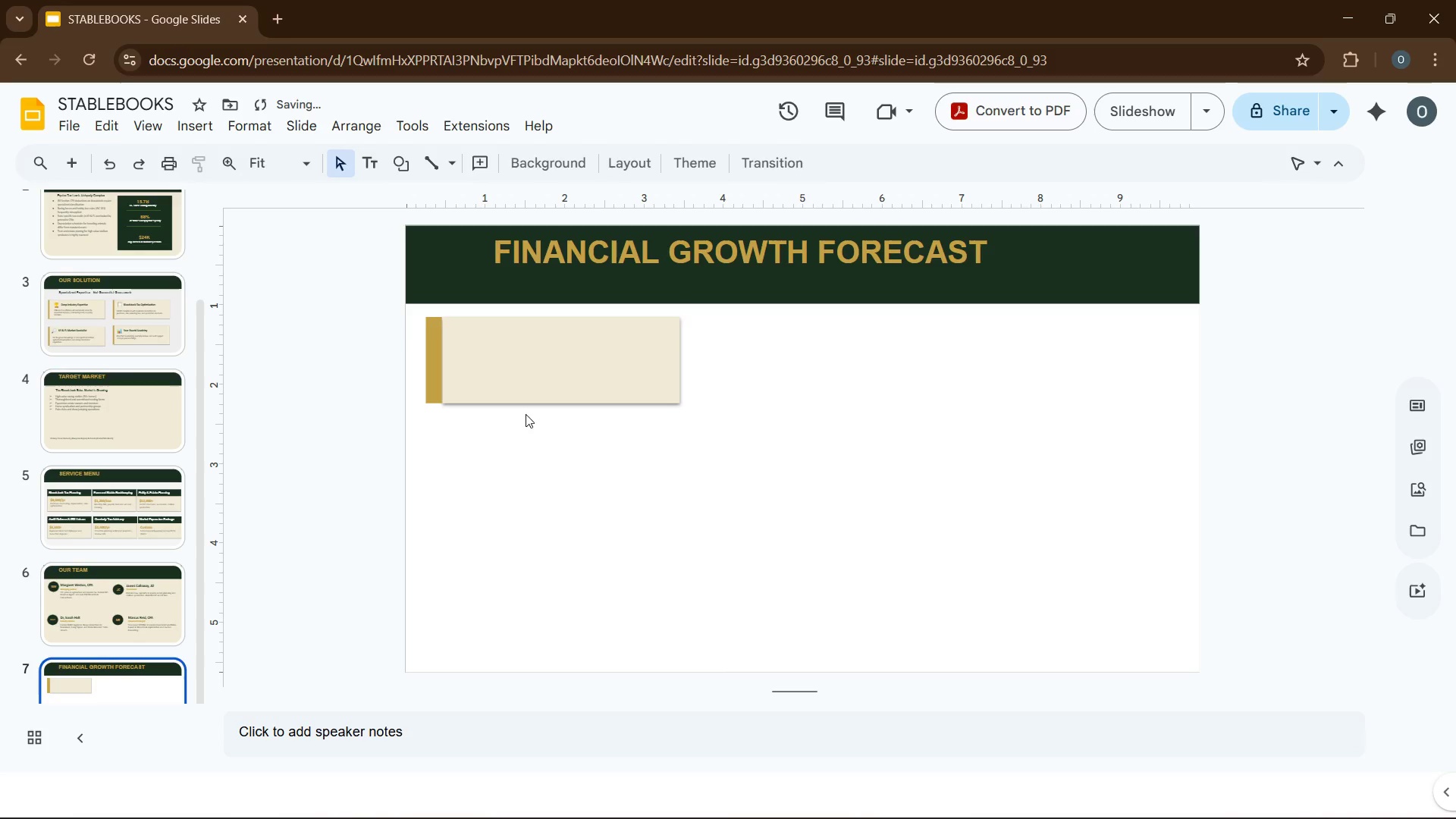 
left_click([533, 397])
 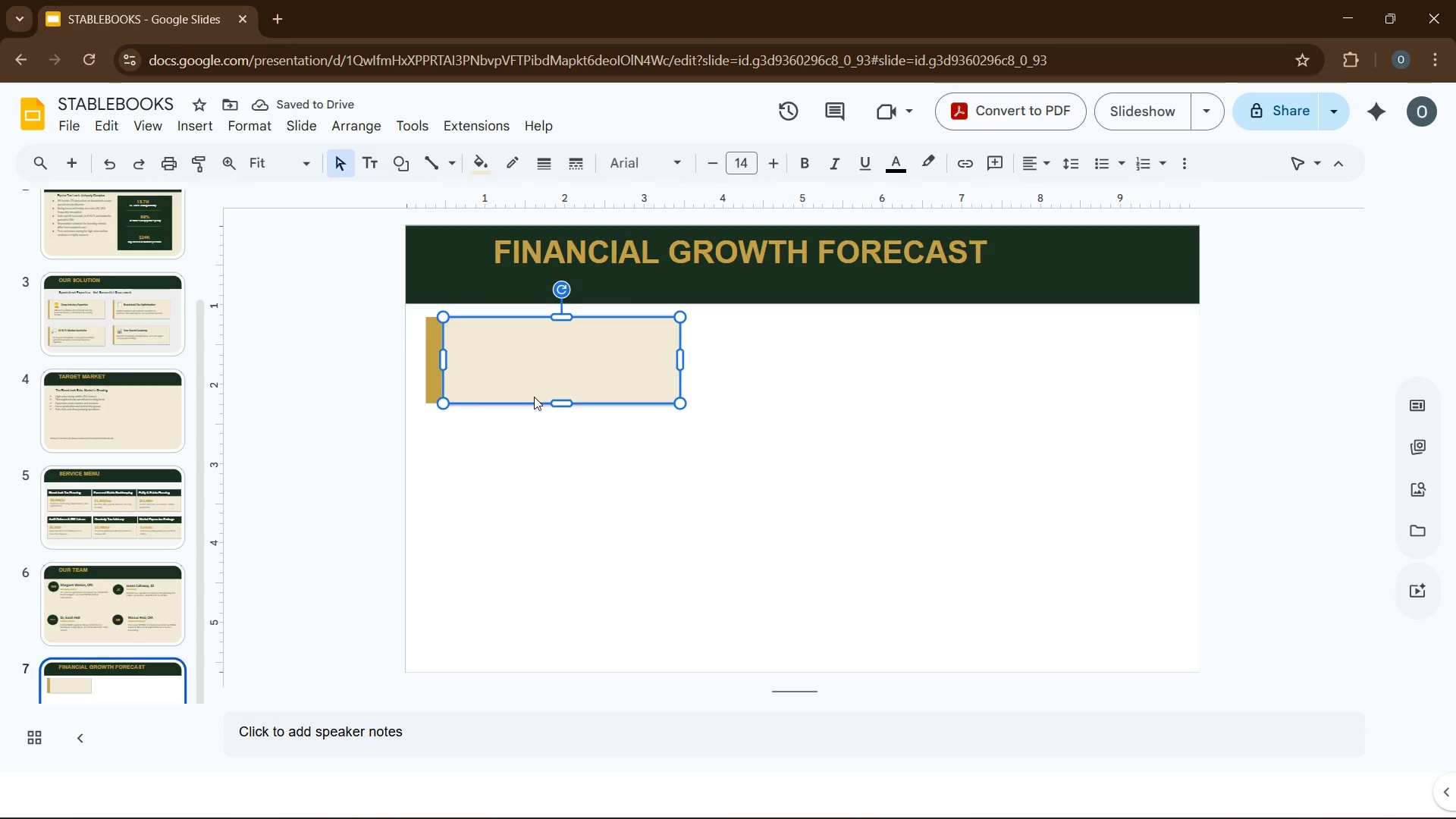 
key(Control+D)
 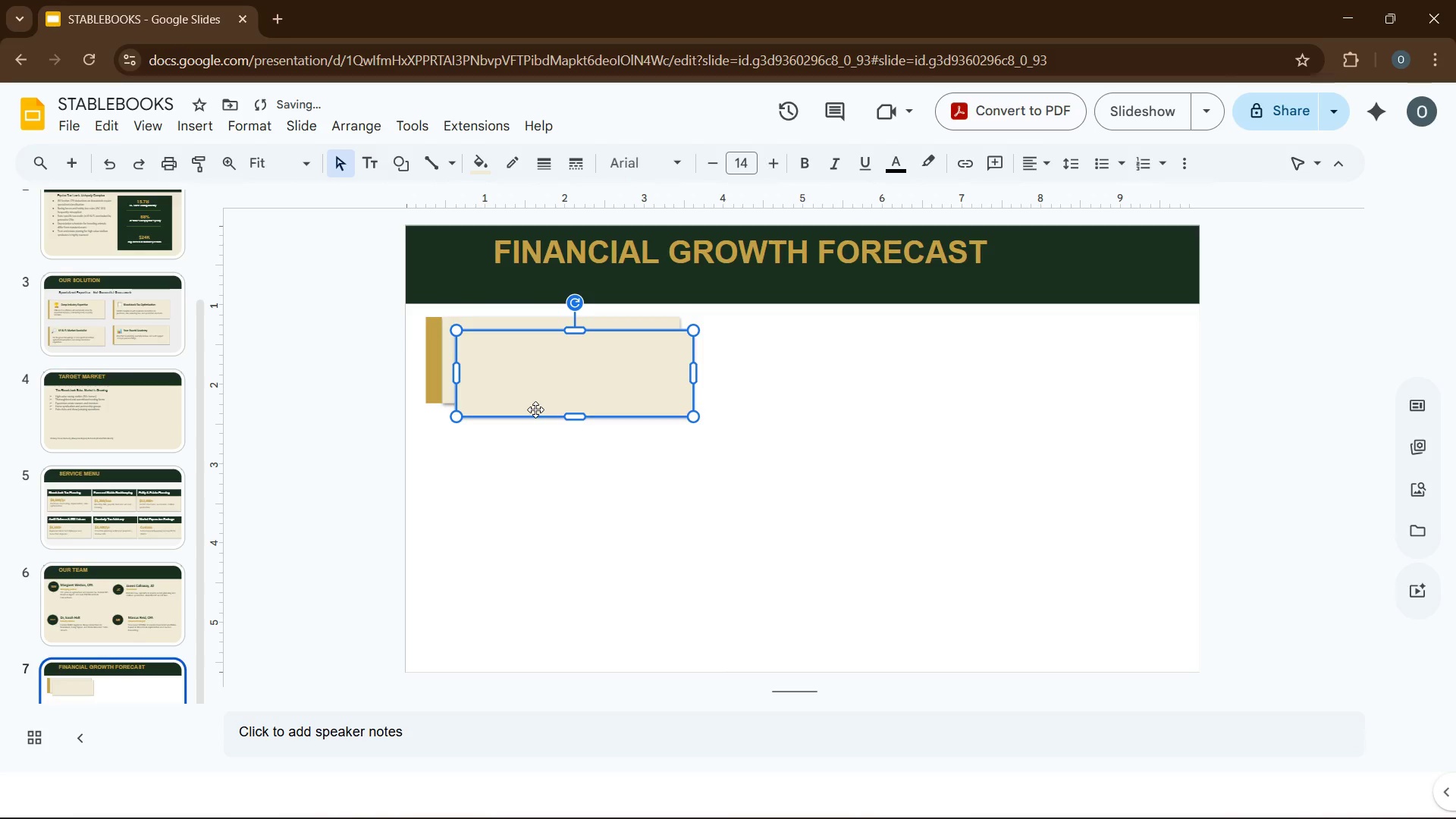 
key(Control+D)
 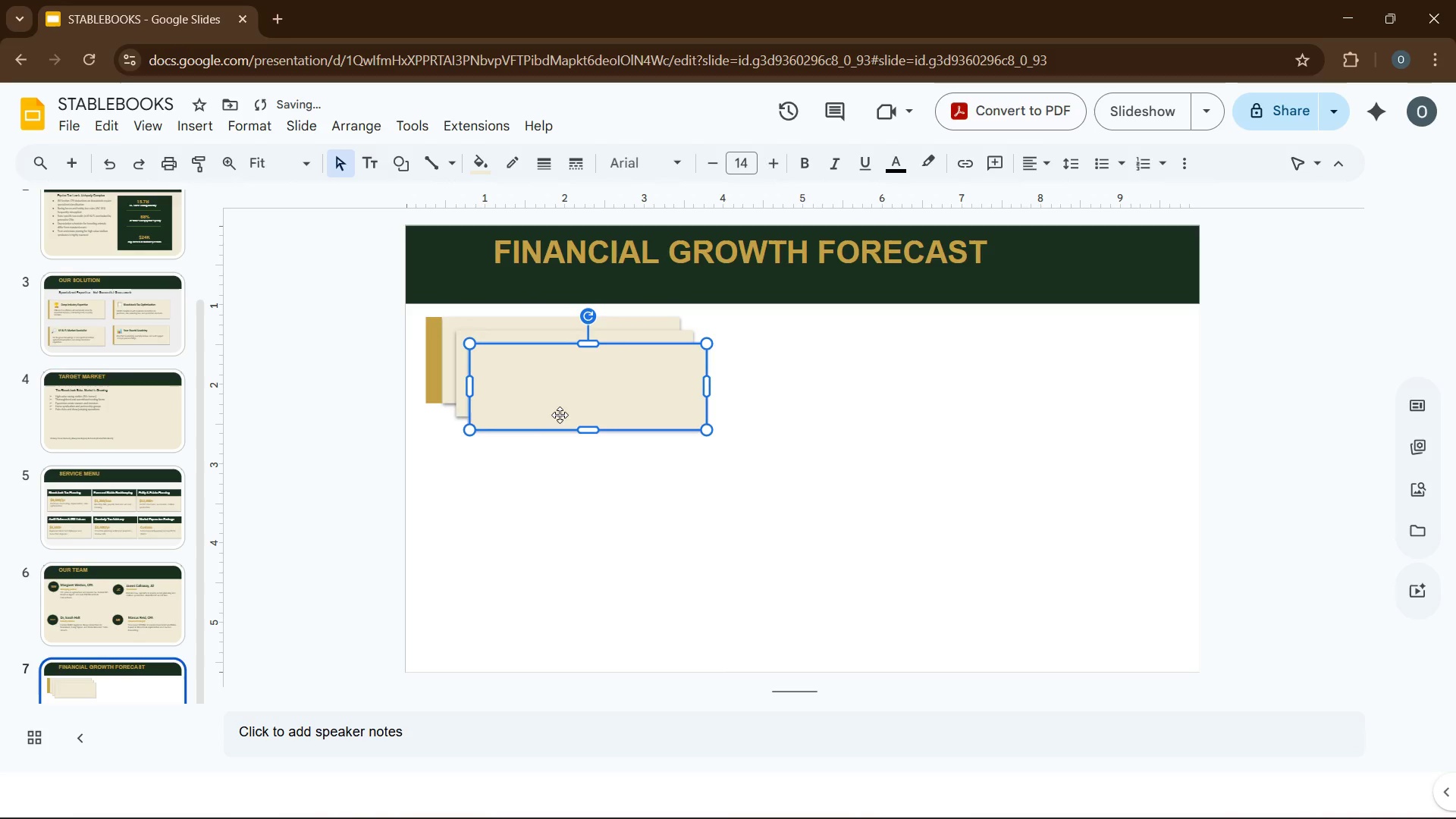 
left_click_drag(start_coordinate=[560, 415], to_coordinate=[534, 633])
 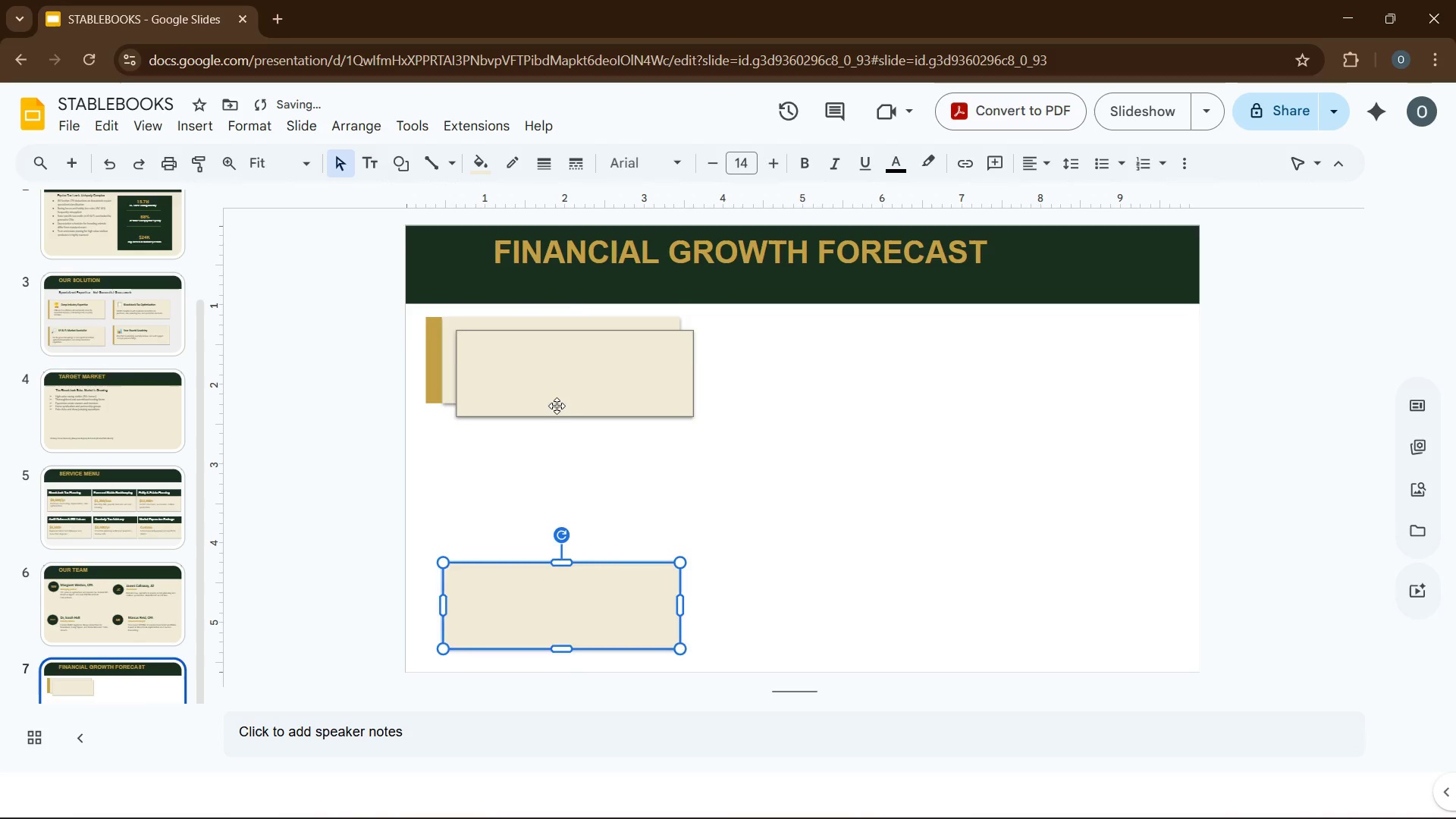 
left_click_drag(start_coordinate=[557, 405], to_coordinate=[540, 542])
 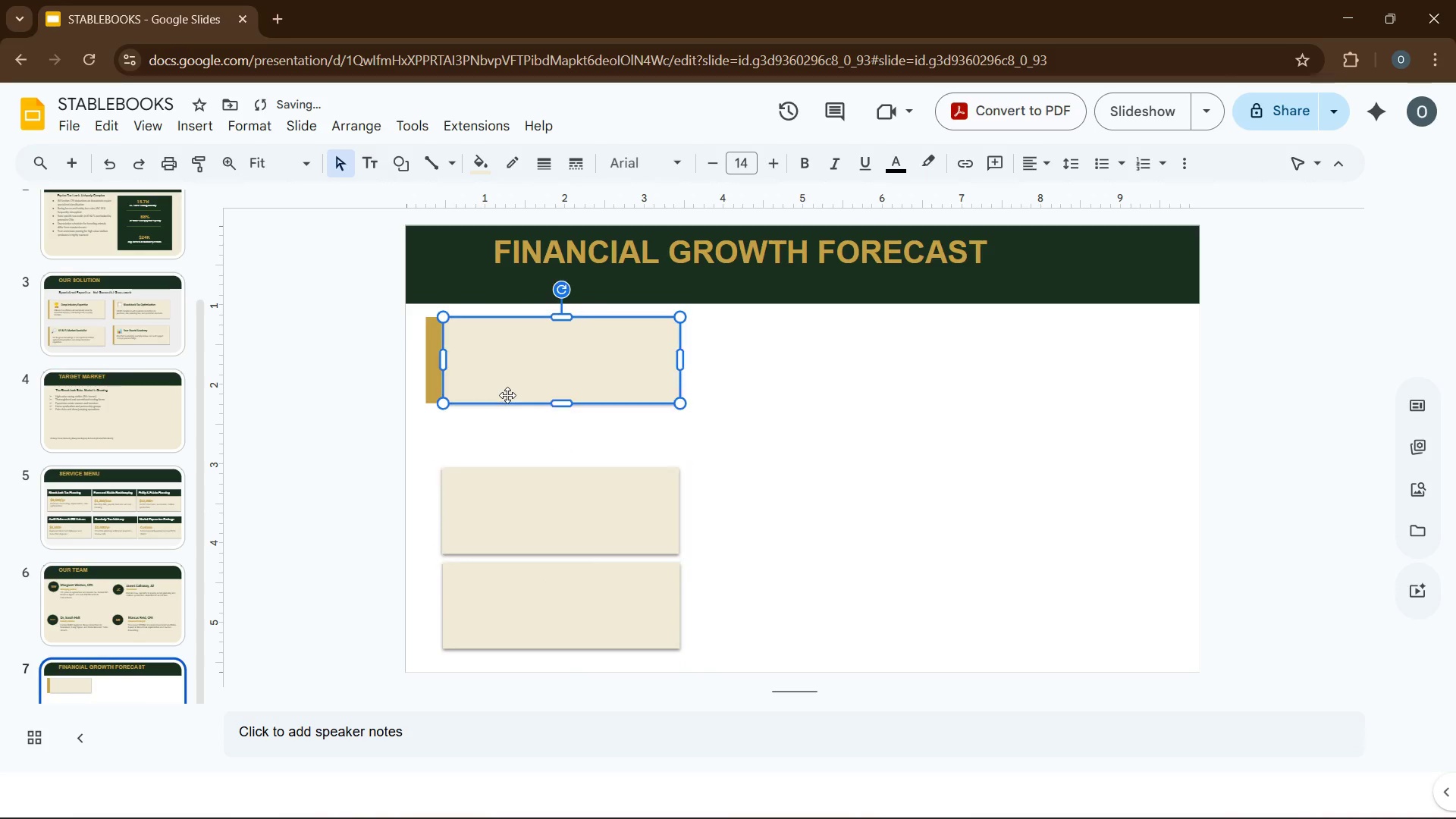 
left_click_drag(start_coordinate=[507, 395], to_coordinate=[843, 571])
 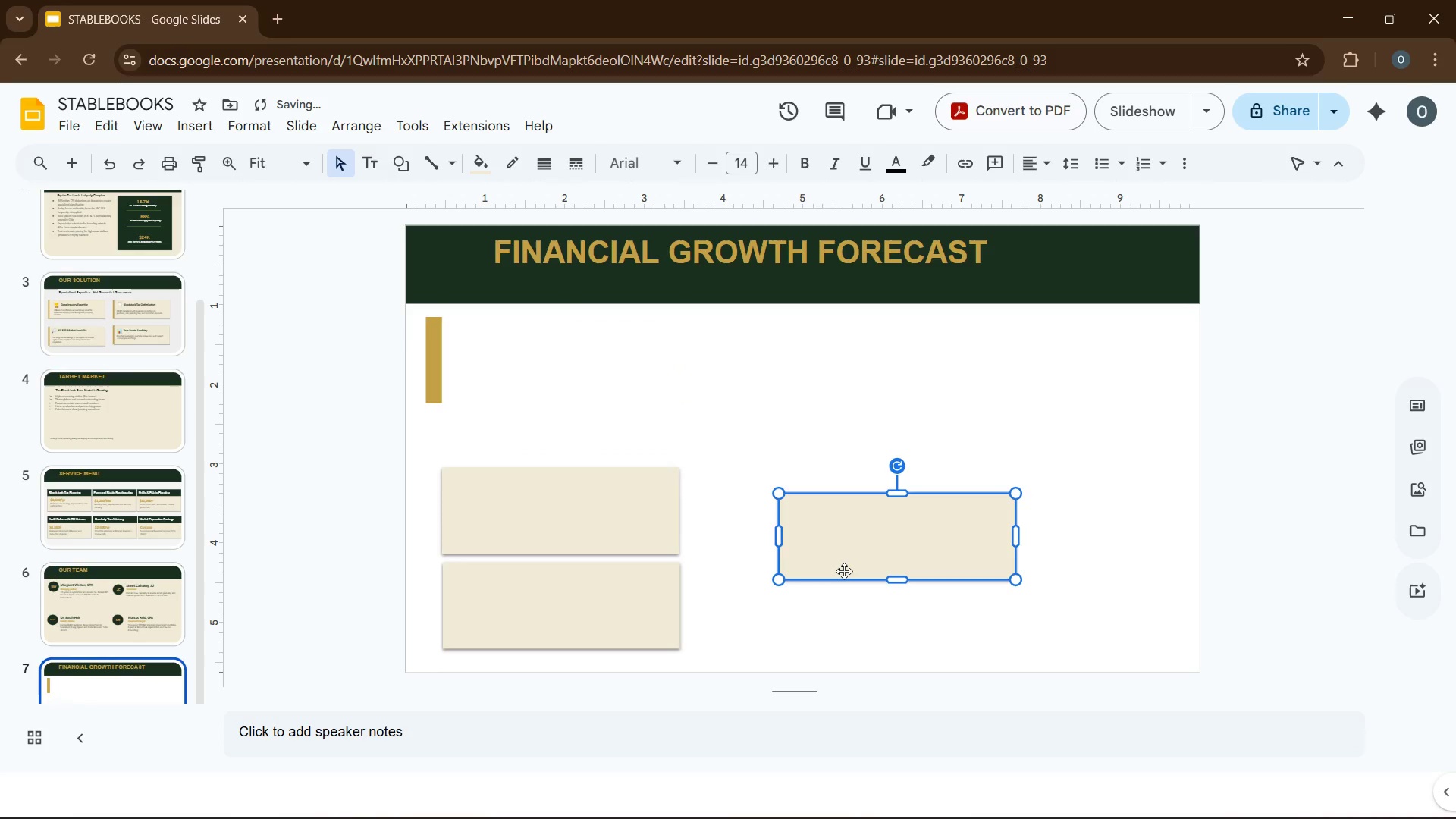 
key(Control+Z)
 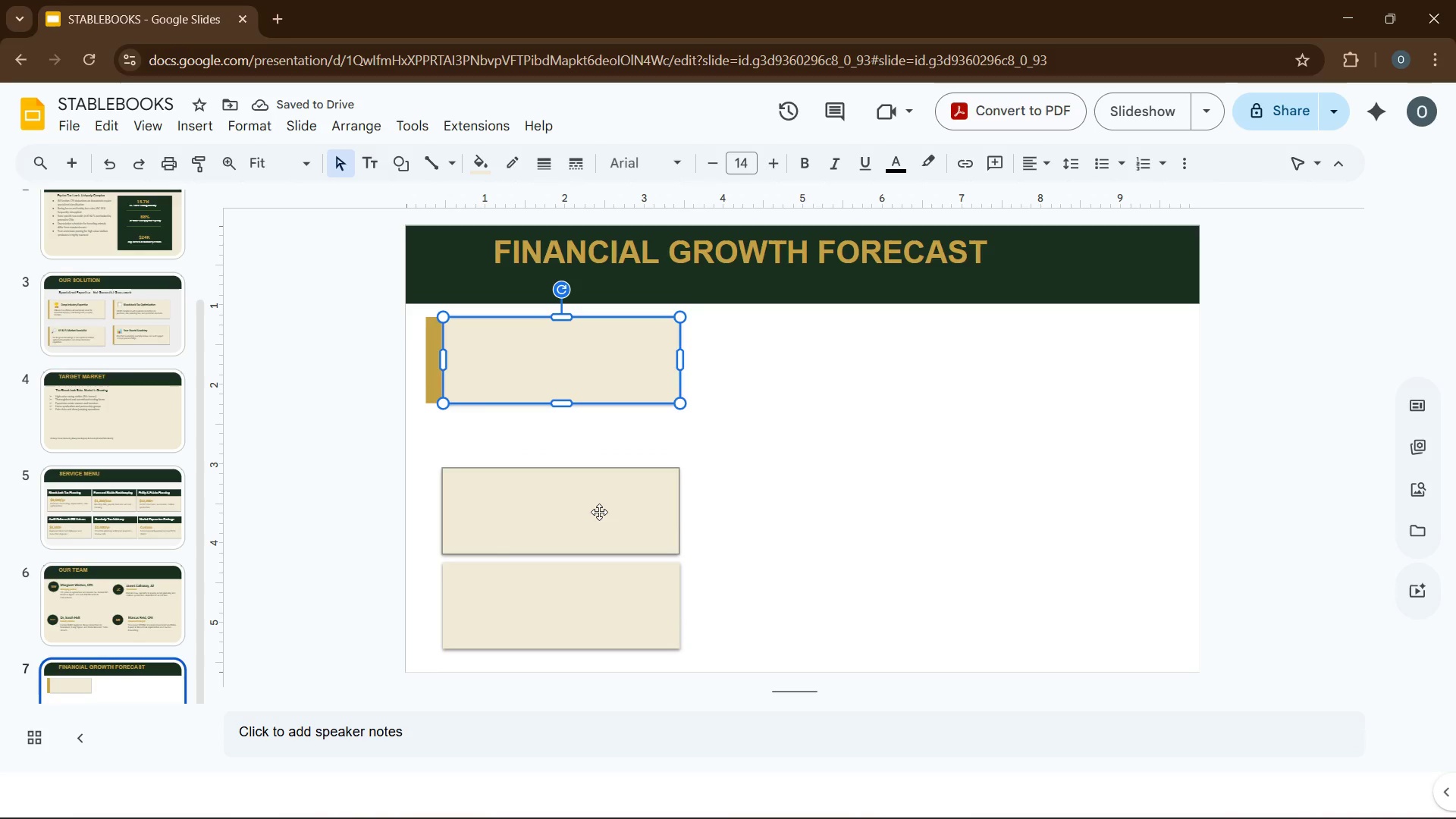 
wait(8.28)
 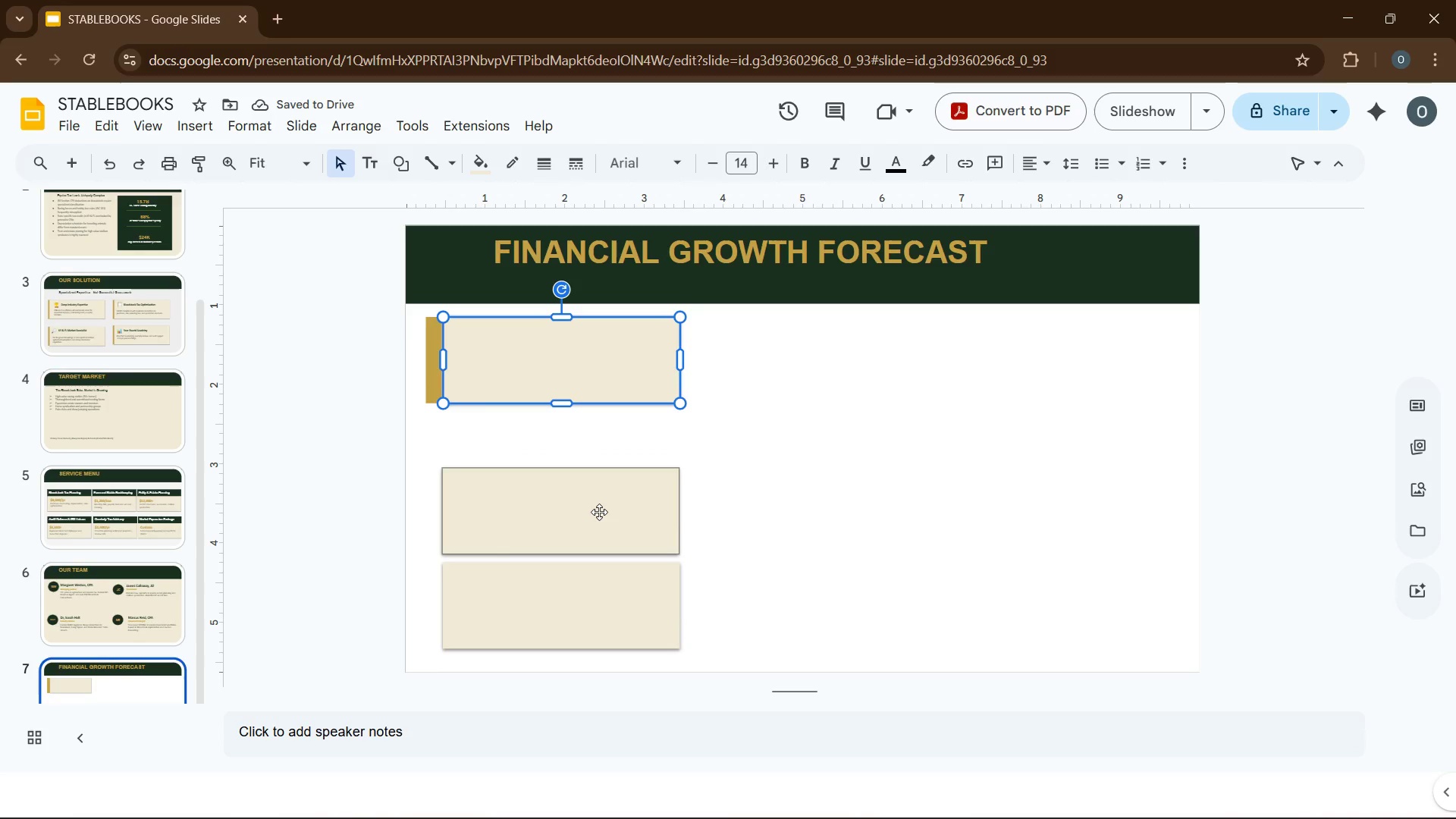 
left_click([777, 397])
 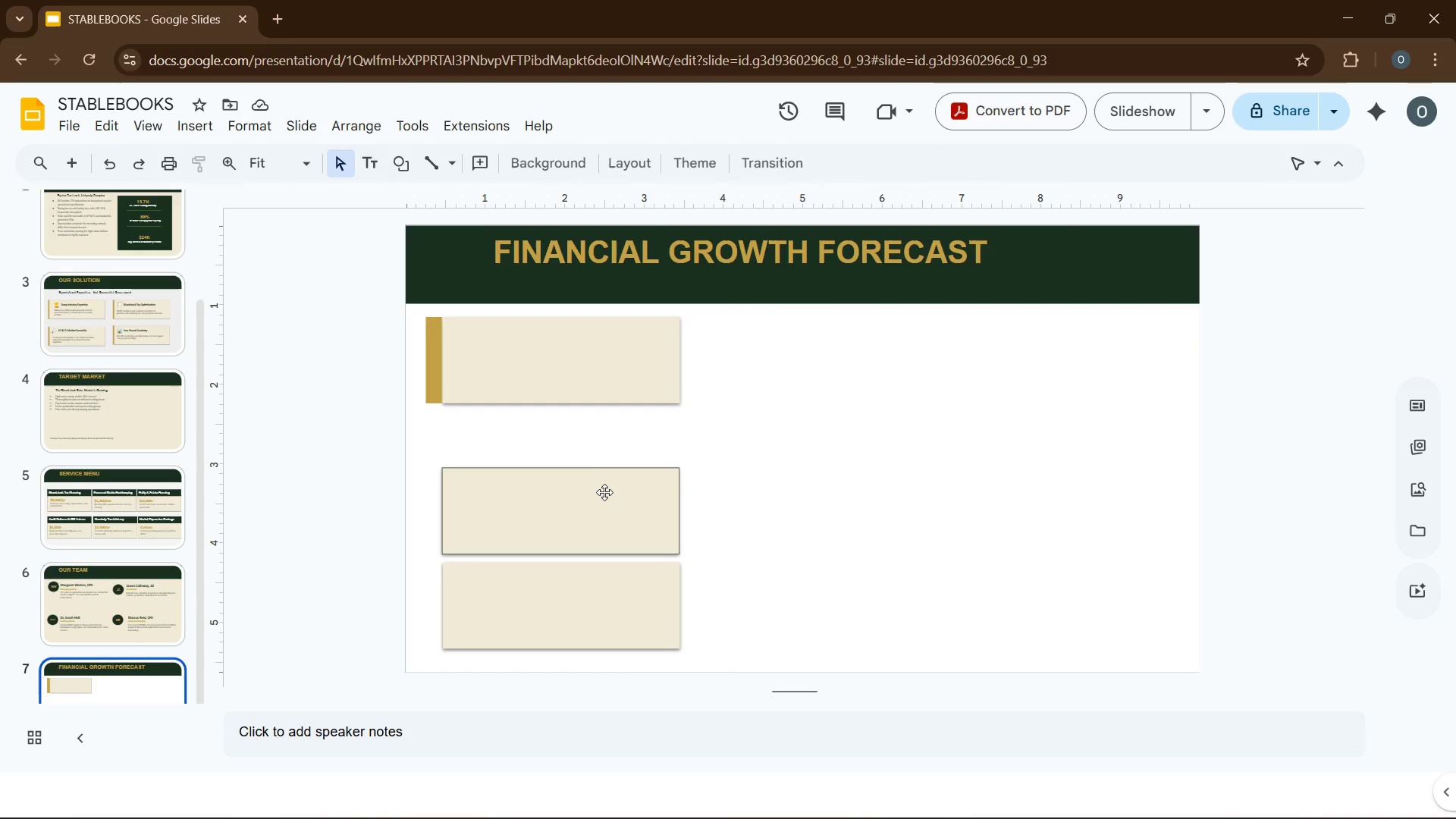 
left_click_drag(start_coordinate=[604, 493], to_coordinate=[605, 441])
 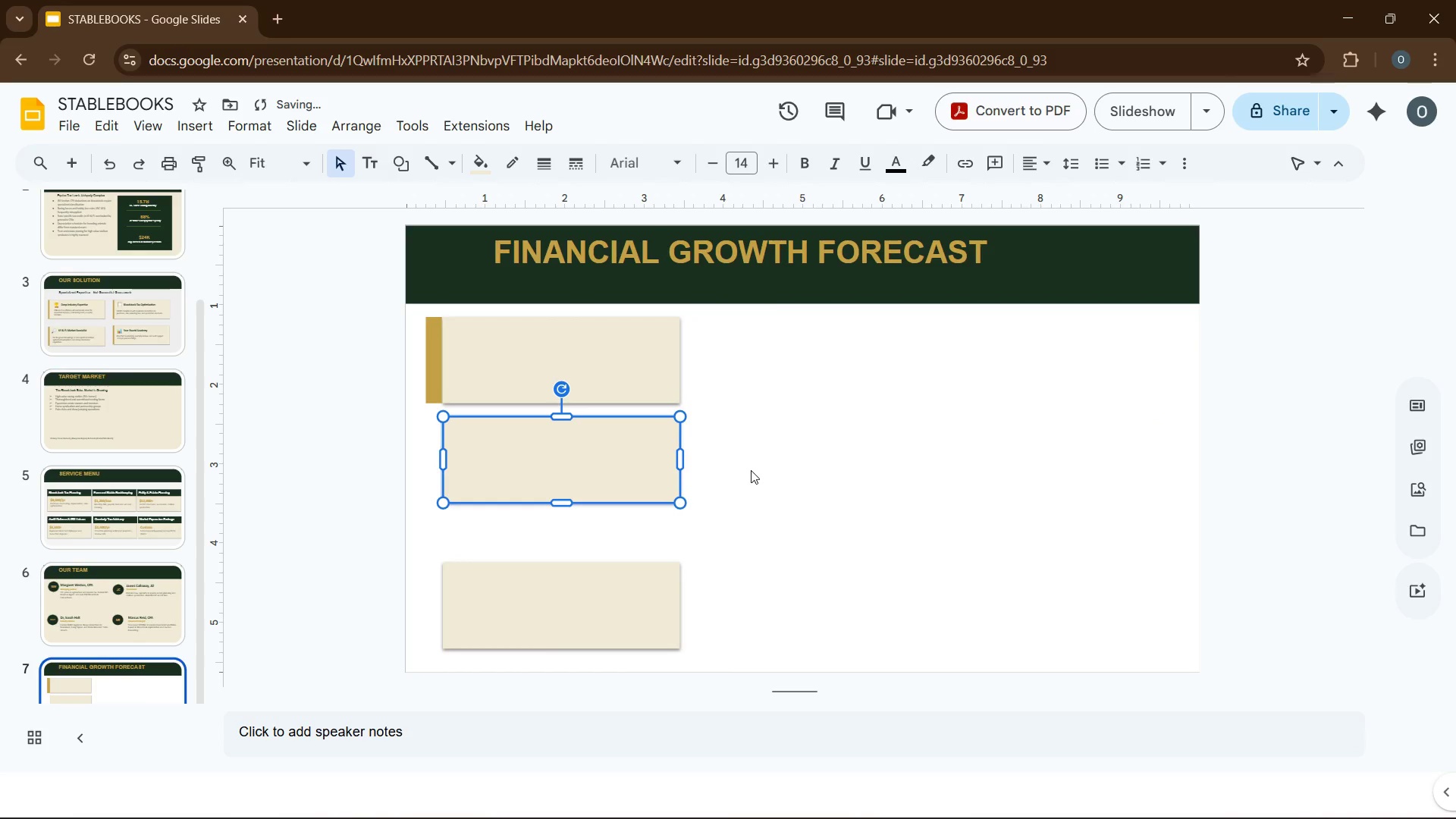 
key(ArrowUp)
 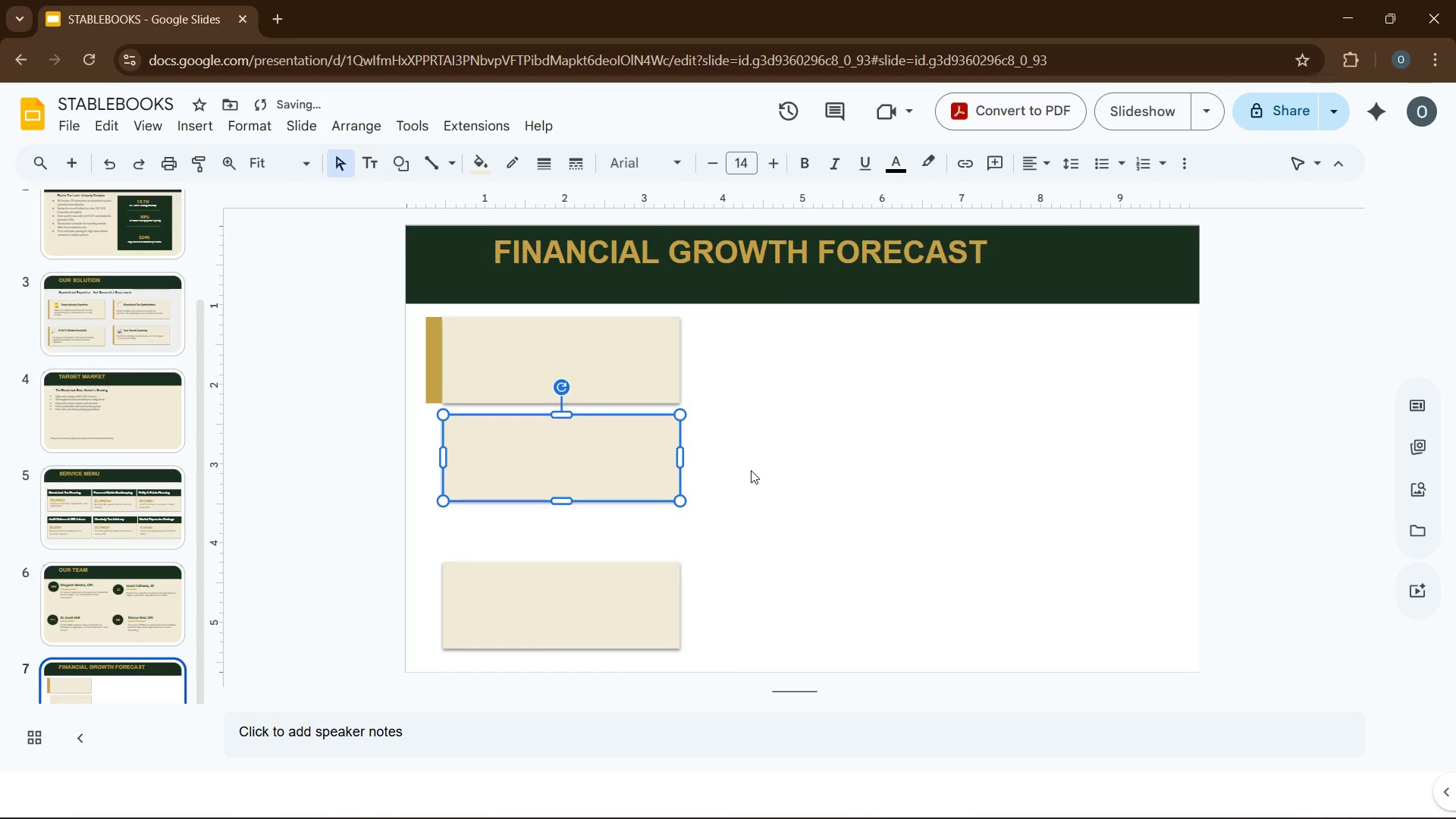 
key(ArrowUp)
 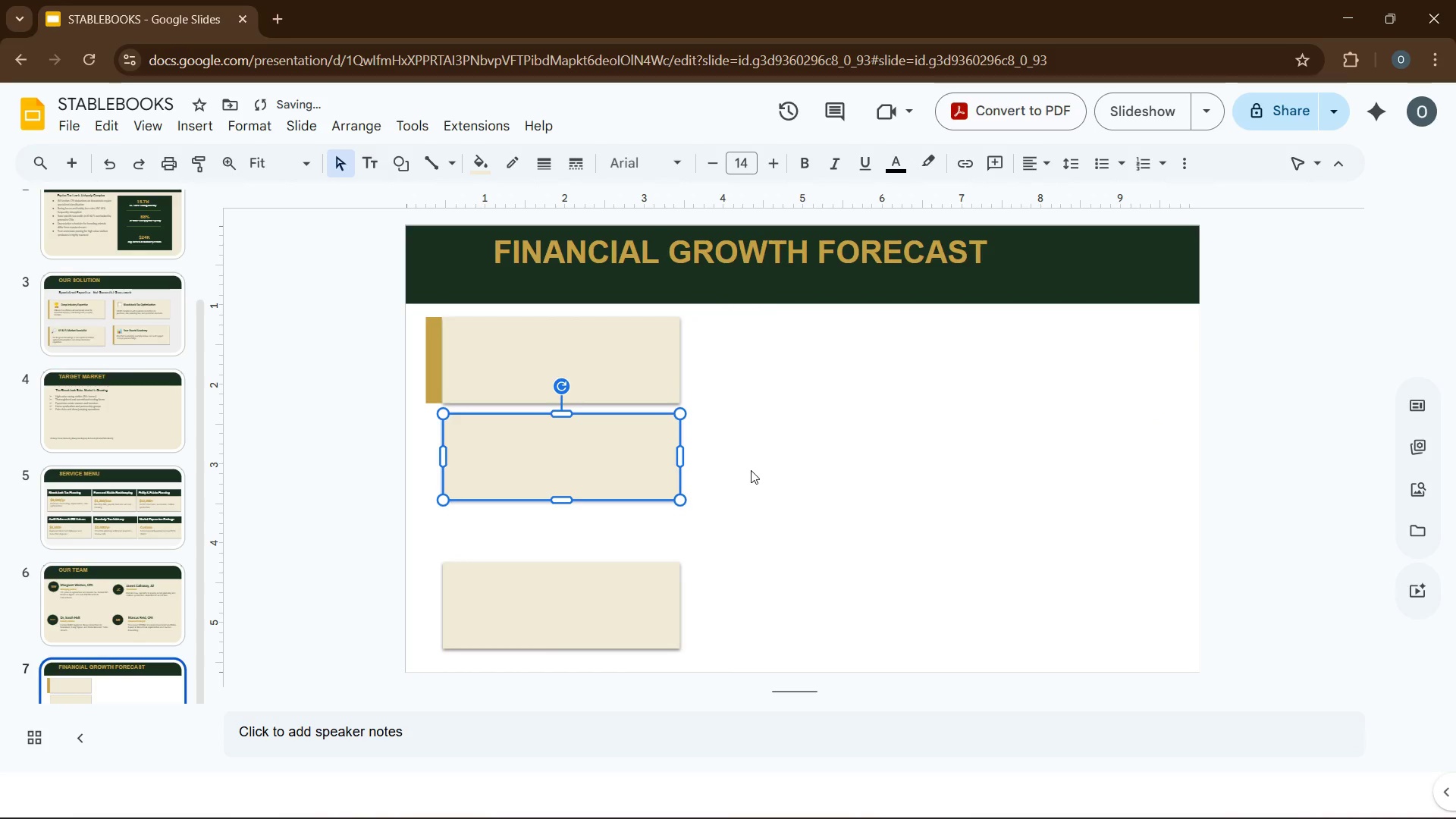 
key(ArrowUp)
 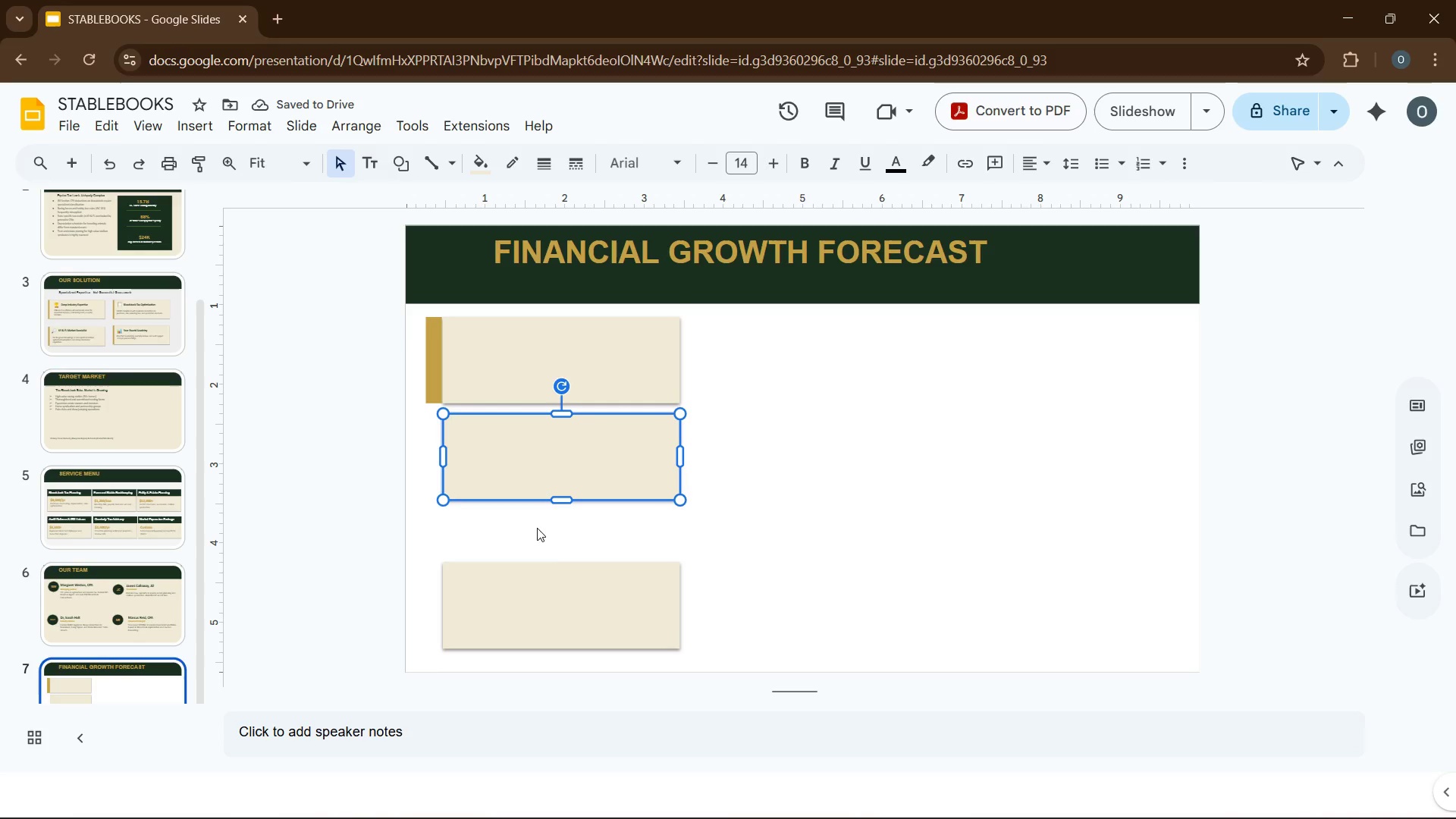 
left_click([603, 605])
 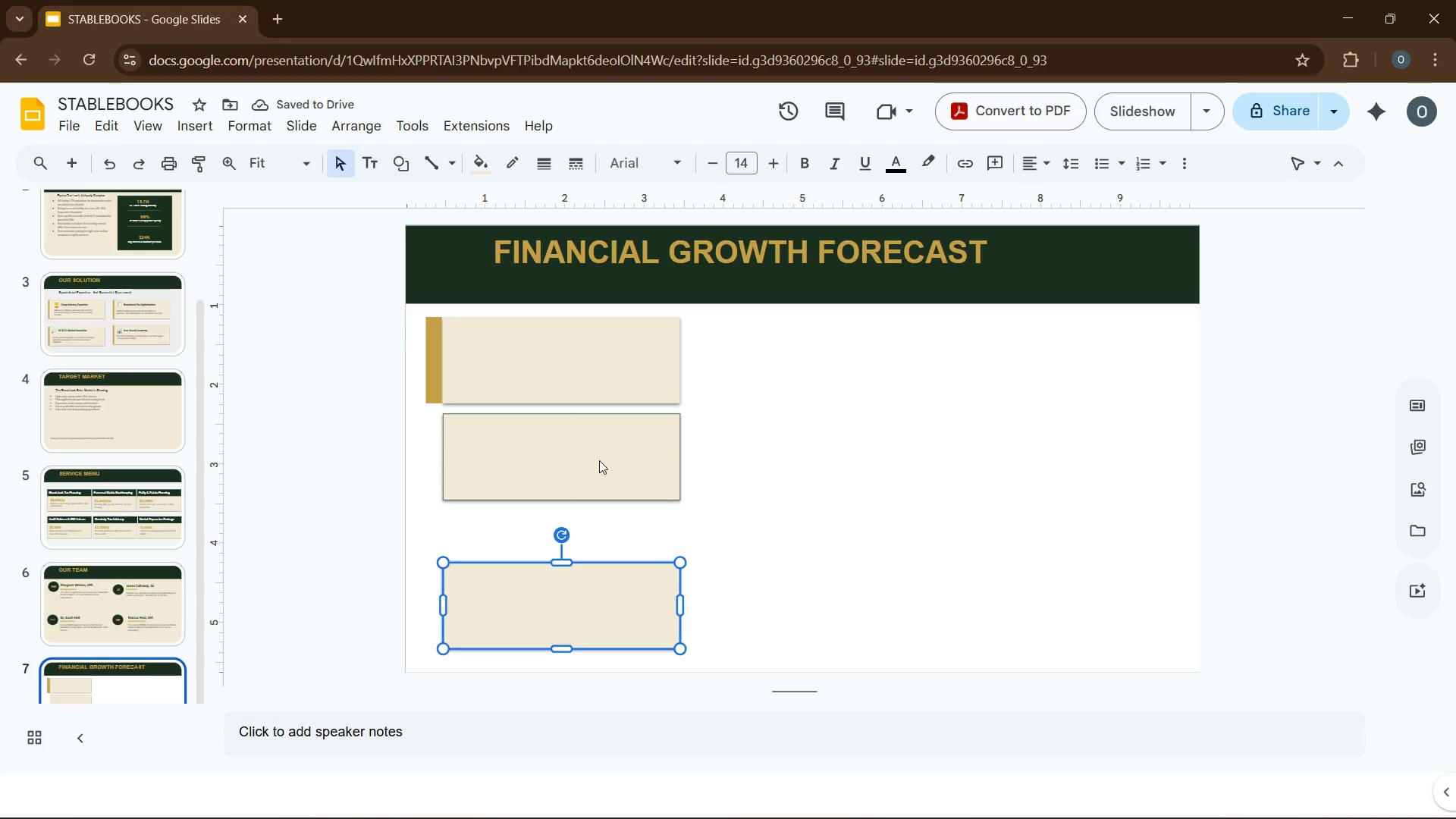 
left_click([599, 460])
 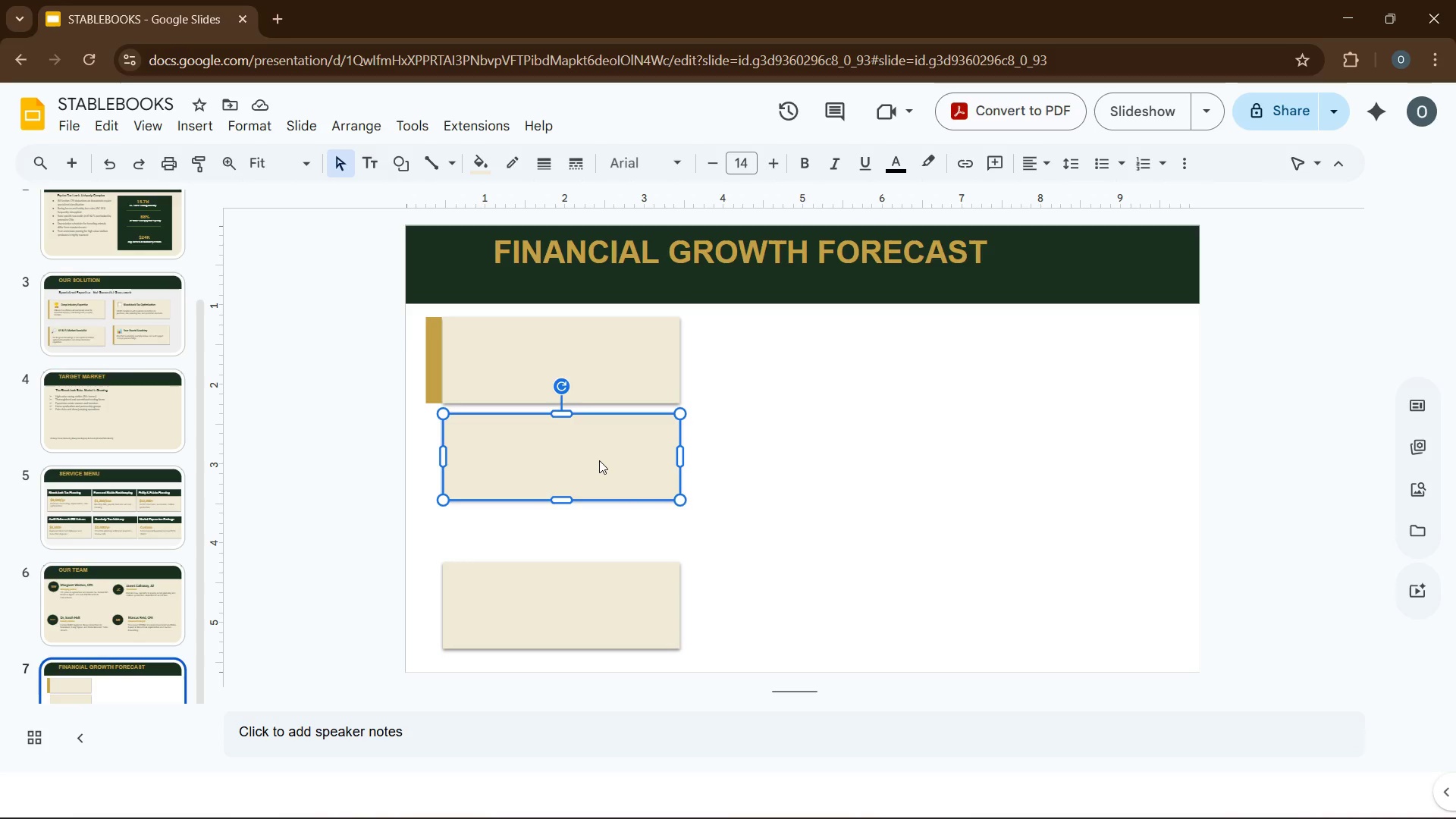 
key(ArrowUp)
 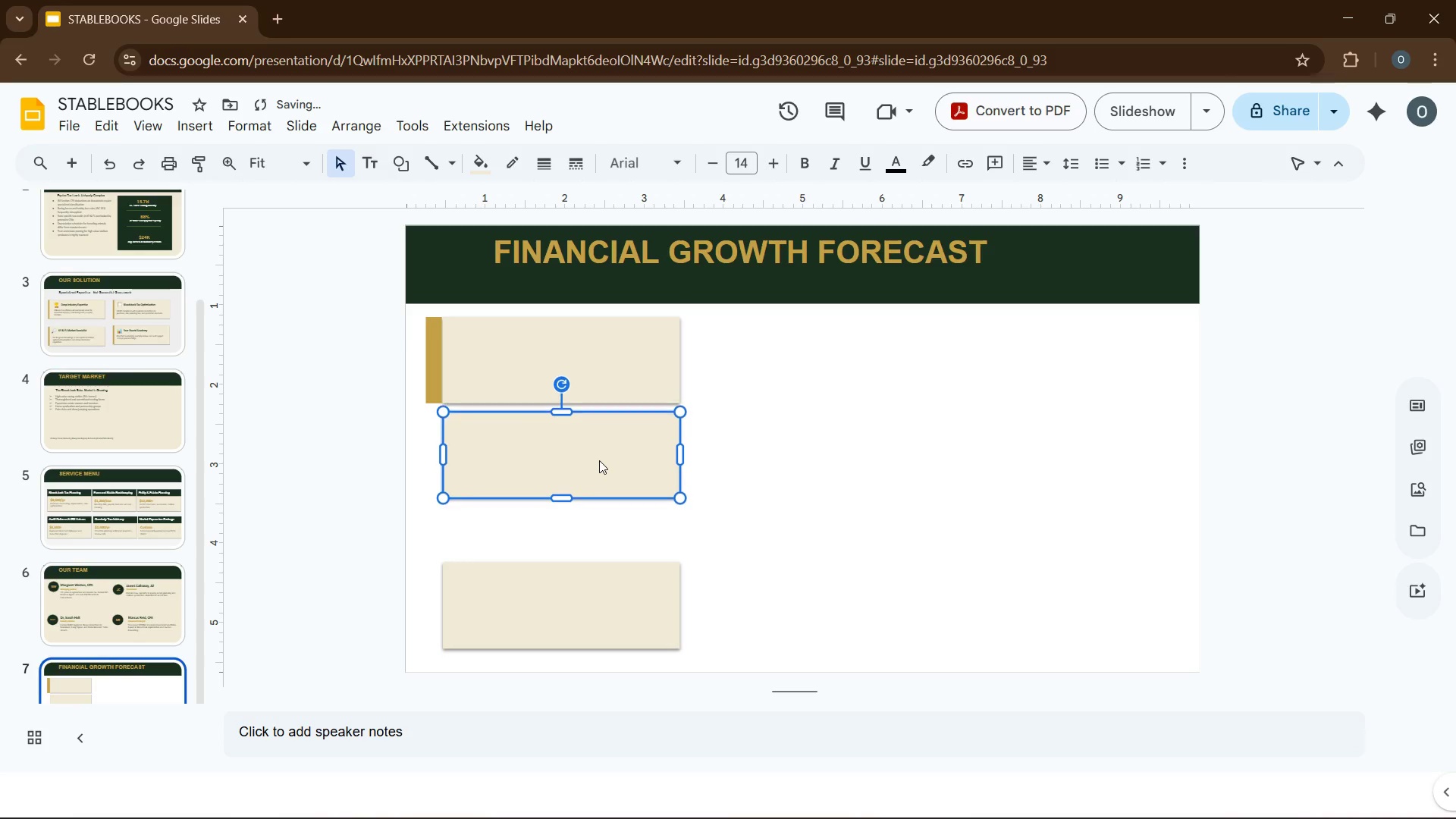 
key(ArrowUp)
 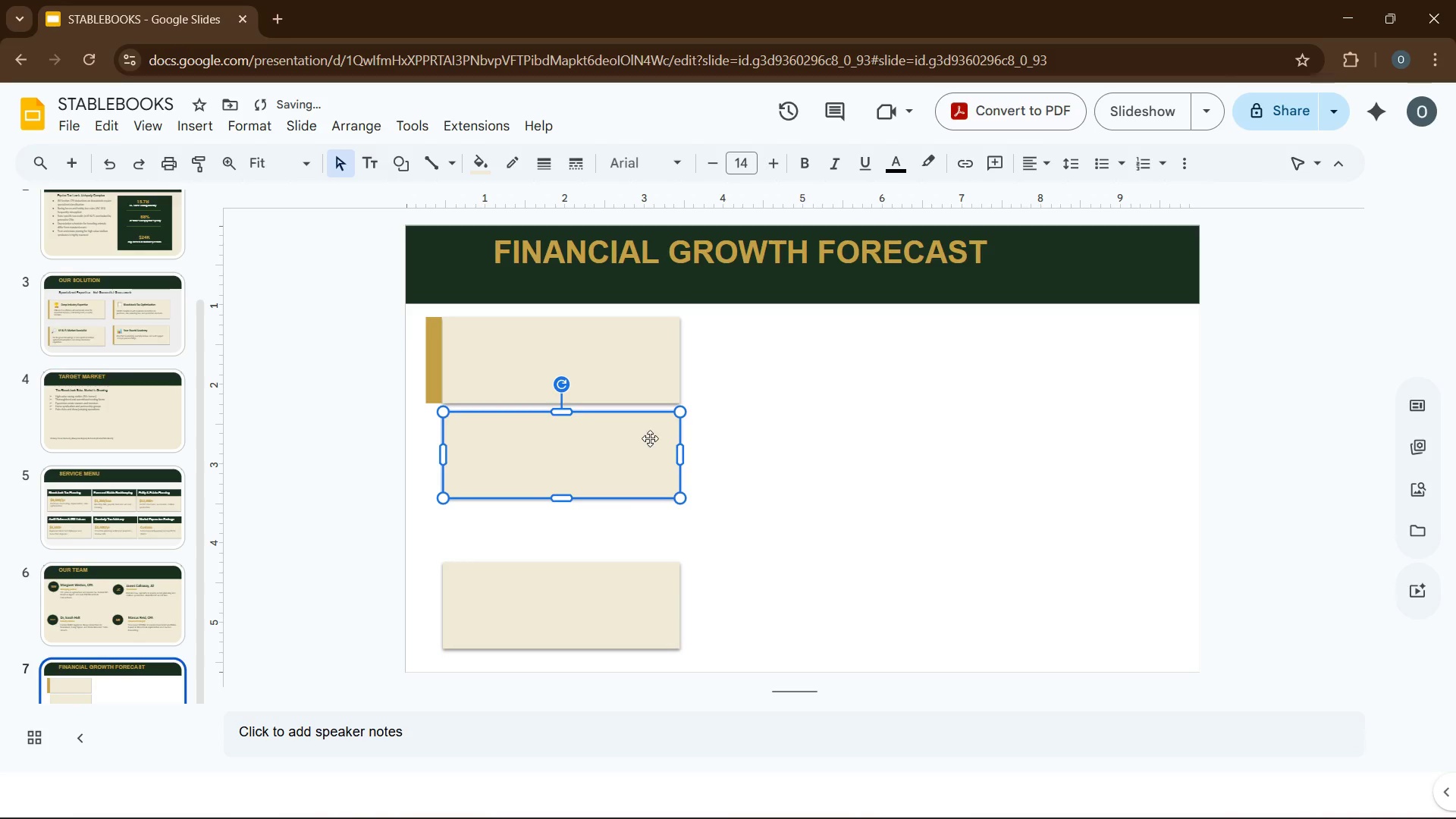 
left_click([730, 429])
 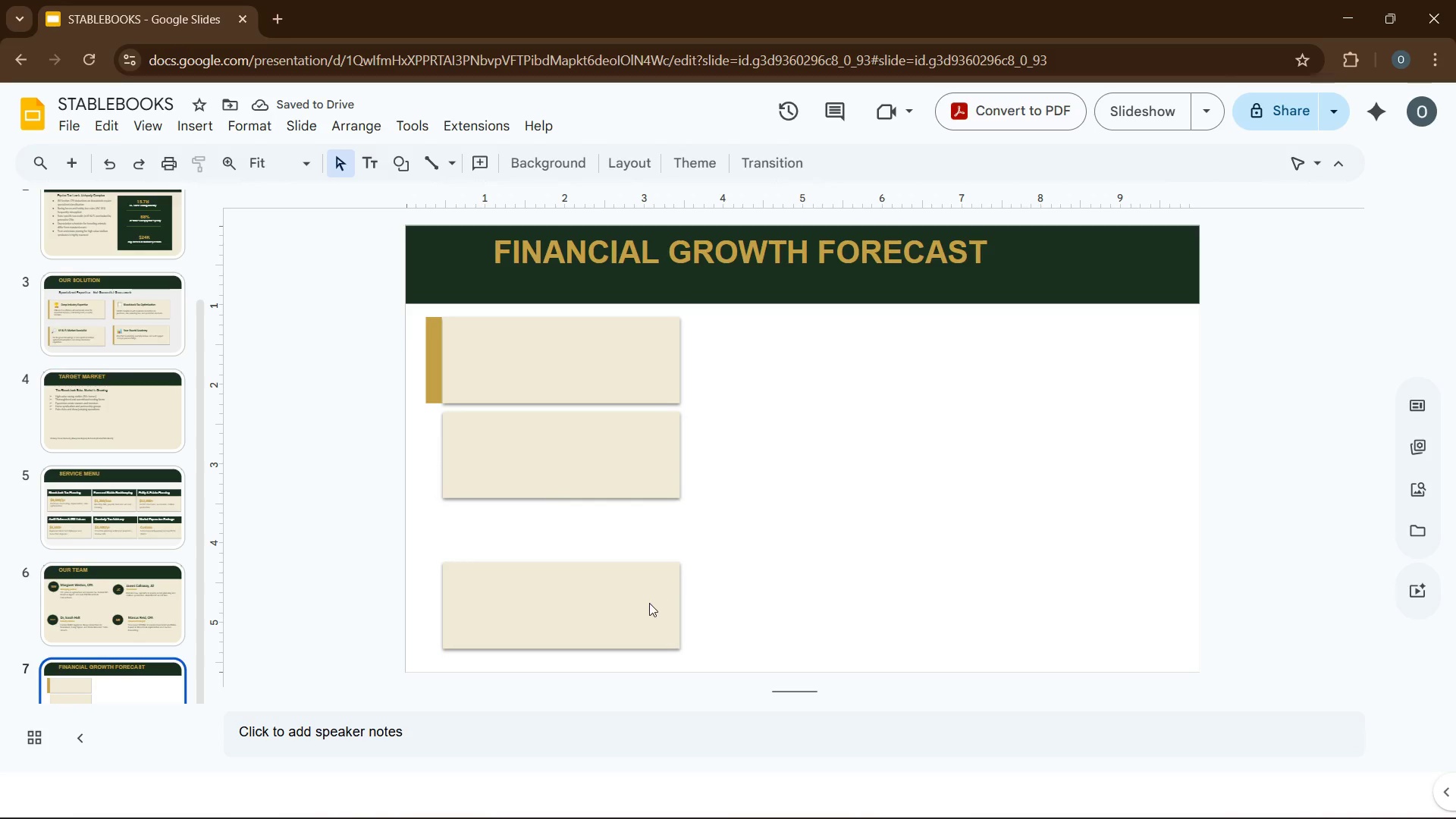 
left_click([649, 603])
 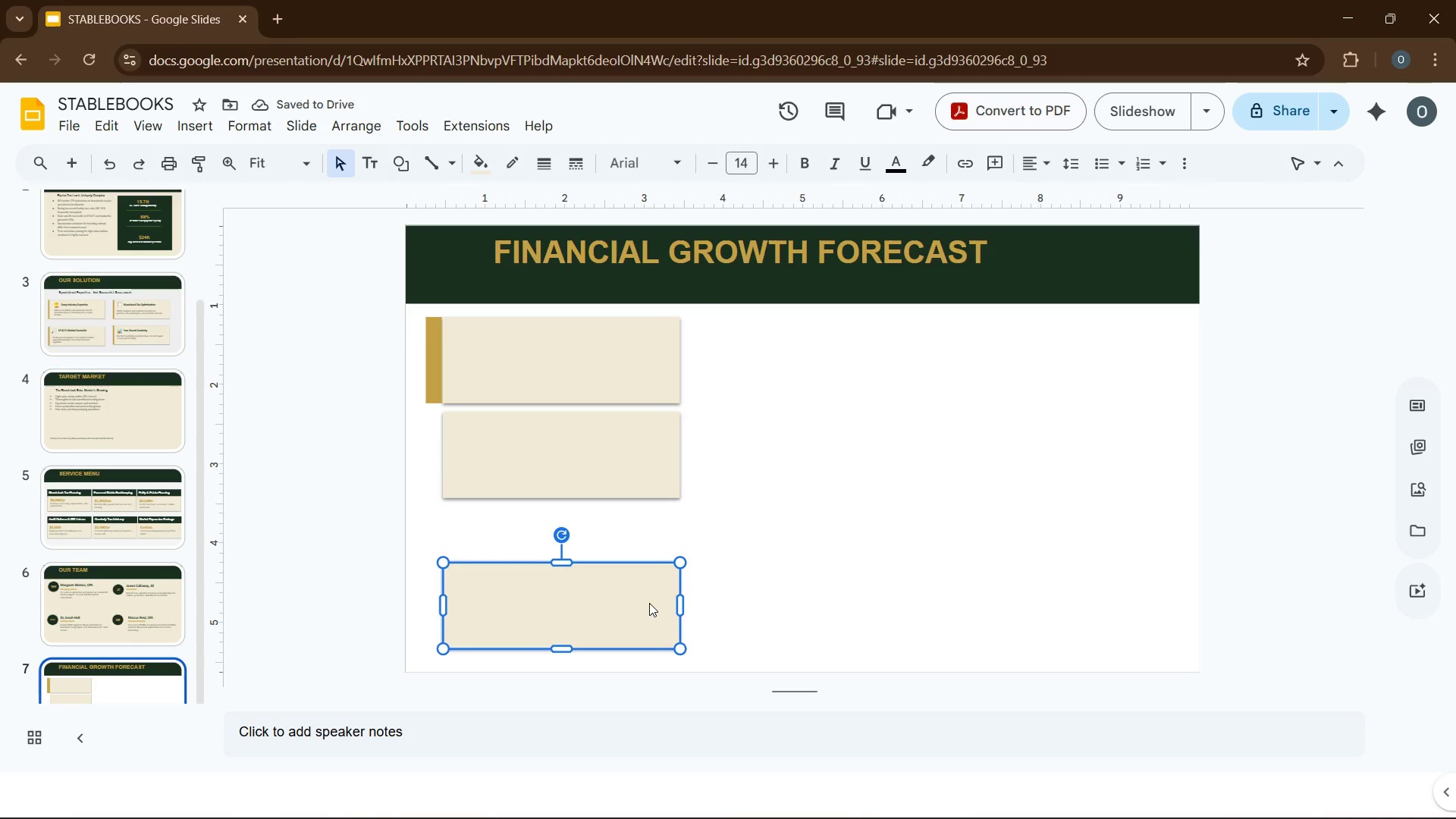 
hold_key(key=ArrowUp, duration=1.5)
 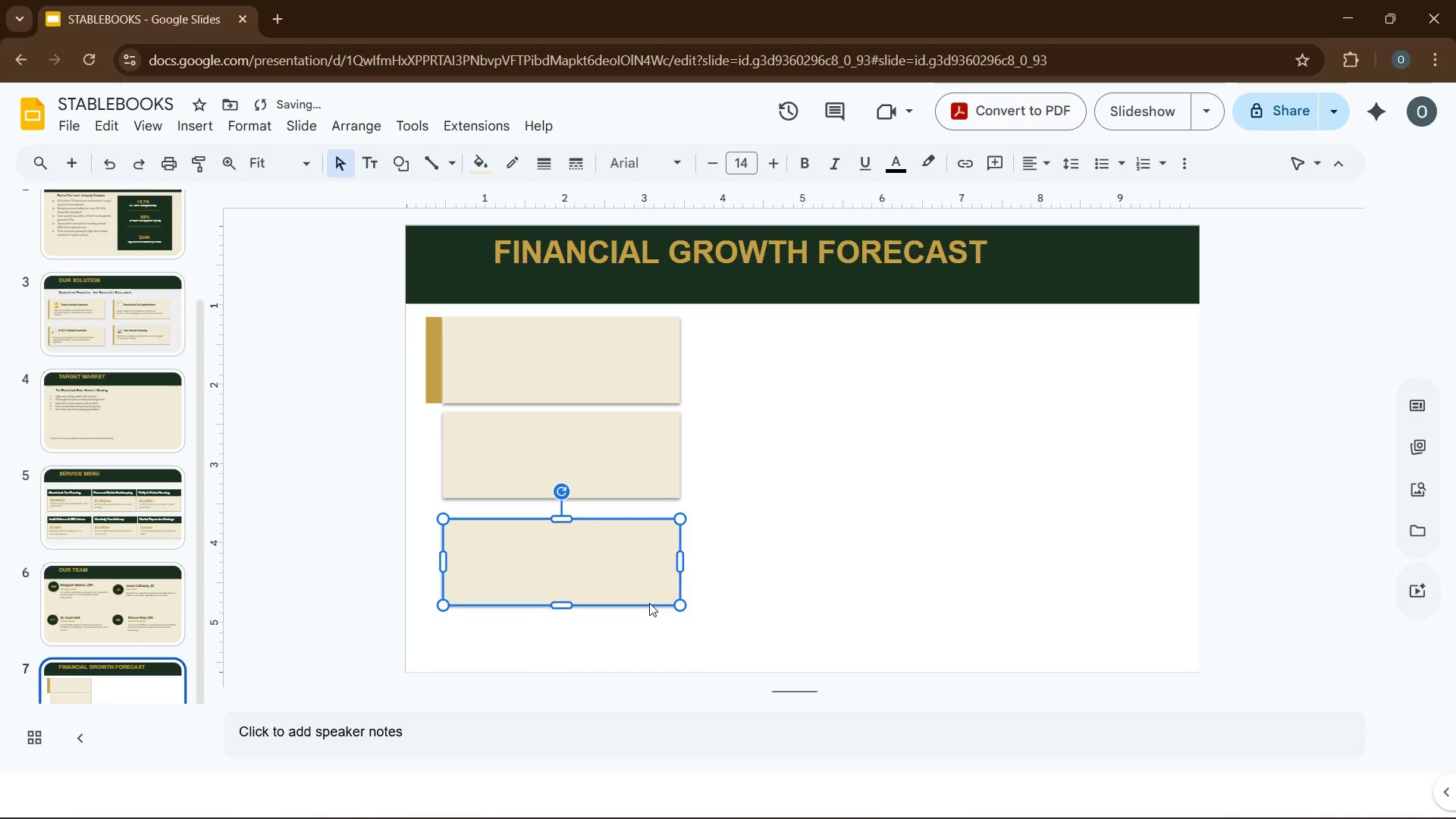 
hold_key(key=ArrowUp, duration=0.33)
 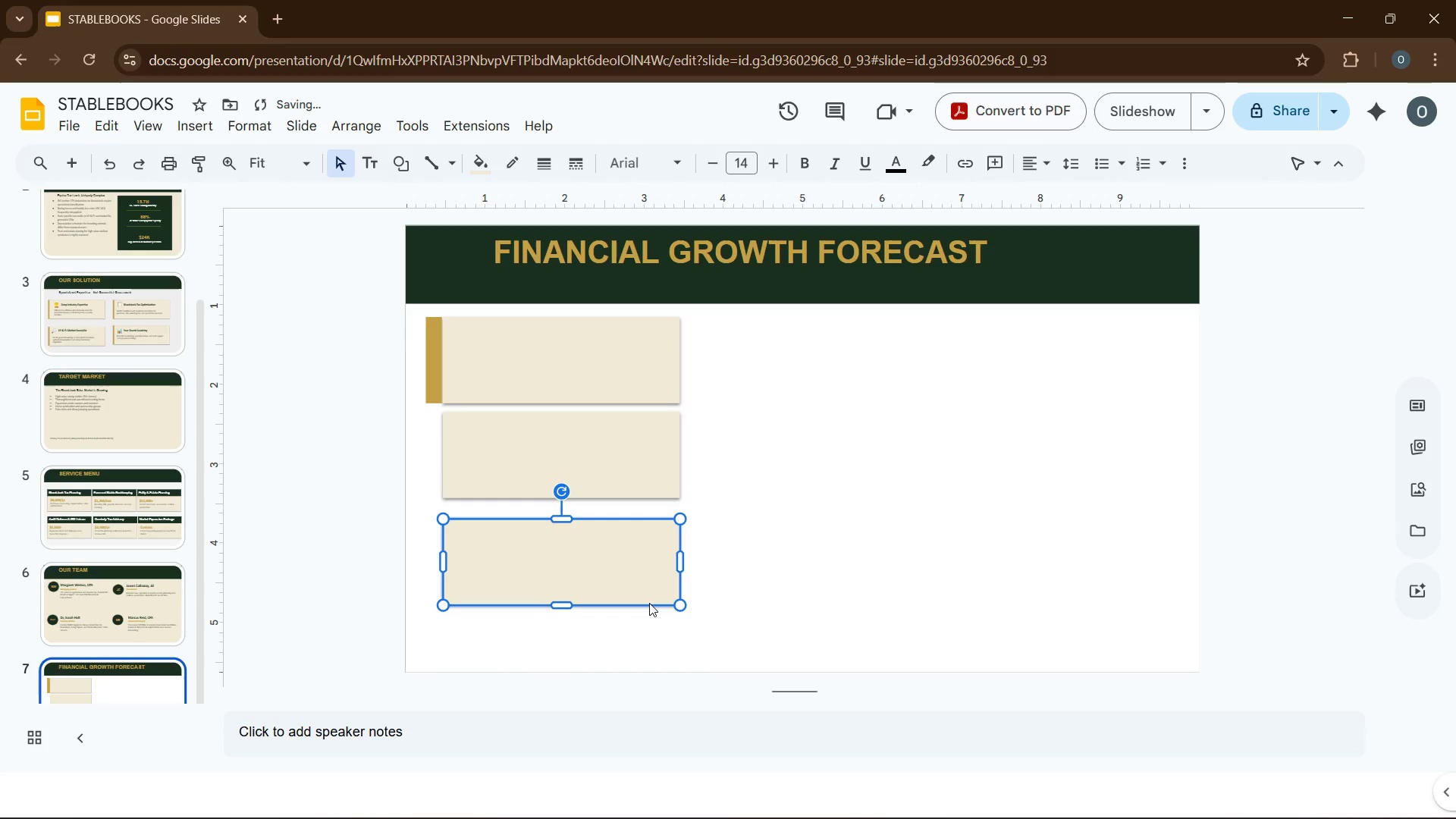 
hold_key(key=ArrowUp, duration=0.73)
 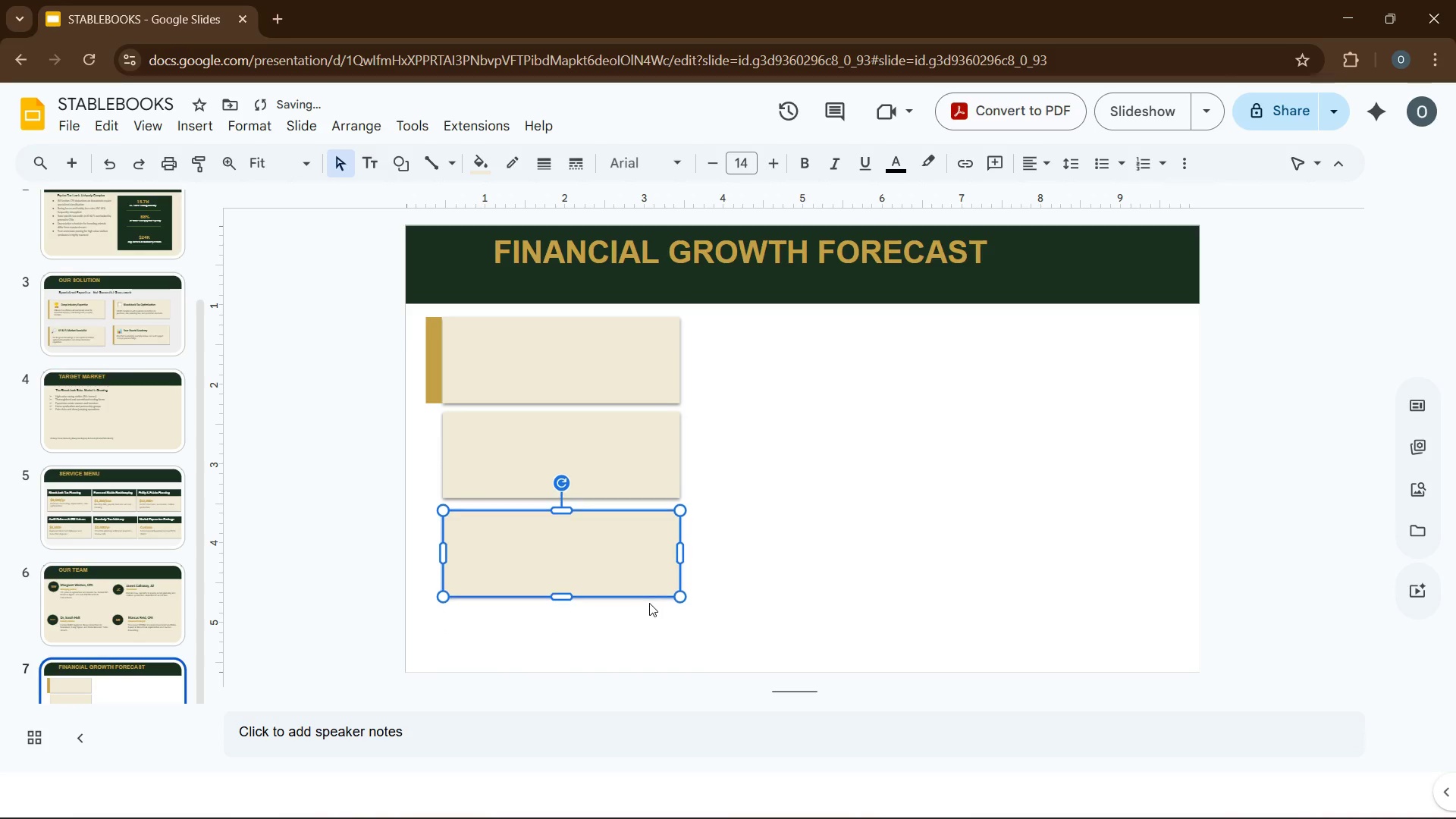 
key(ArrowUp)
 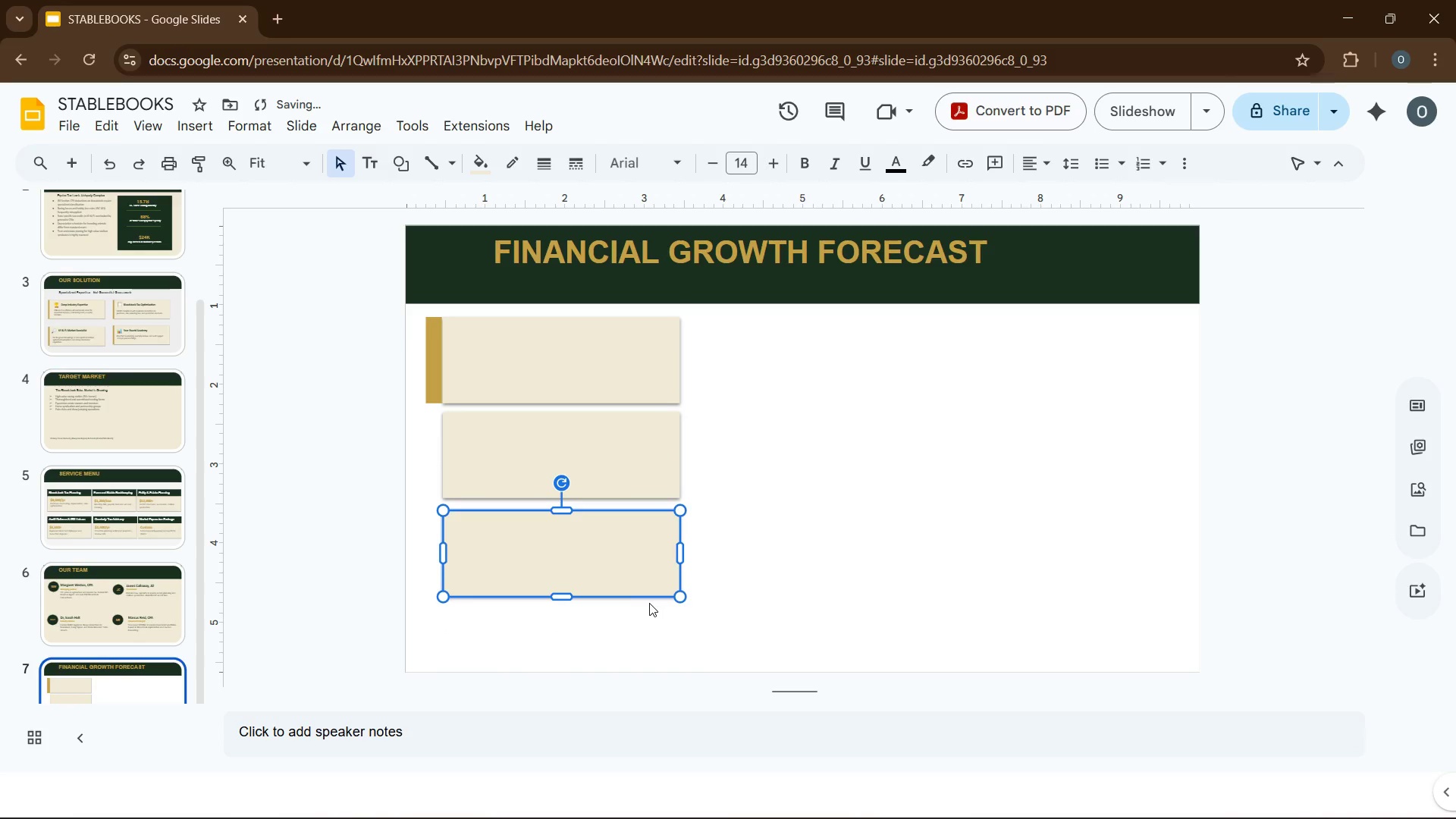 
key(ArrowUp)
 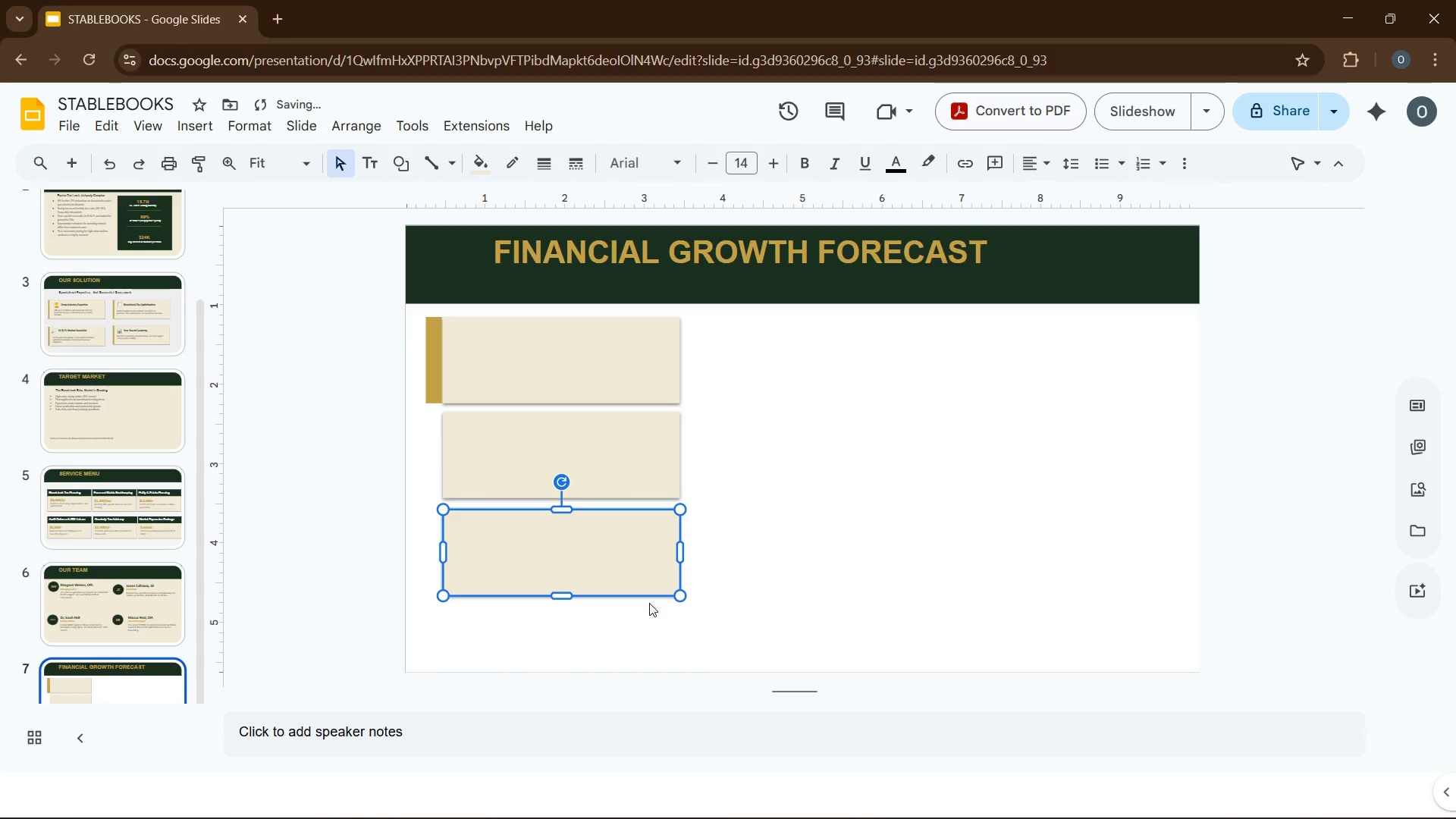 
key(ArrowUp)
 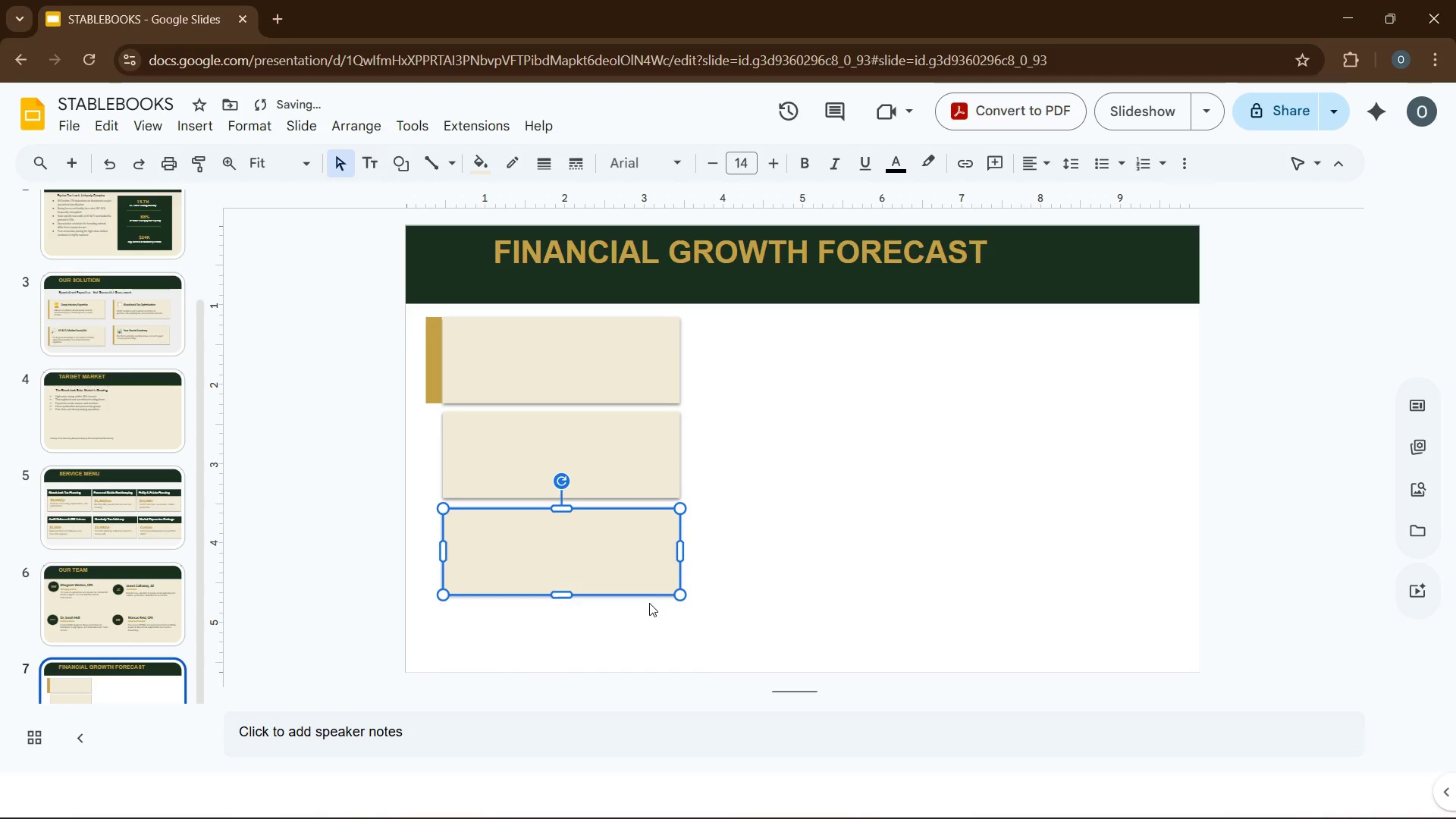 
key(ArrowUp)
 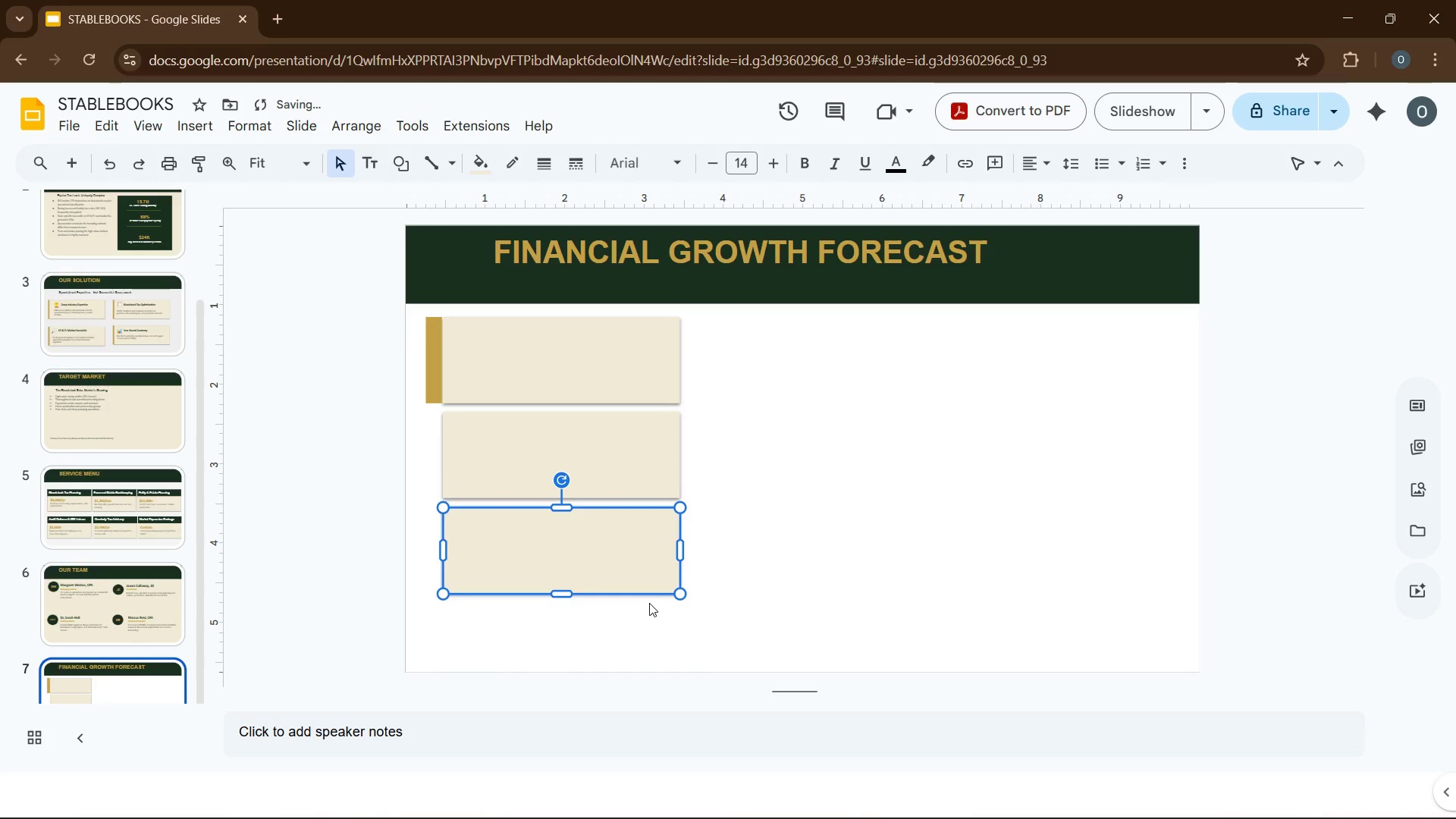 
key(ArrowUp)
 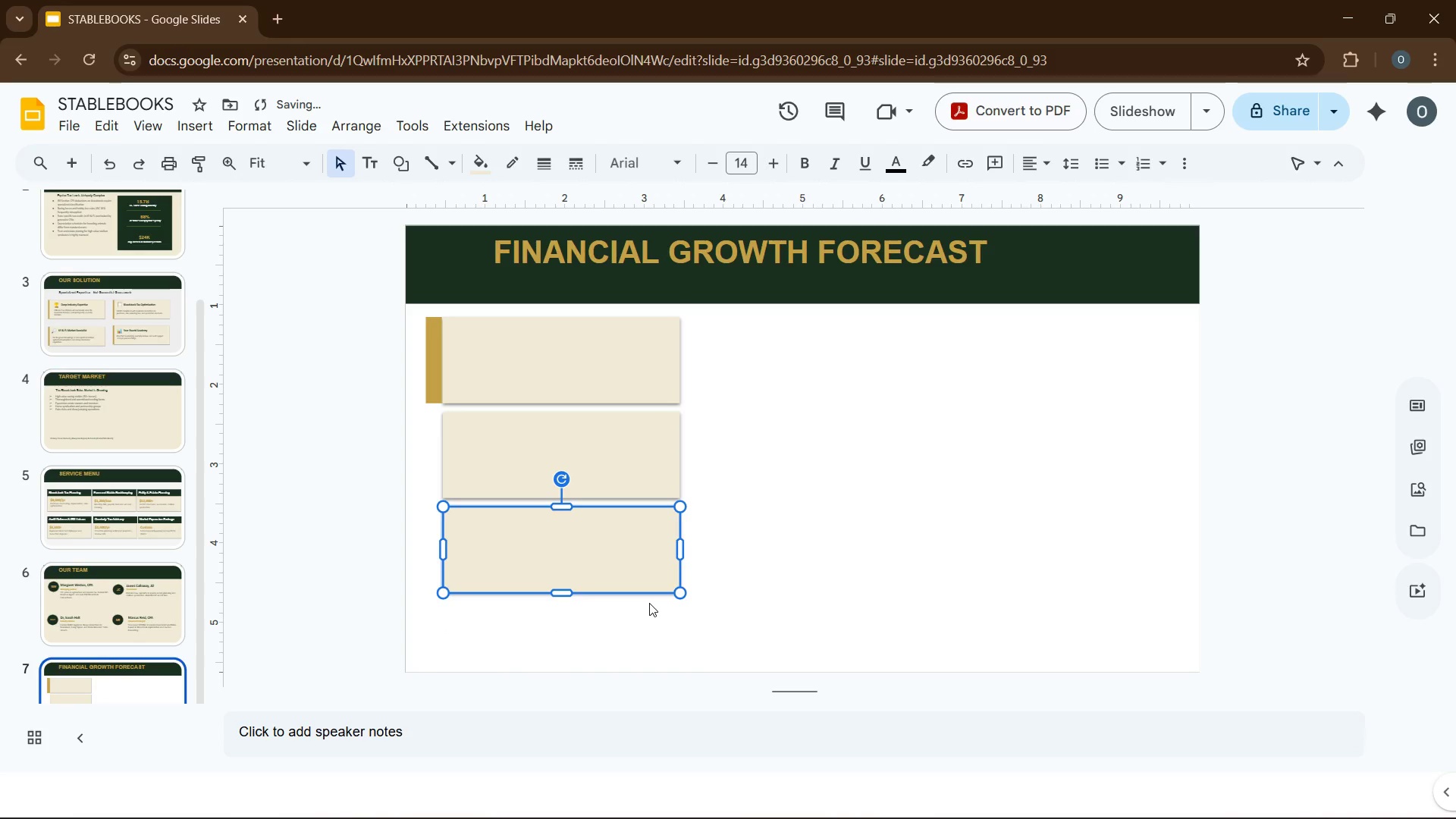 
key(ArrowUp)
 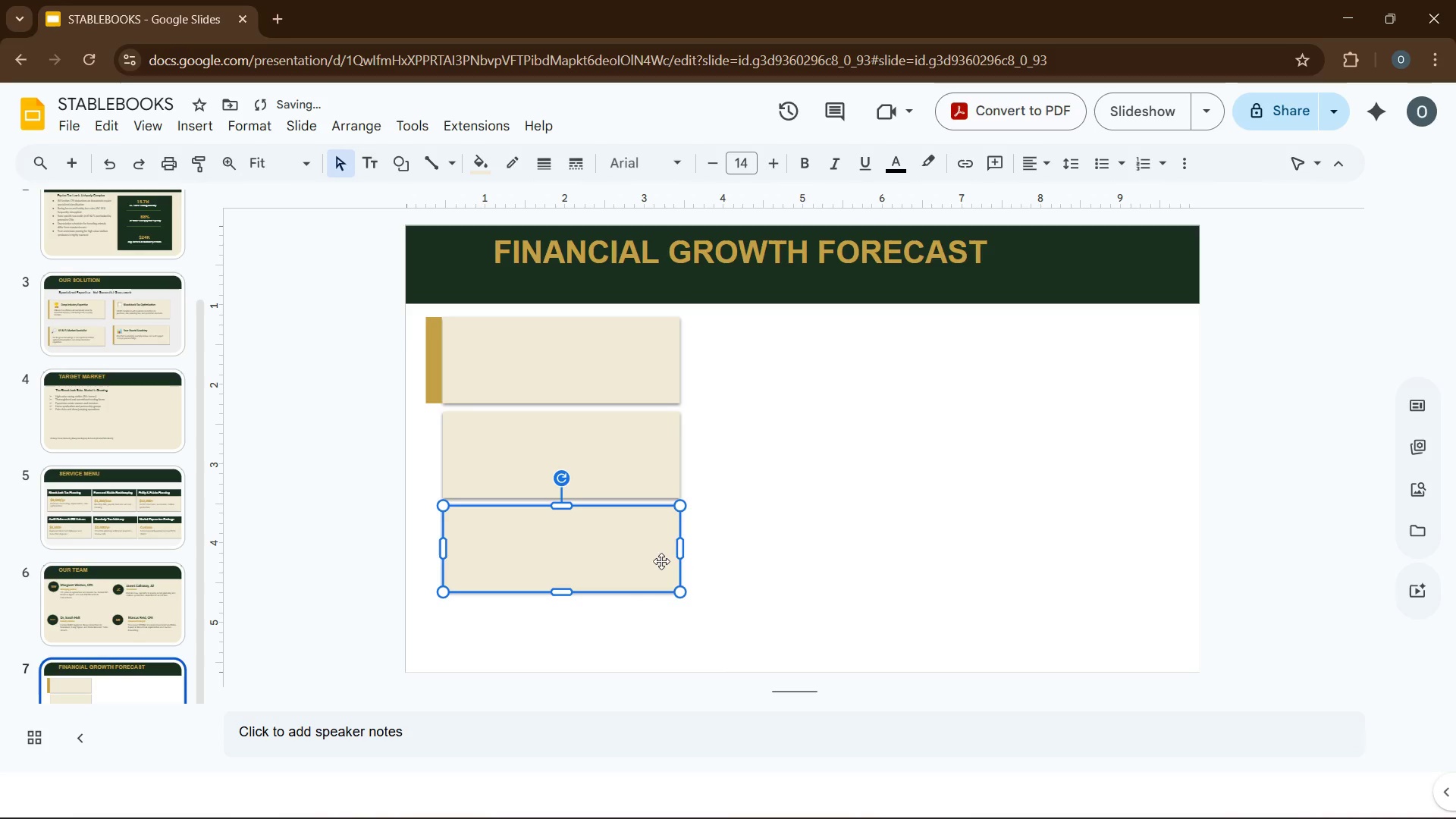 
left_click([911, 489])
 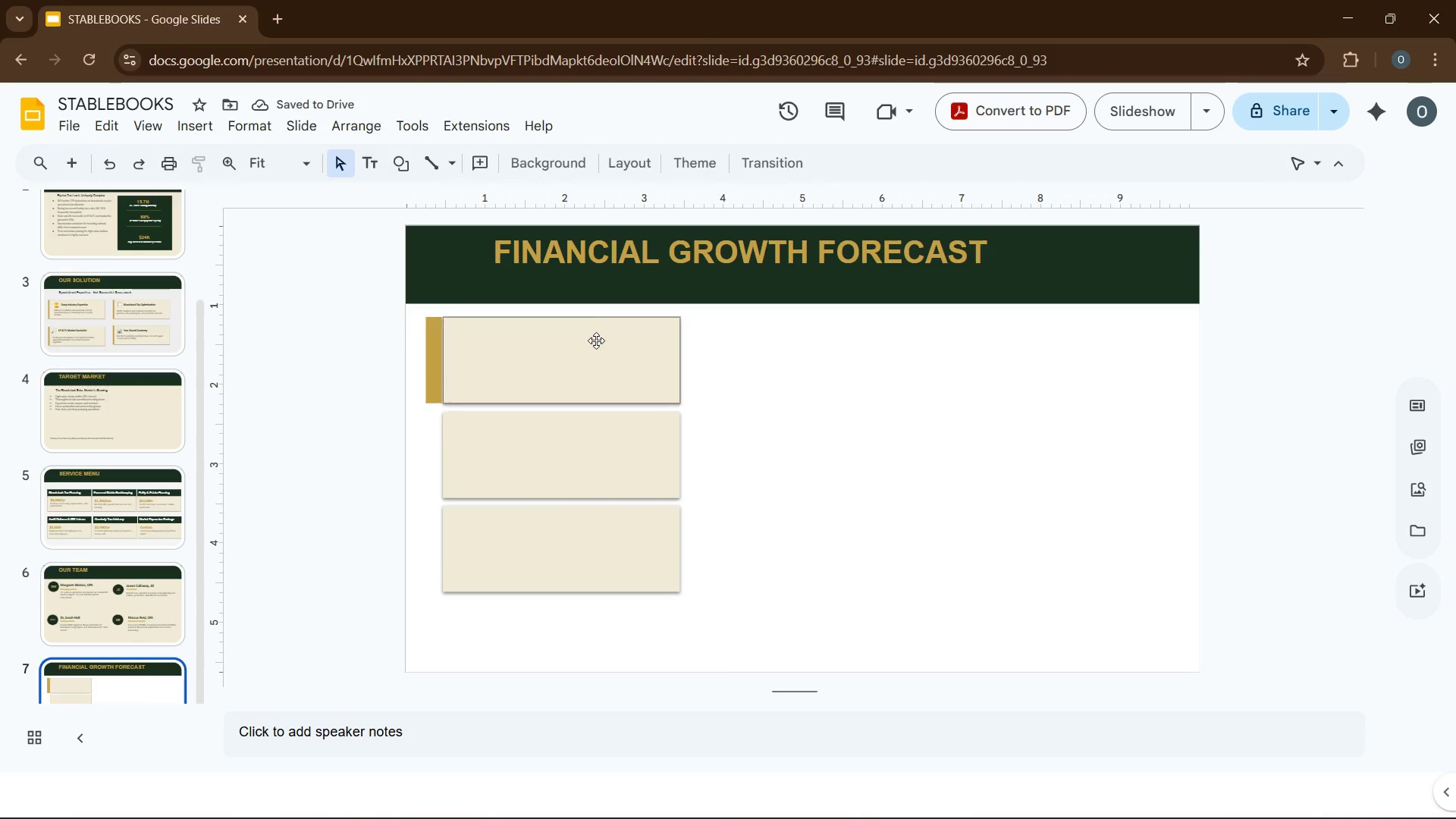 
left_click([594, 300])
 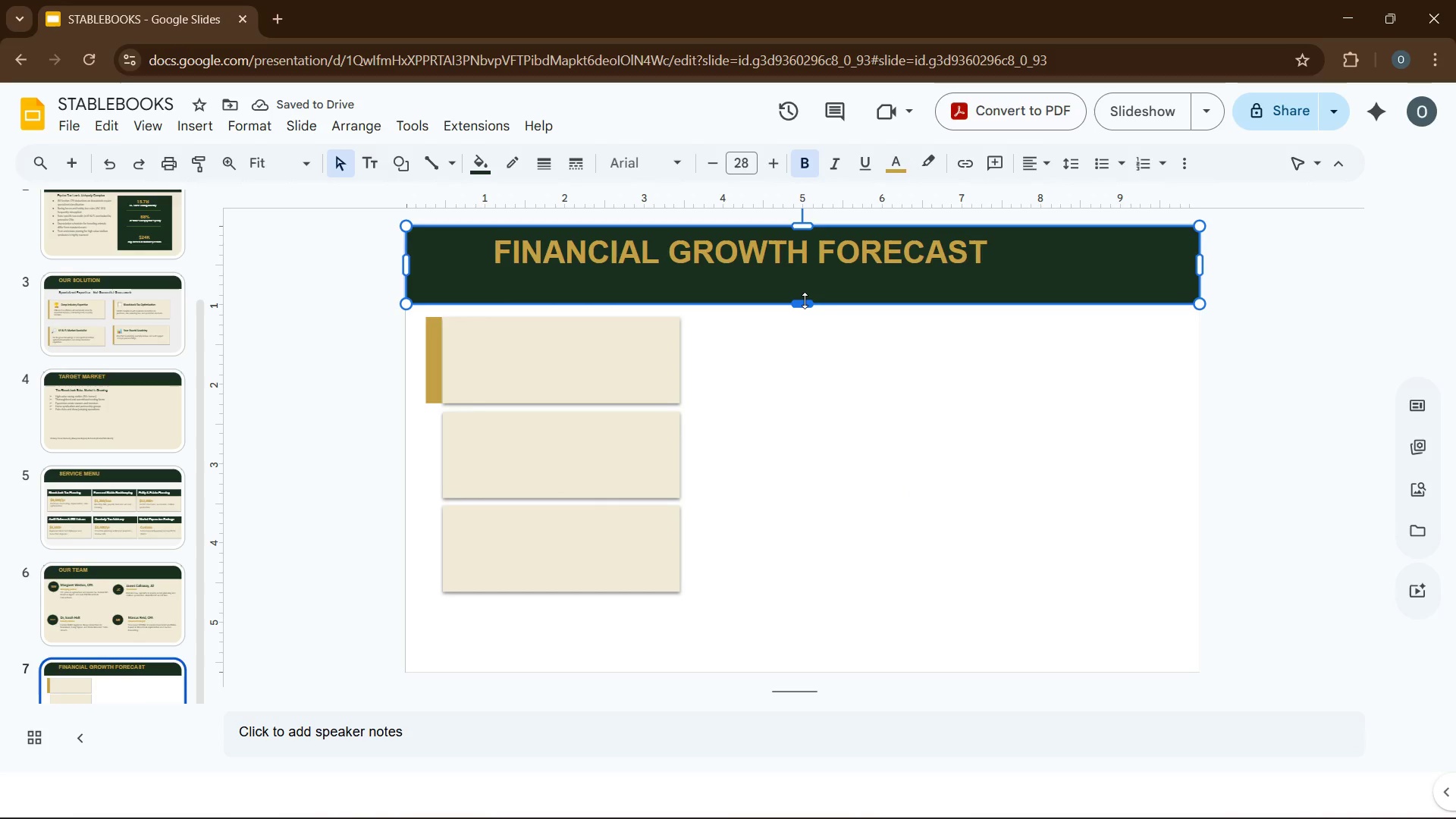 
left_click_drag(start_coordinate=[805, 300], to_coordinate=[805, 285])
 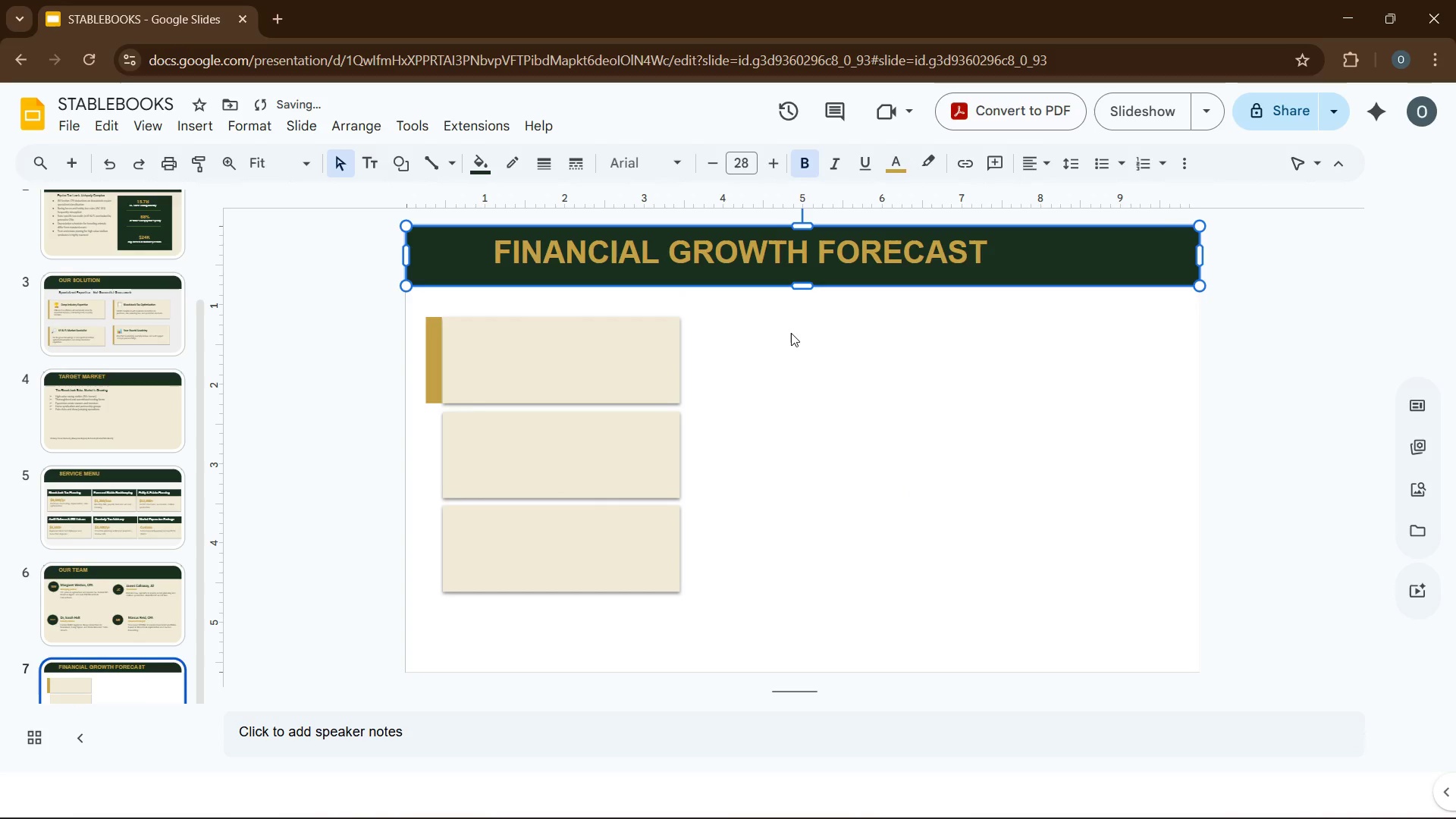 
left_click([791, 333])
 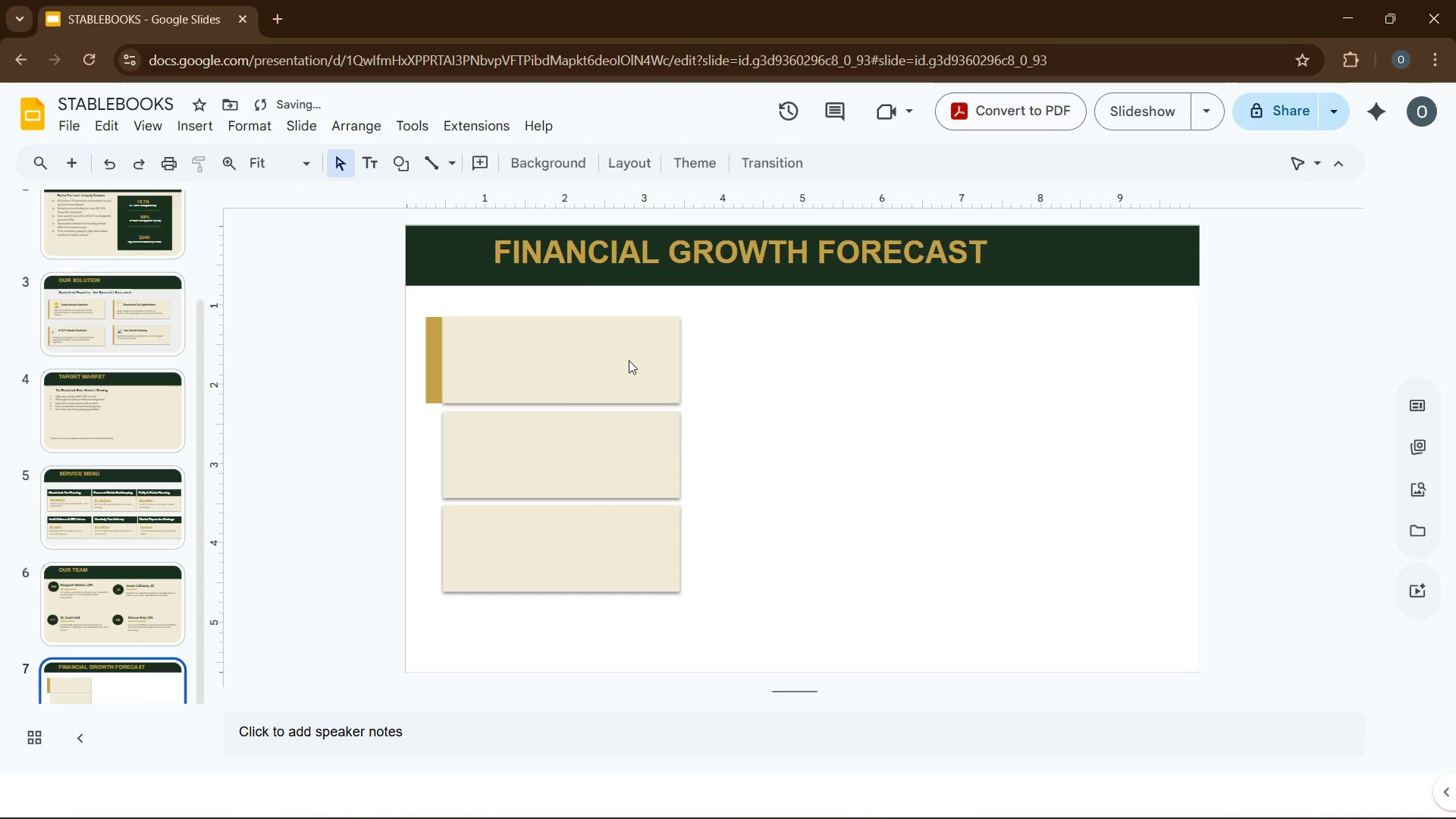 
left_click([629, 360])
 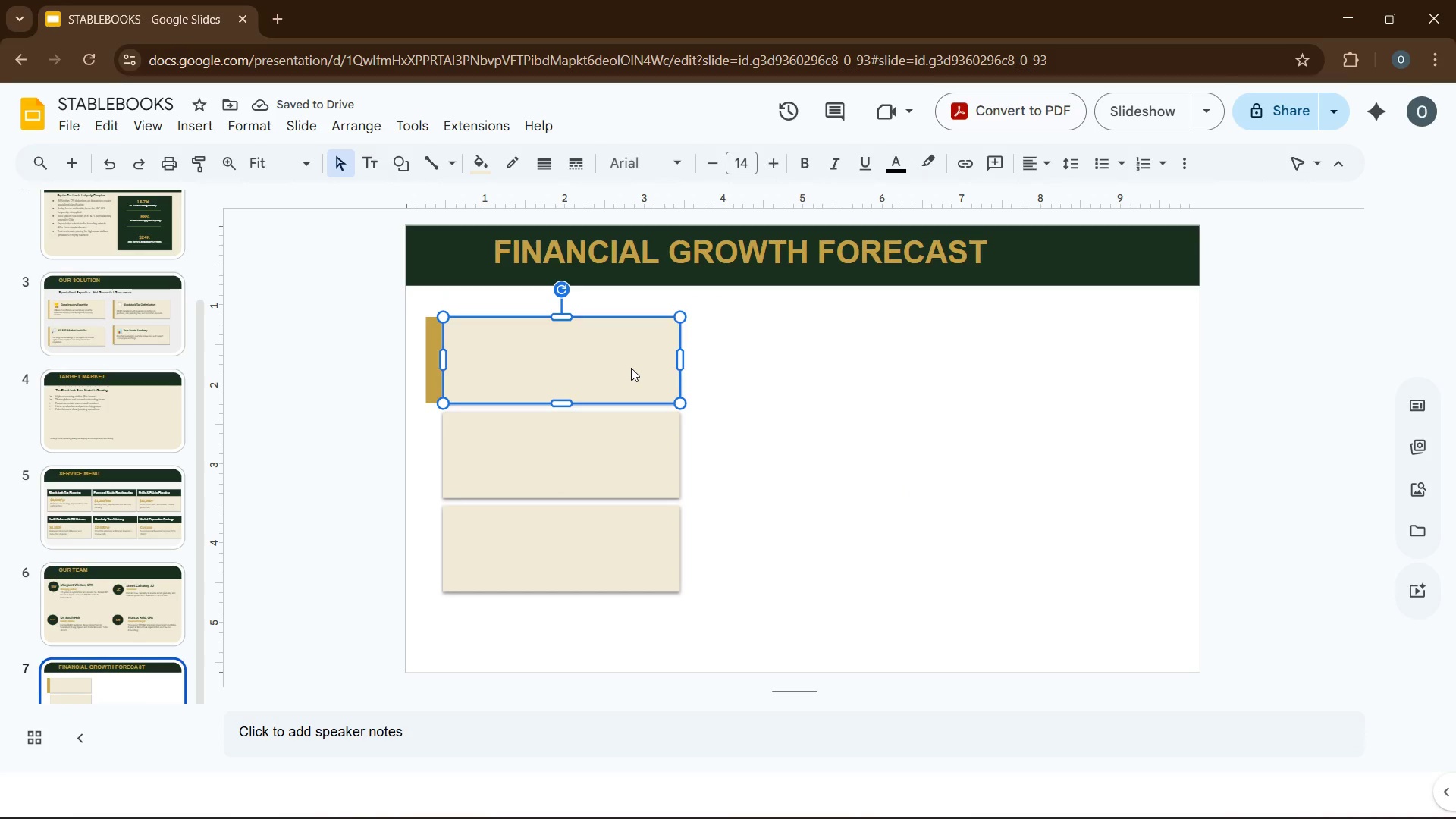 
key(ArrowUp)
 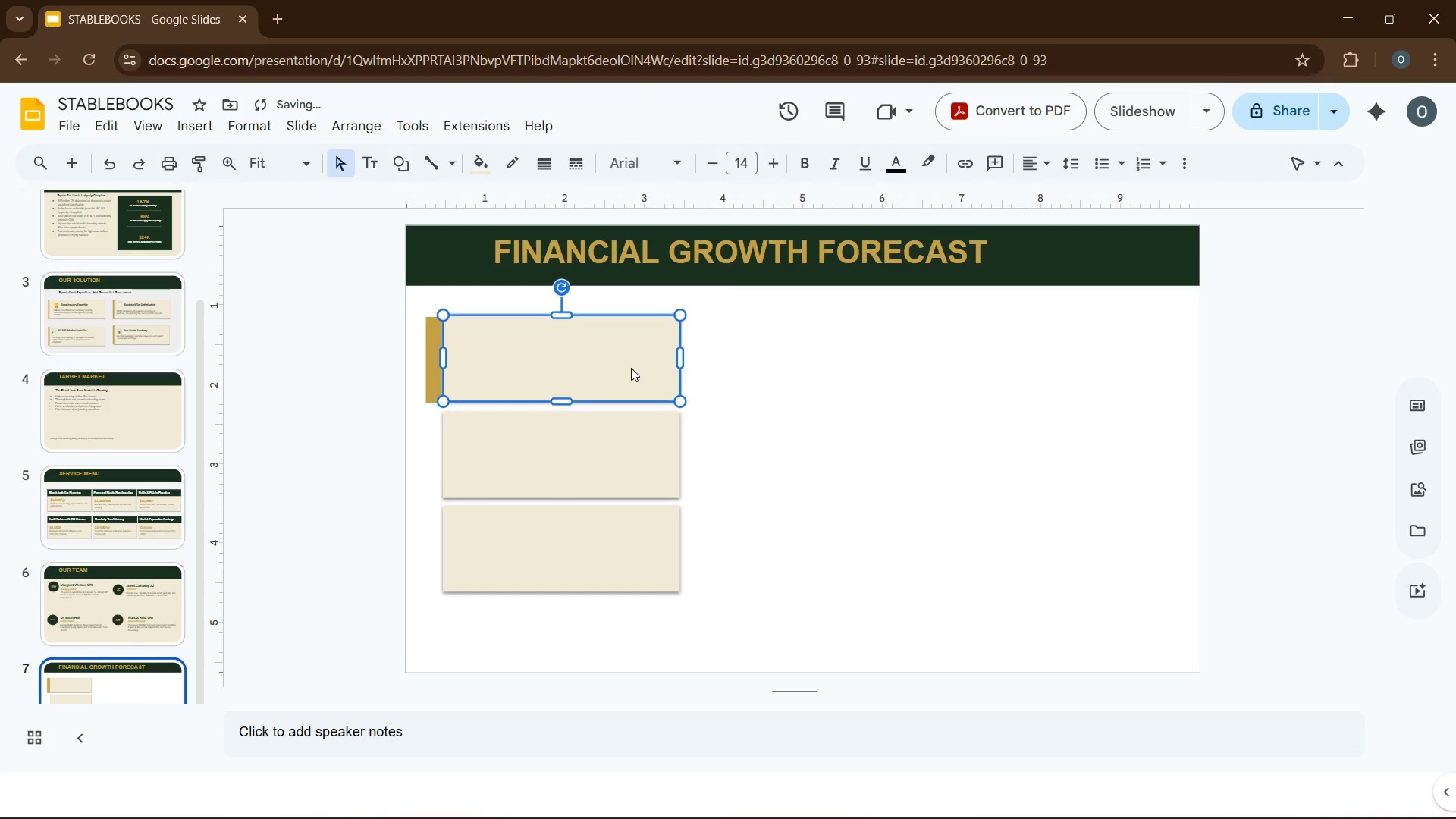 
key(ArrowUp)
 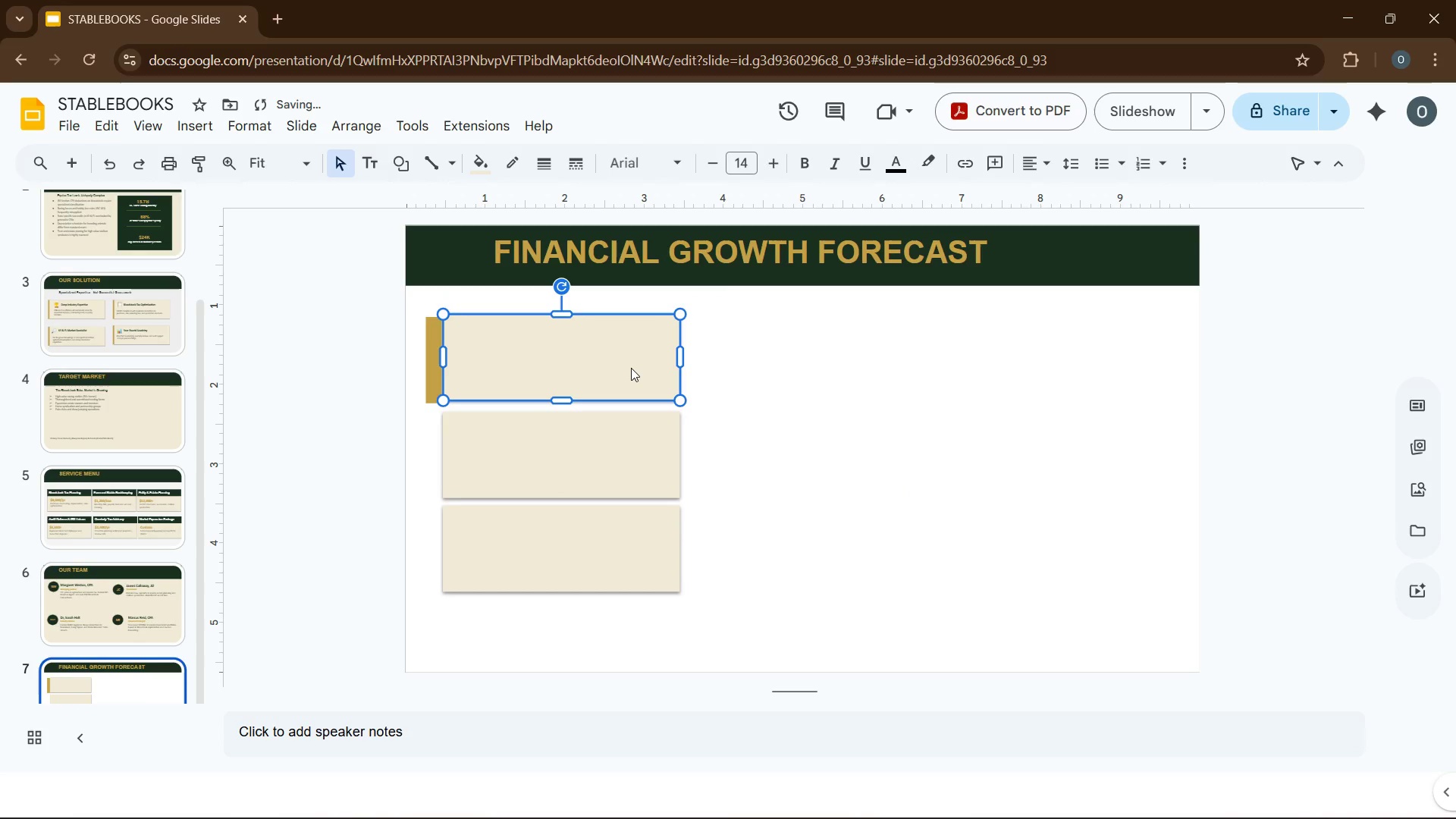 
hold_key(key=ArrowUp, duration=0.88)
 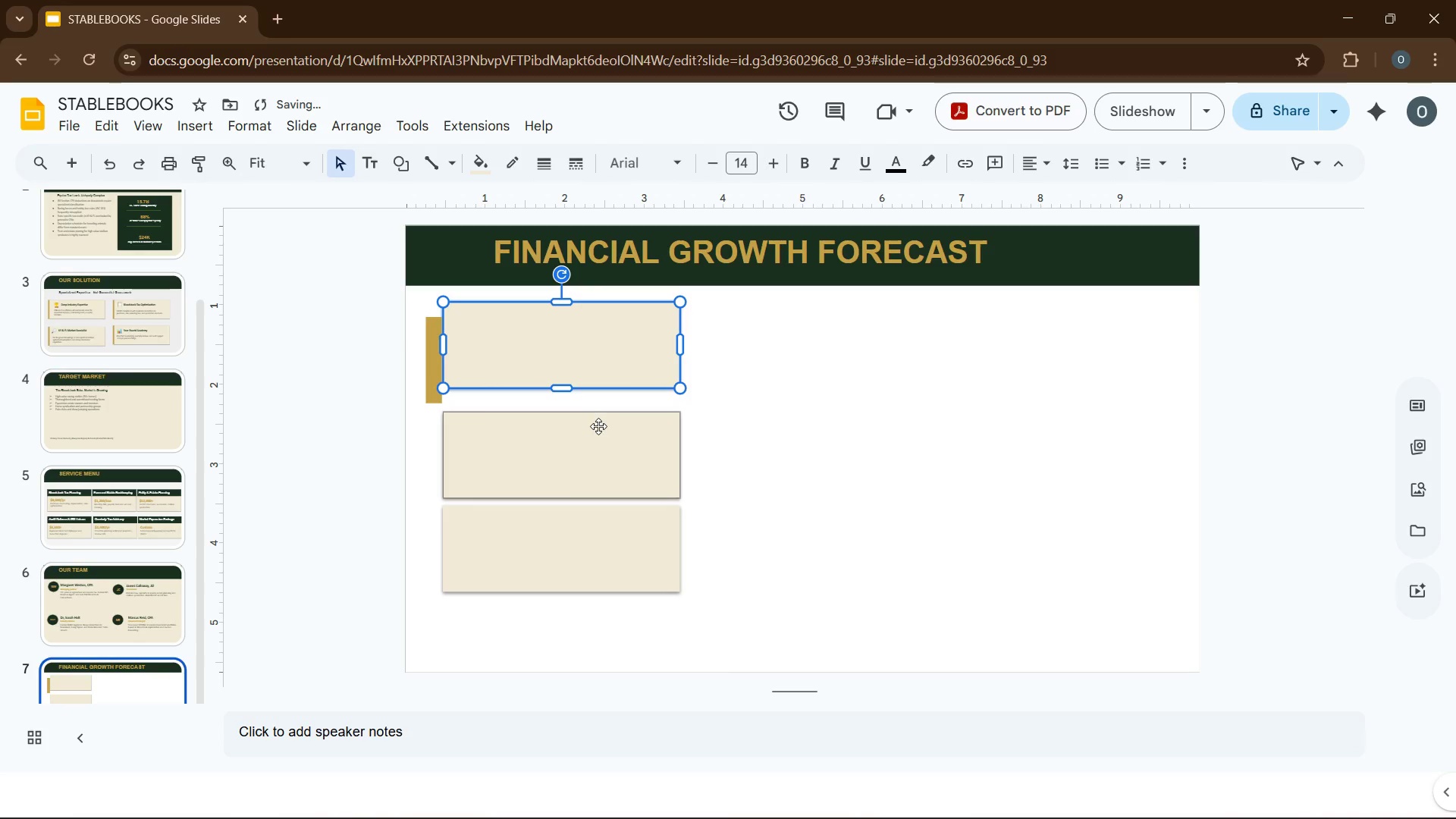 
left_click([598, 426])
 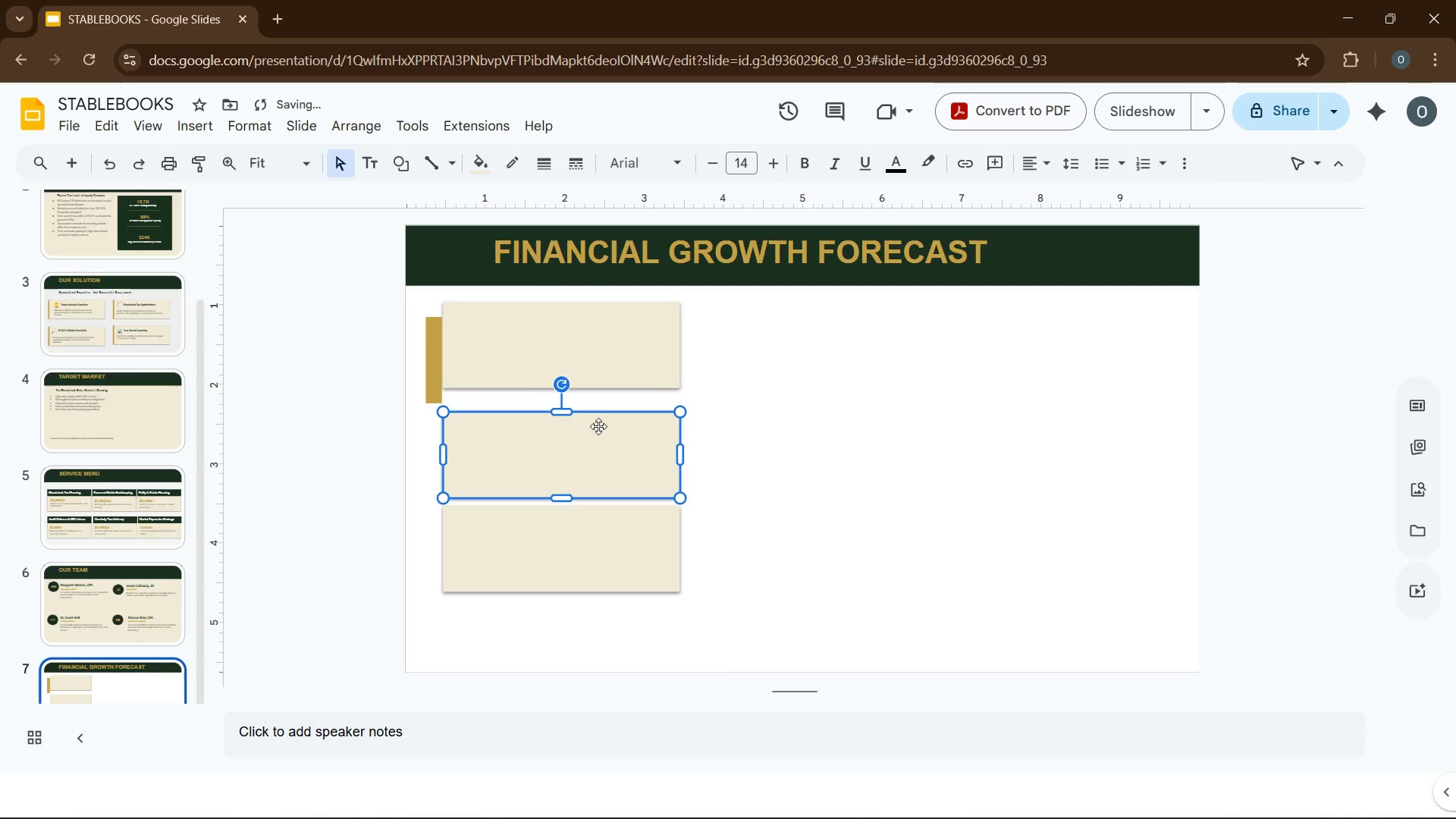 
hold_key(key=ArrowUp, duration=0.77)
 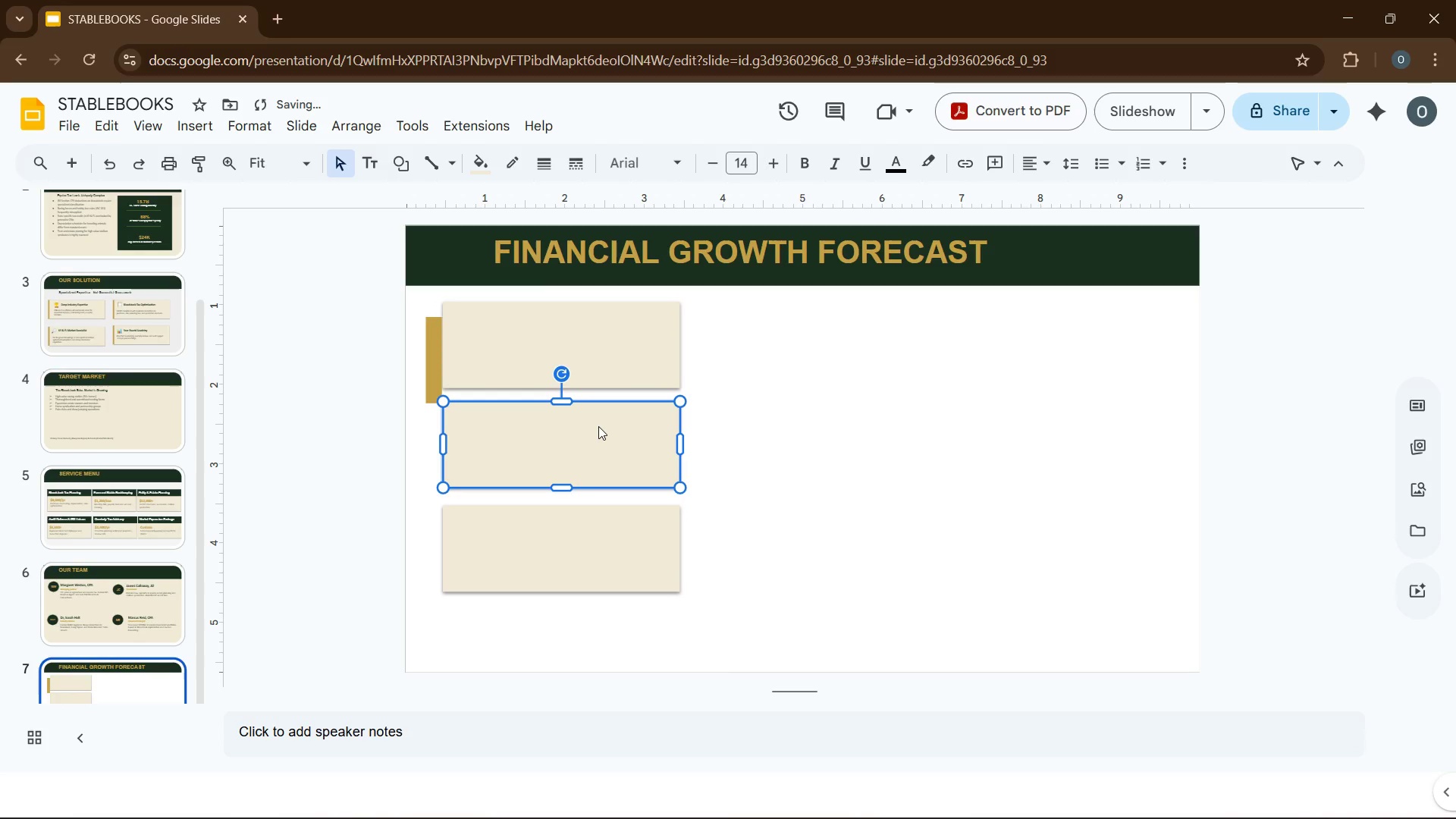 
key(ArrowUp)
 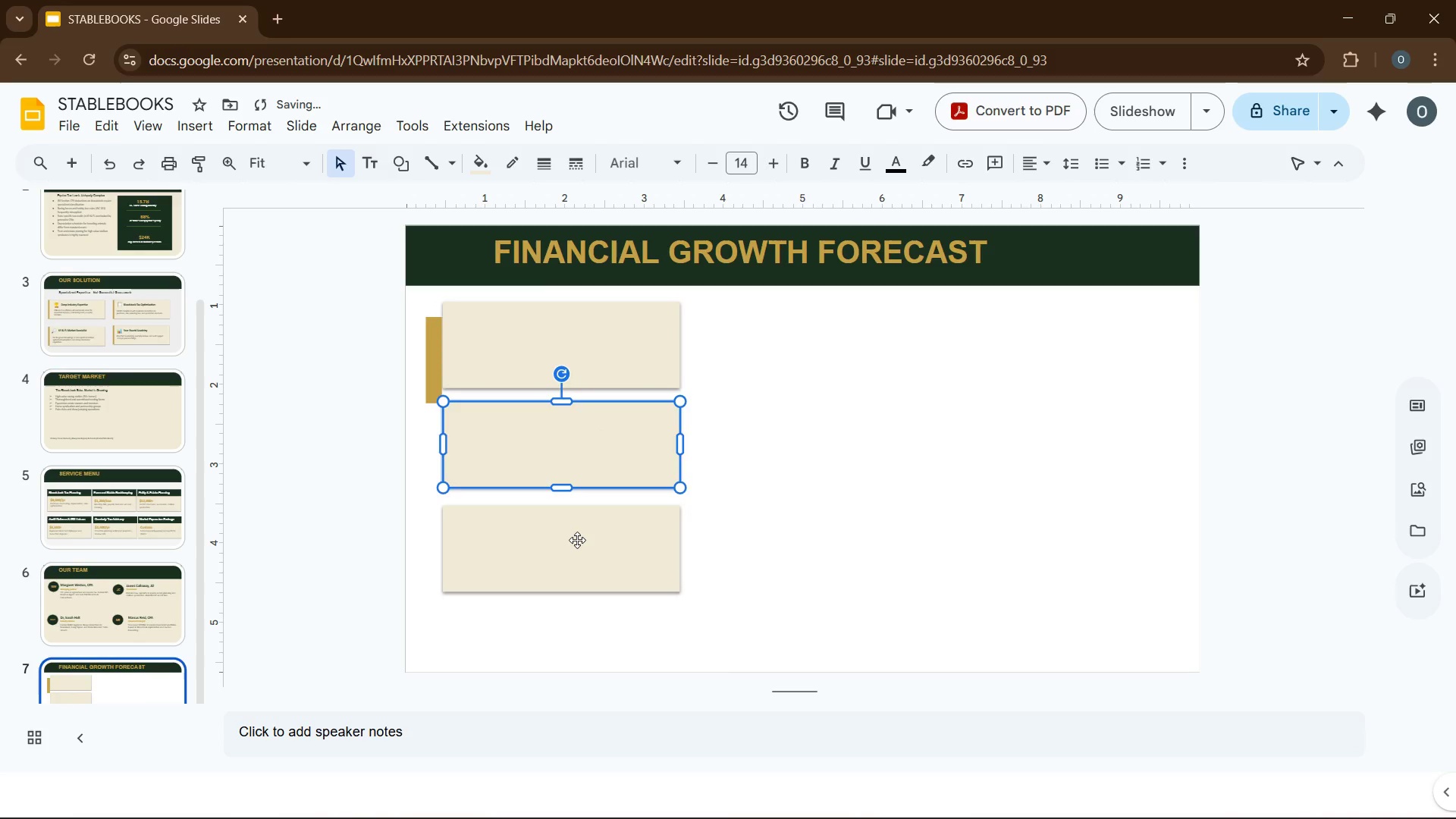 
left_click([577, 540])
 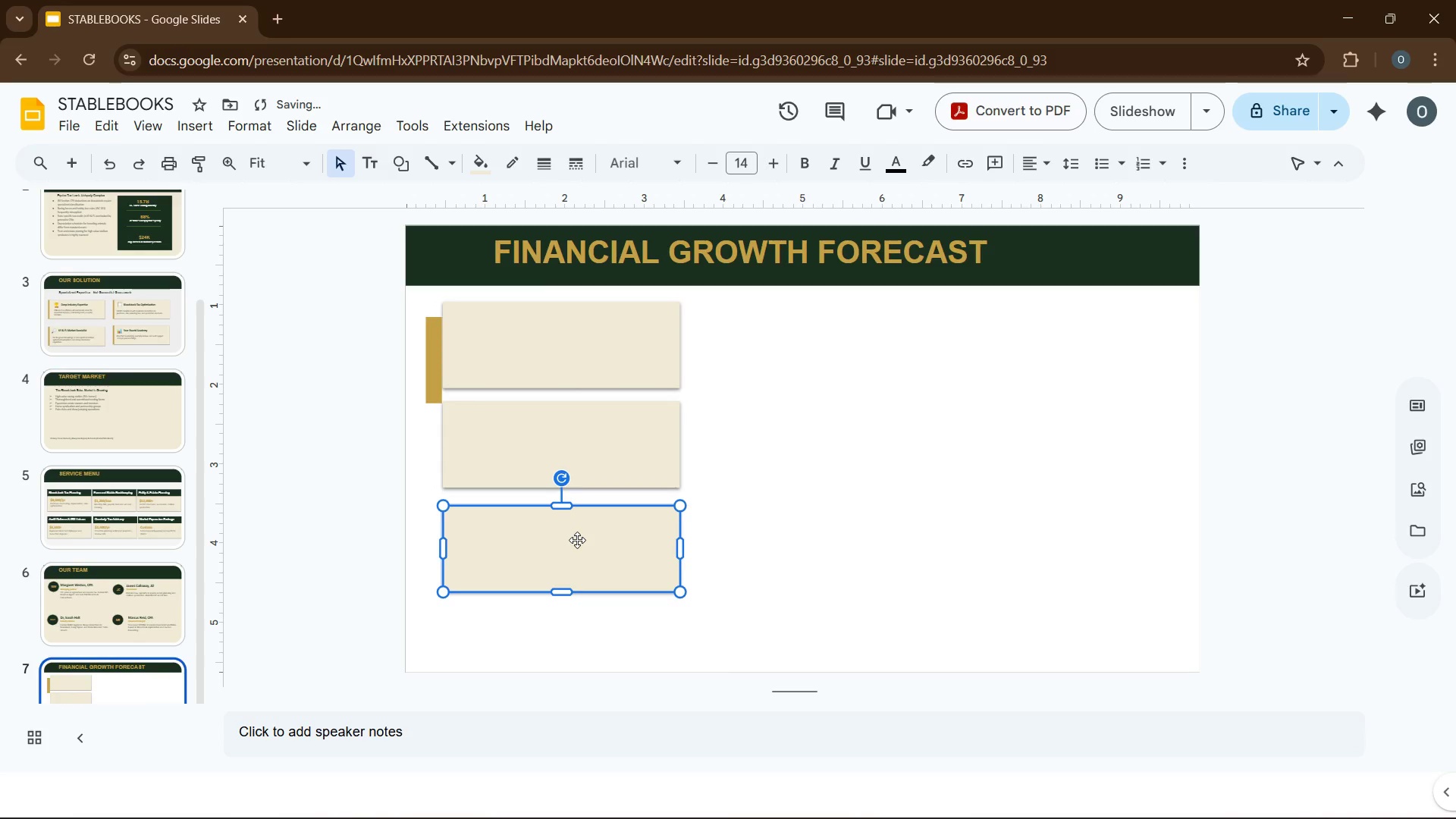 
key(ArrowUp)
 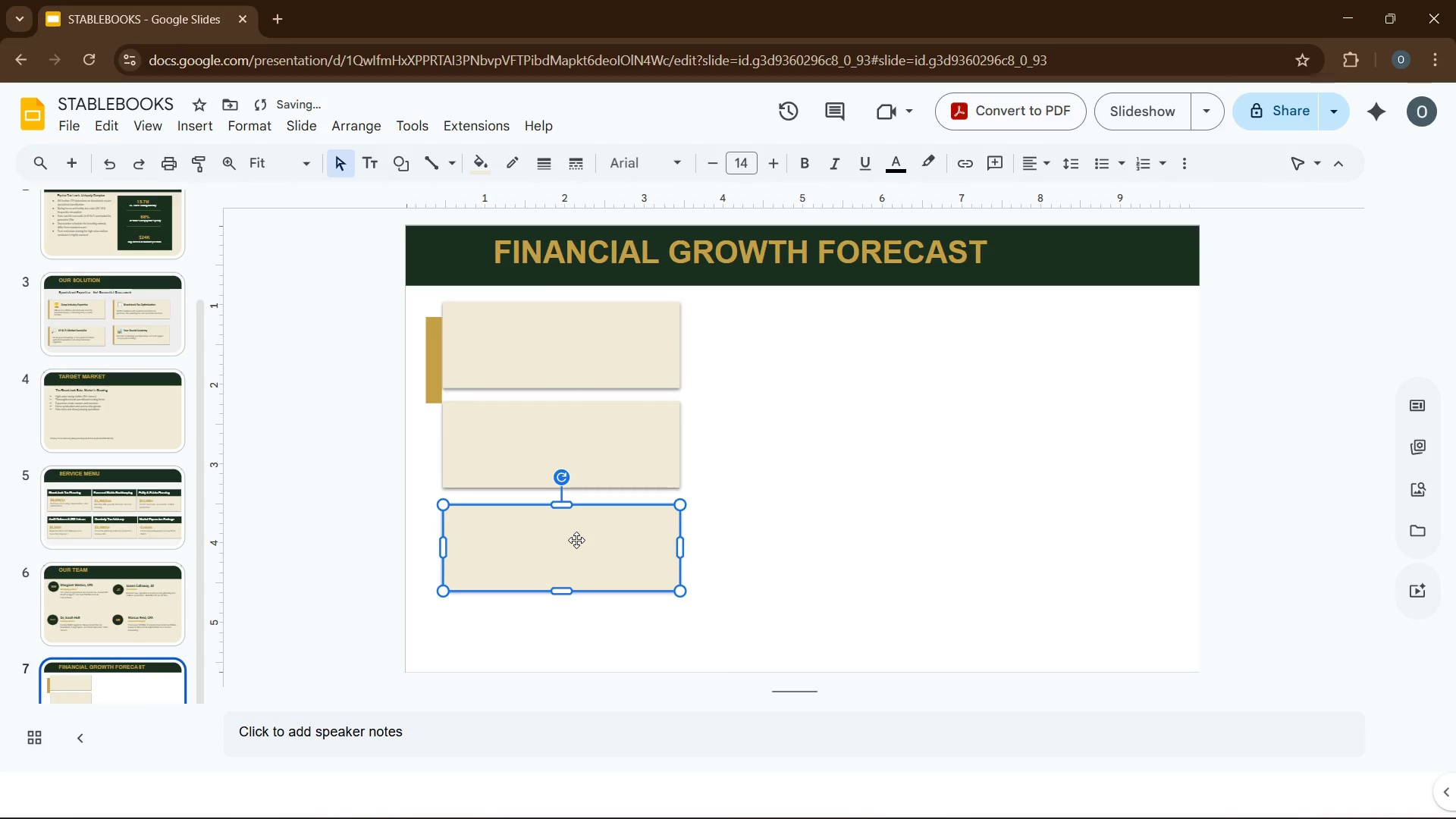 
key(ArrowUp)
 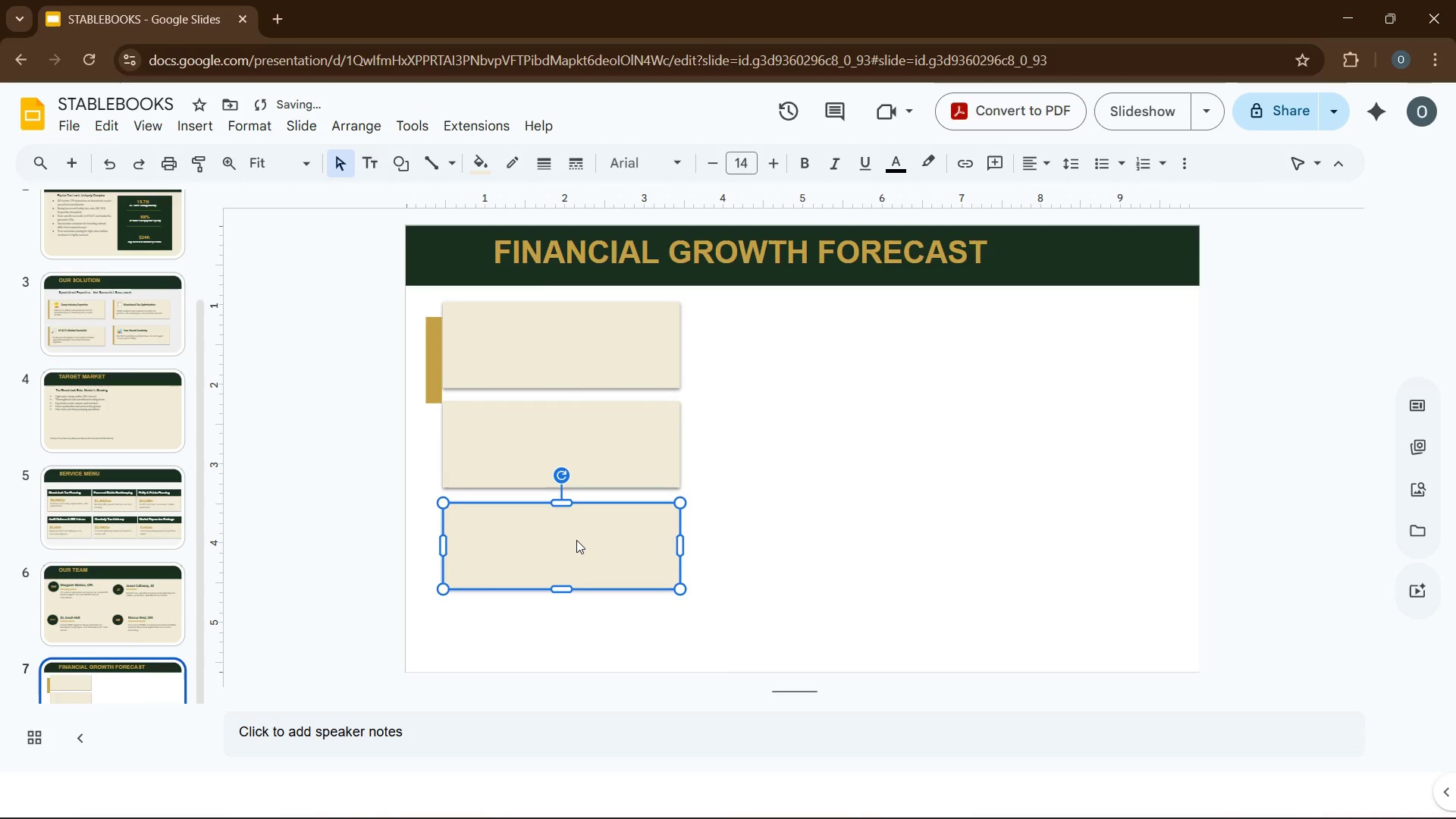 
key(ArrowUp)
 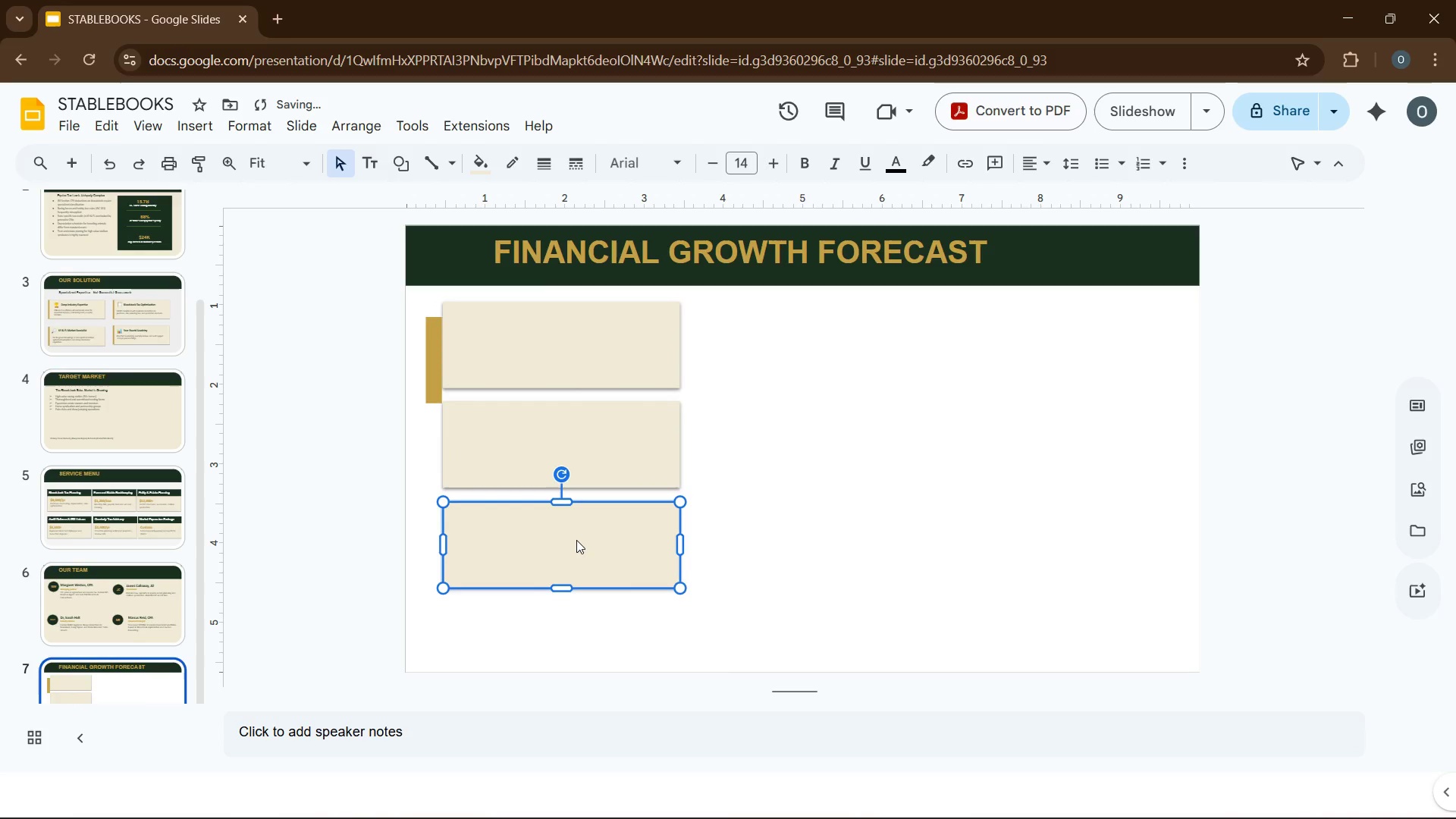 
key(ArrowUp)
 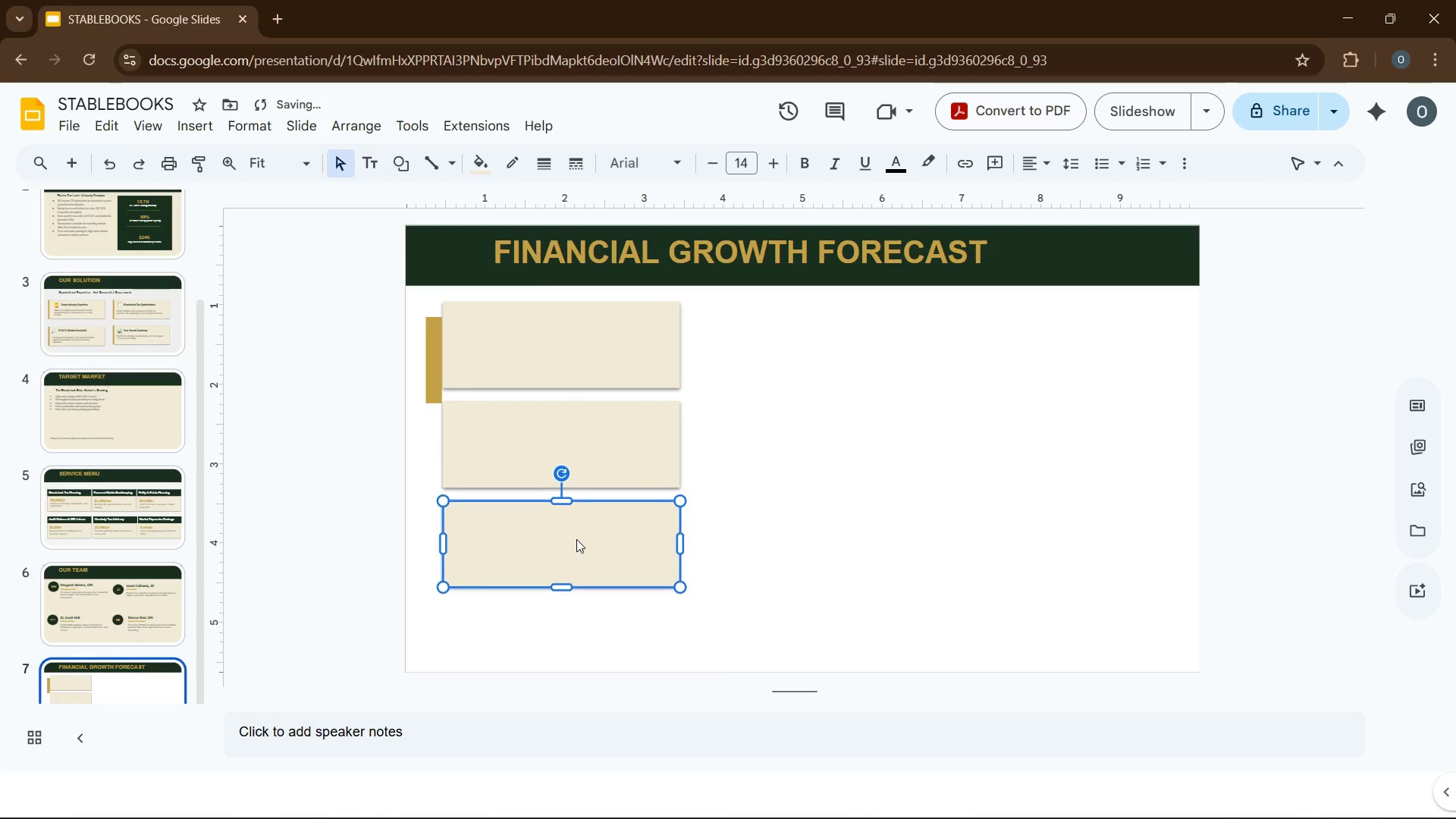 
hold_key(key=ArrowUp, duration=0.33)
 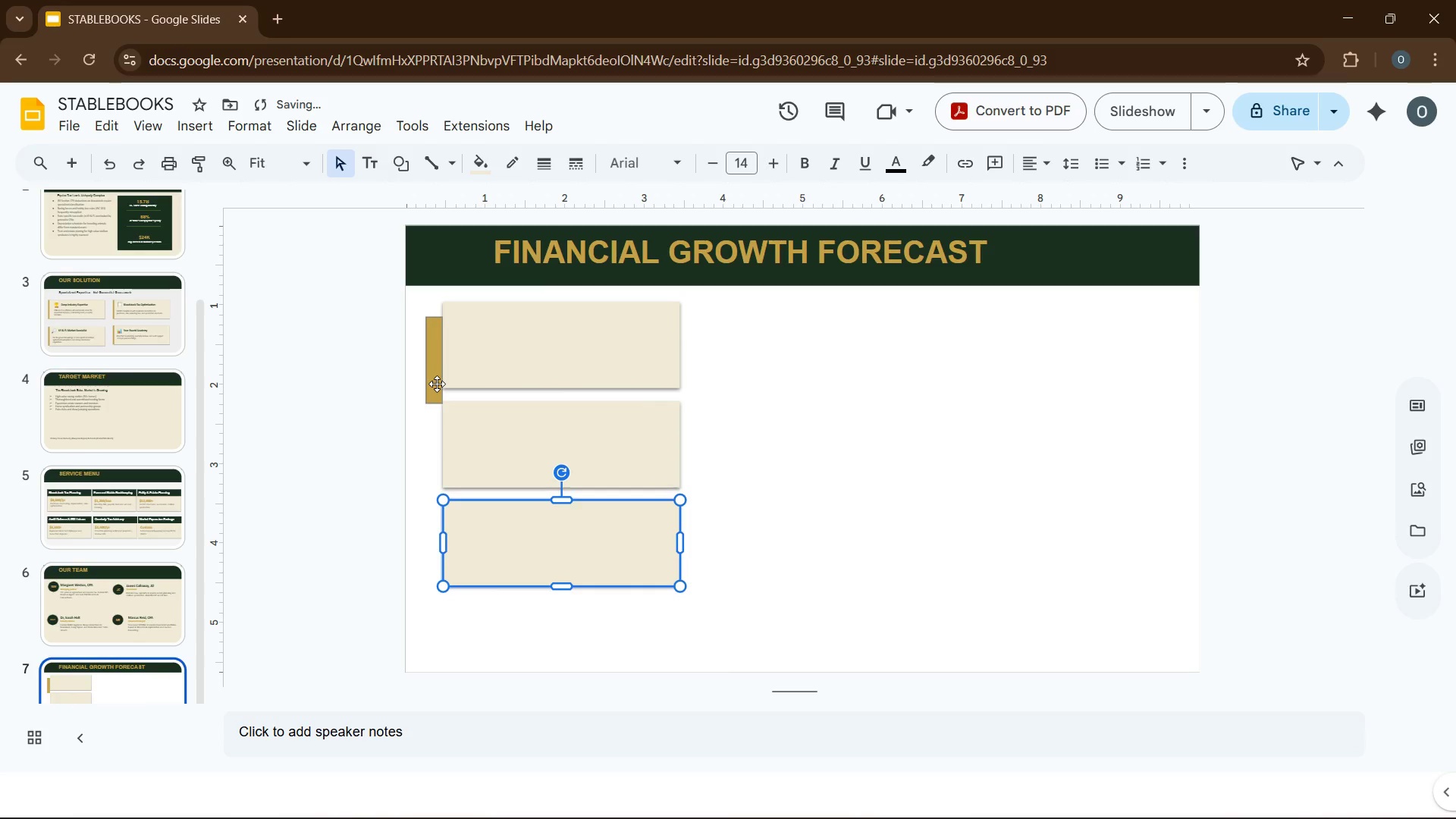 
left_click([437, 384])
 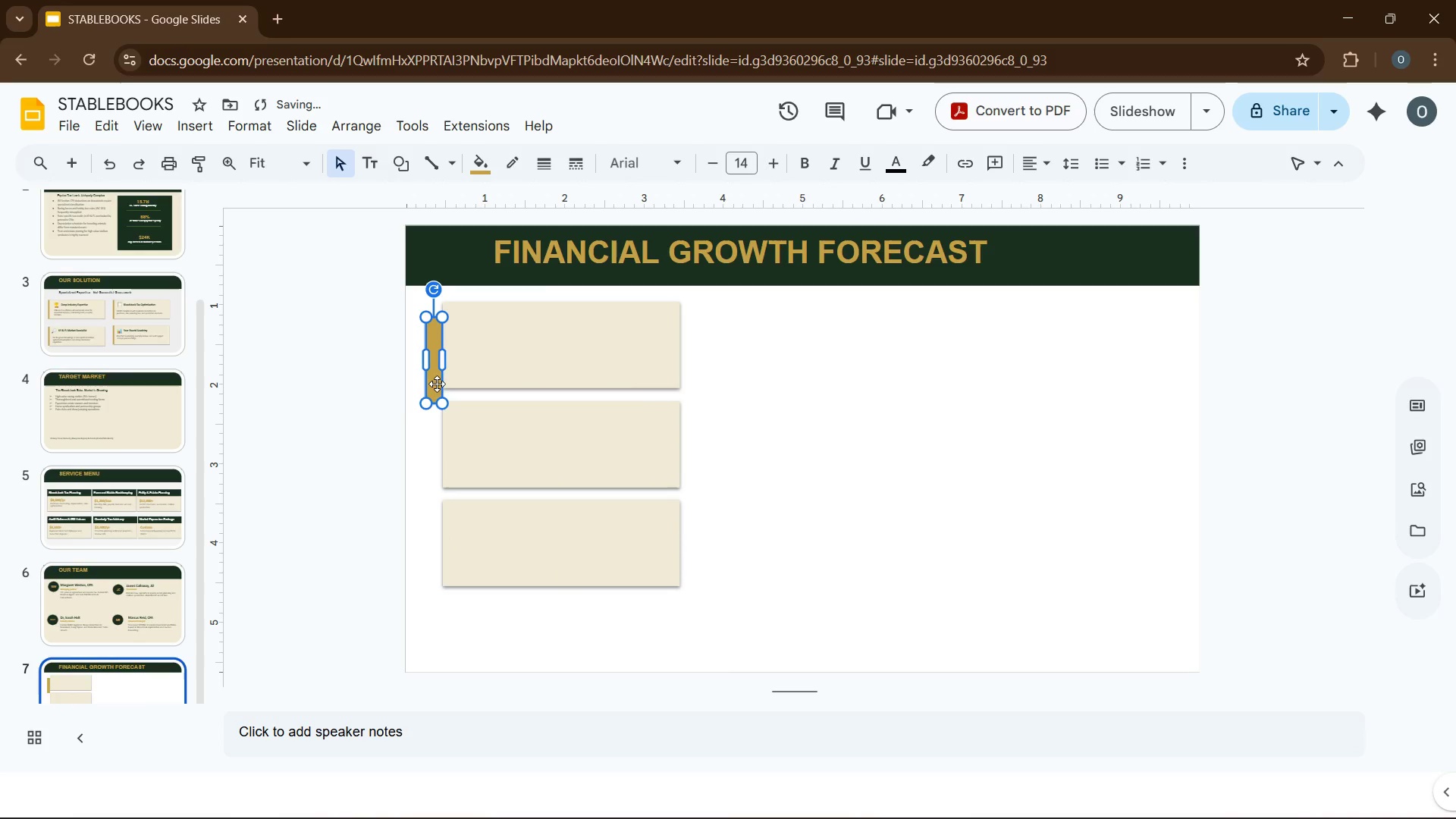 
key(ArrowUp)
 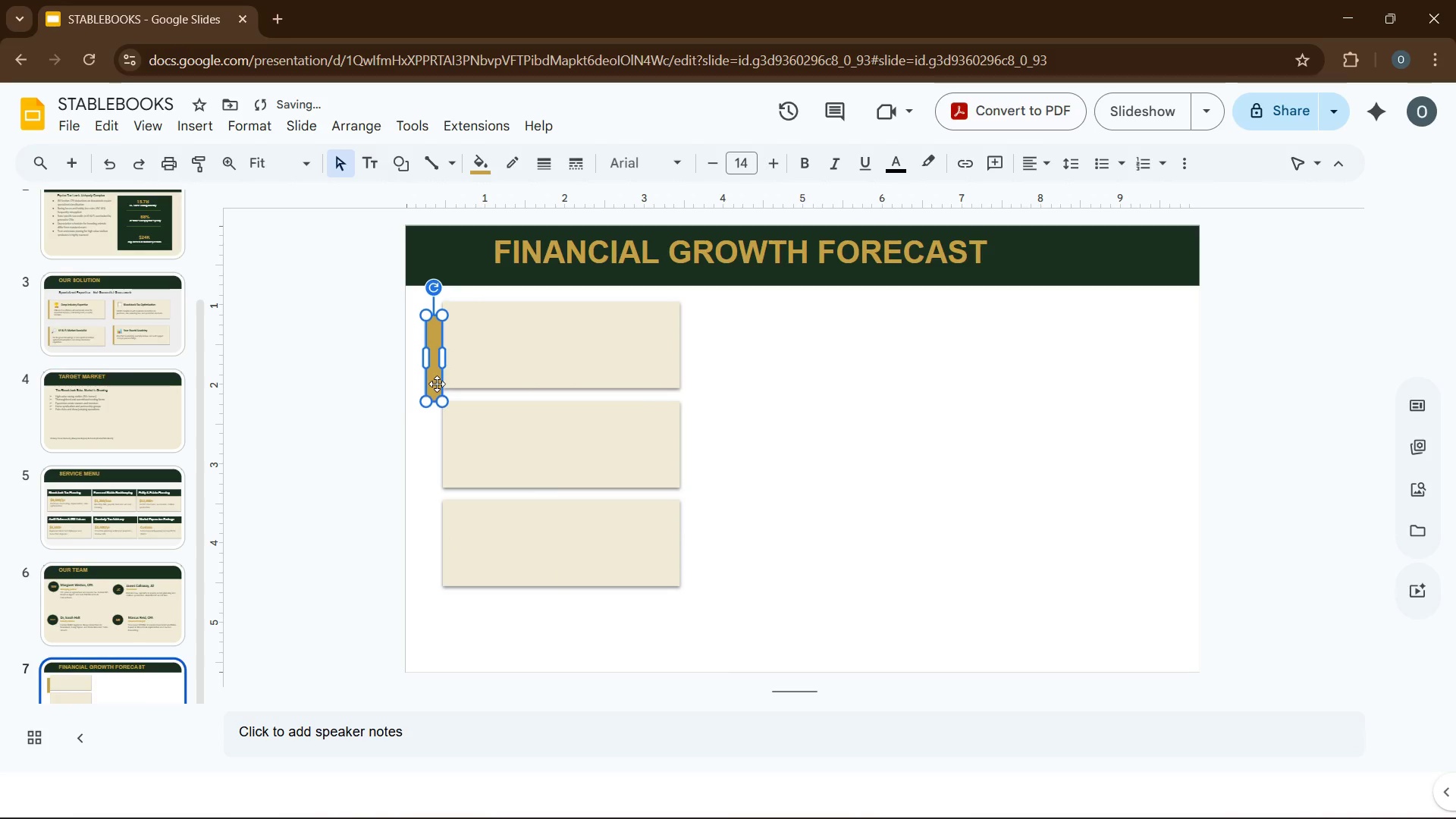 
hold_key(key=ArrowUp, duration=0.98)
 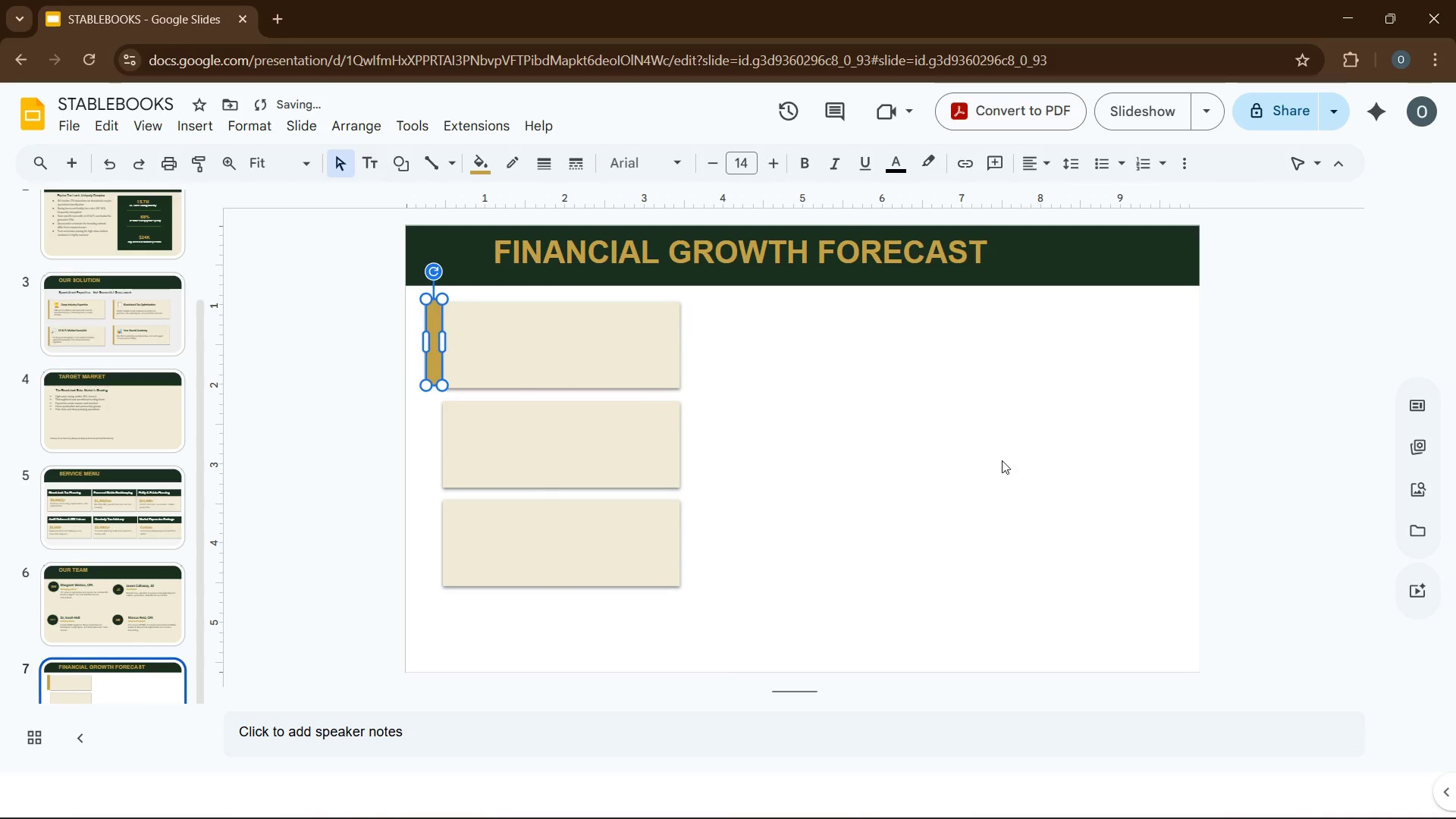 
left_click([1010, 462])
 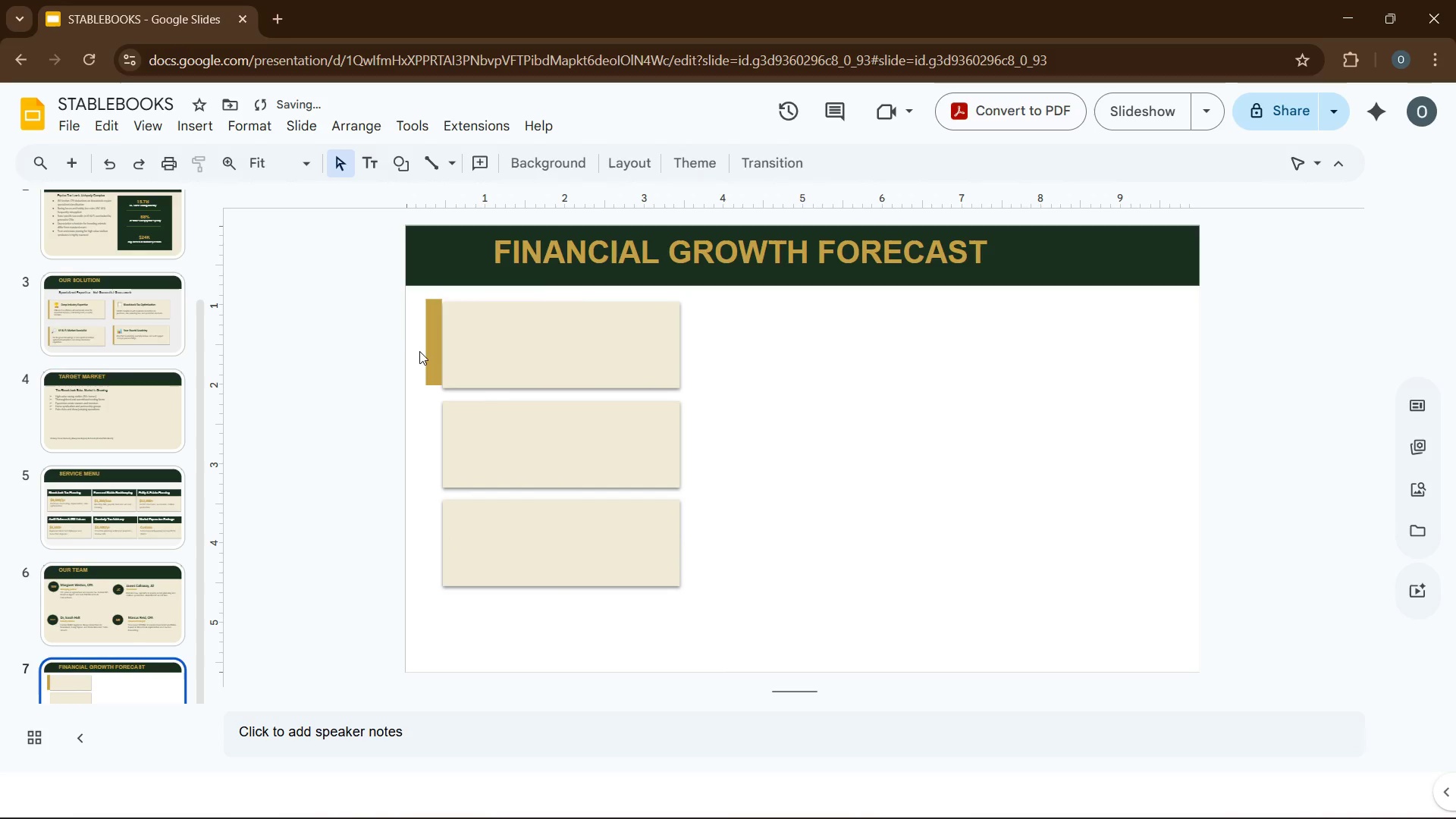 
left_click([433, 348])
 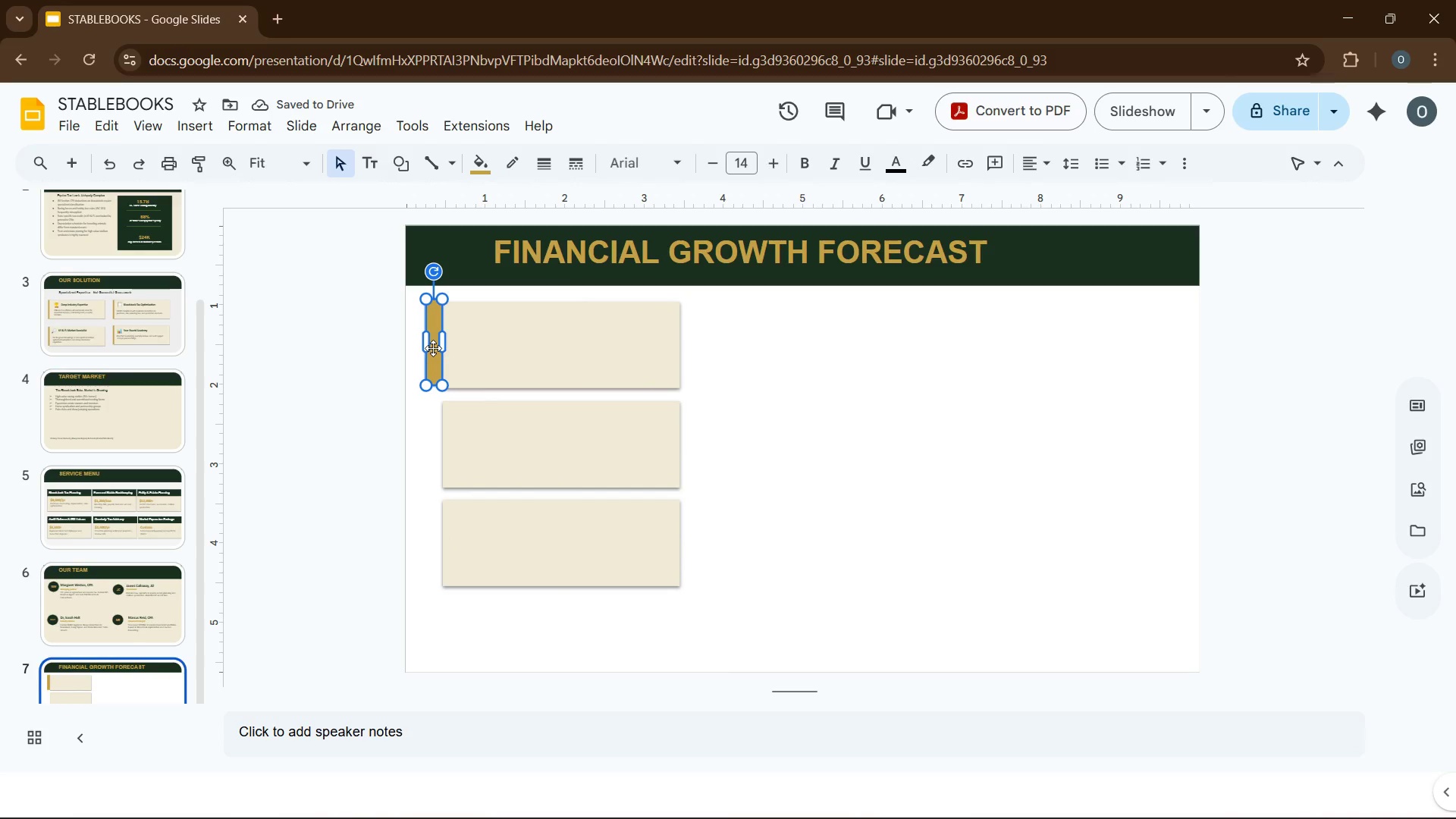 
key(ArrowDown)
 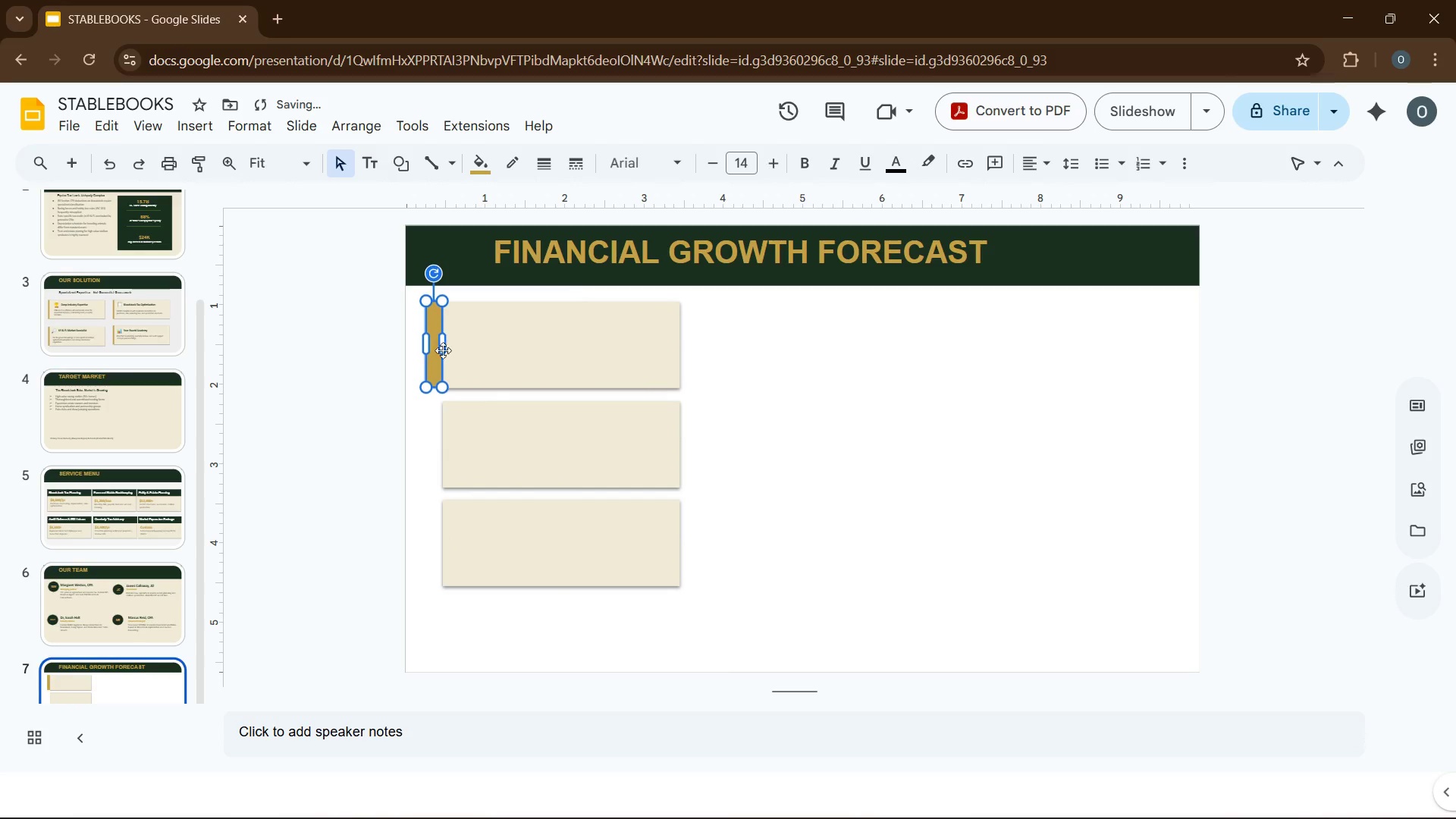 
key(ArrowDown)
 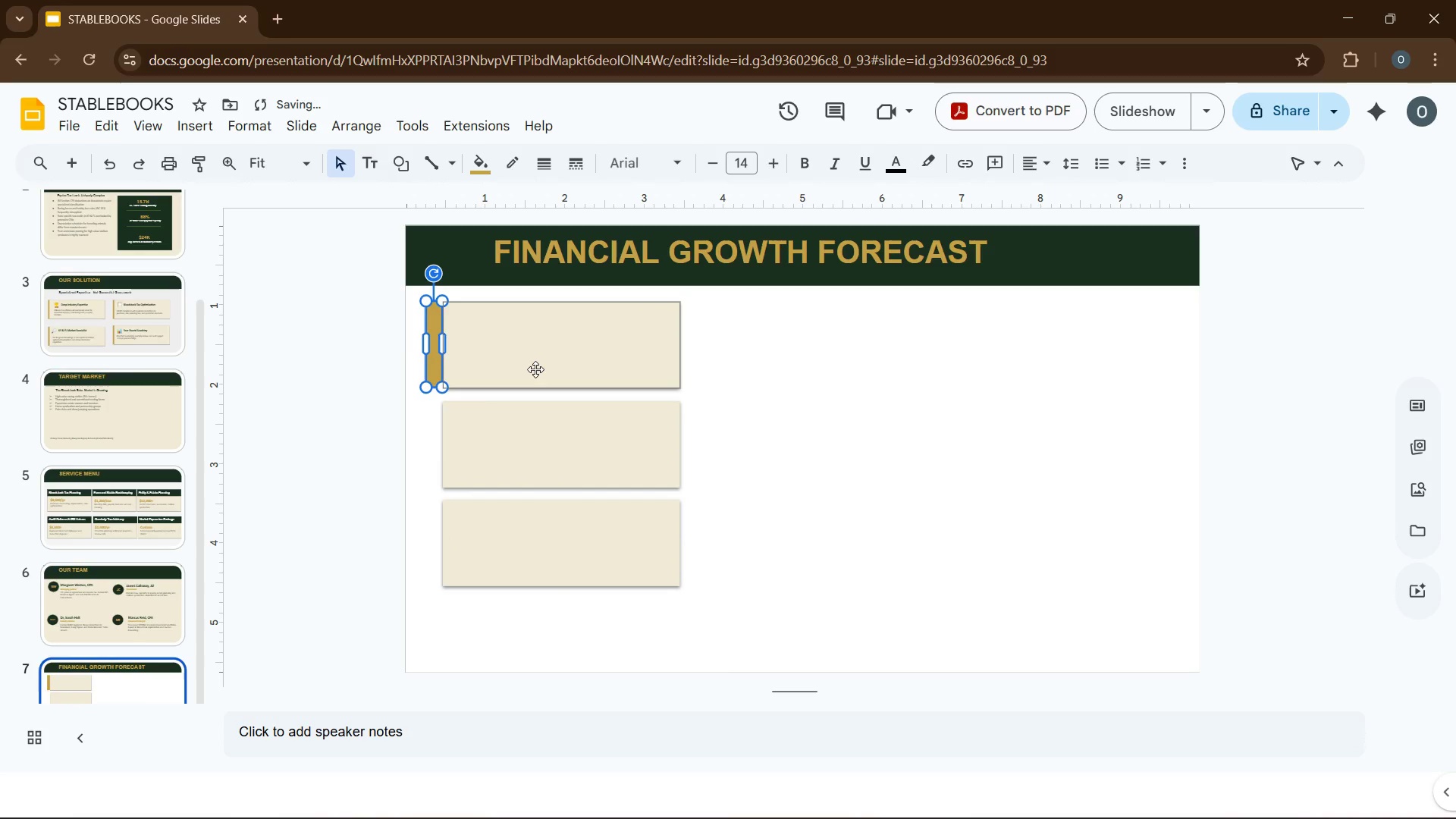 
key(ArrowDown)
 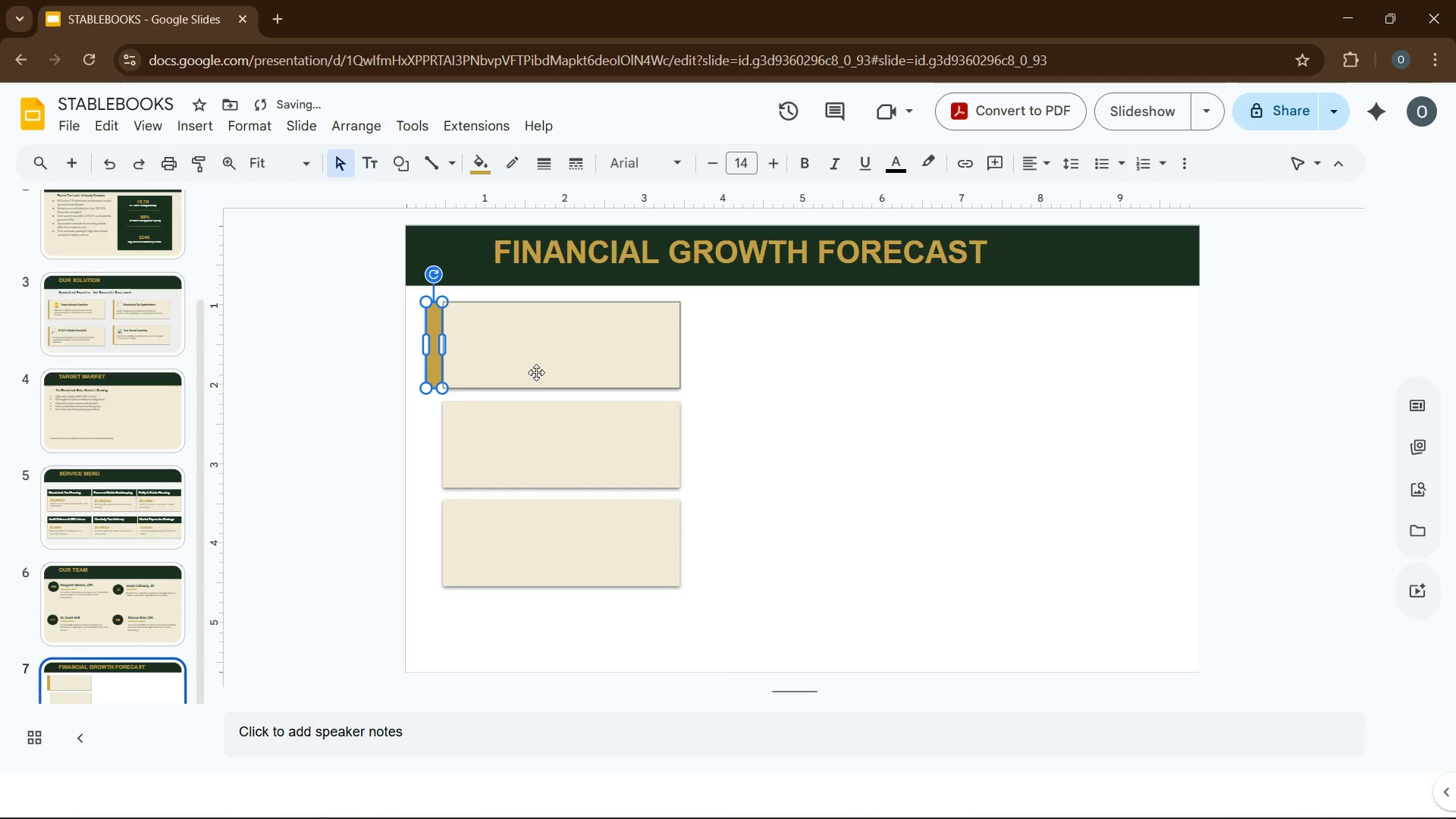 
key(ArrowDown)
 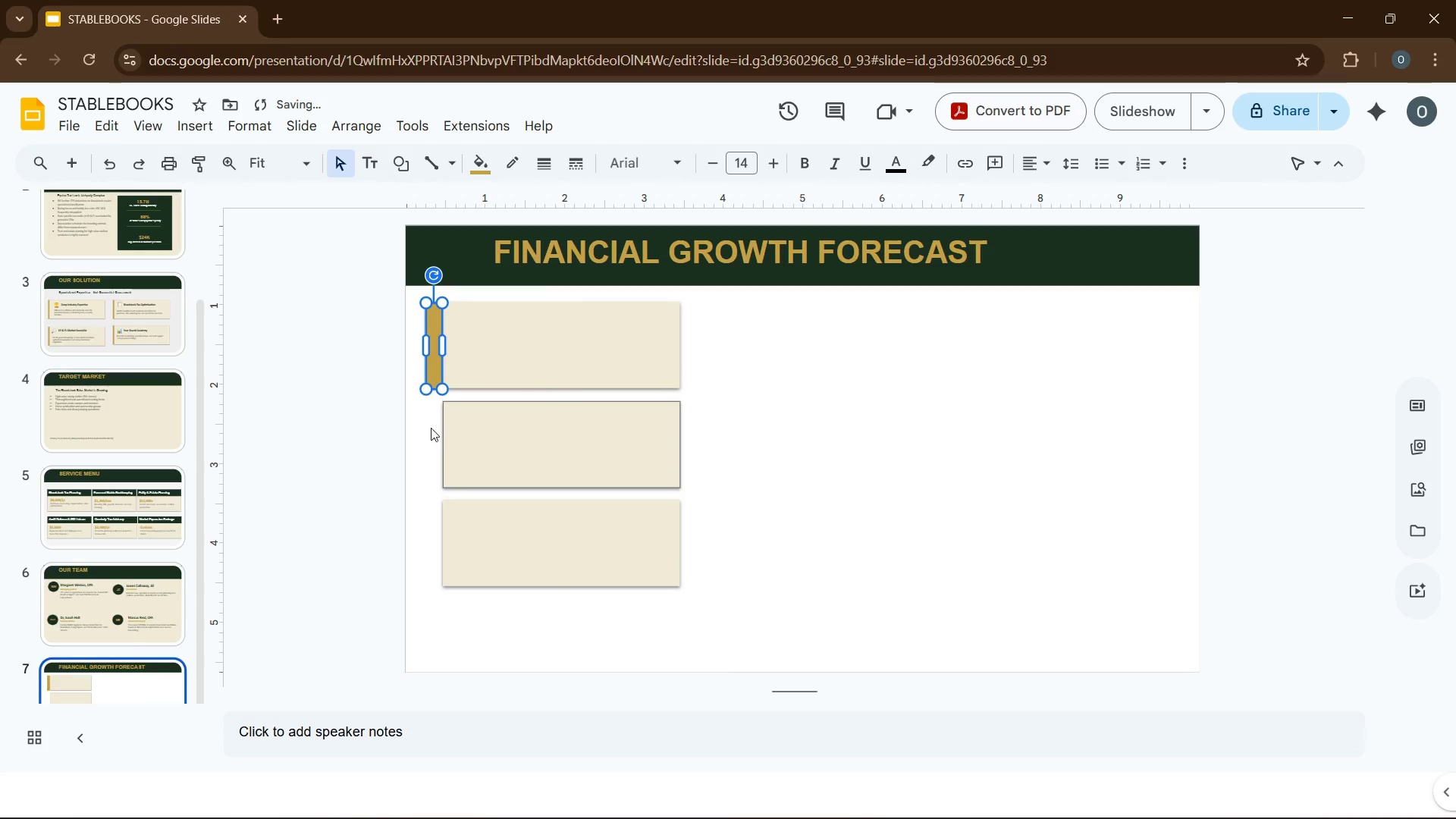 
left_click([428, 428])
 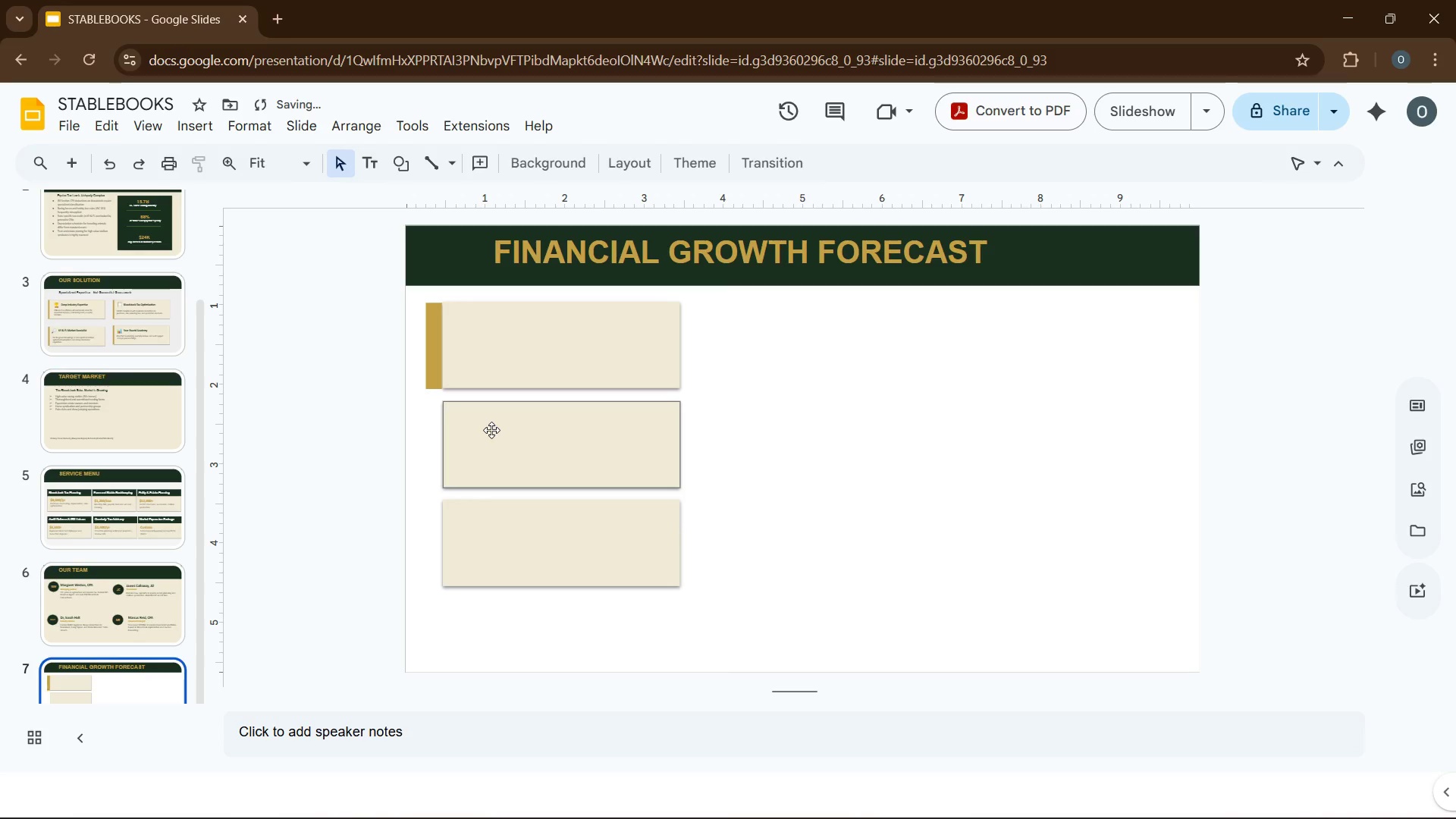 
left_click([491, 430])
 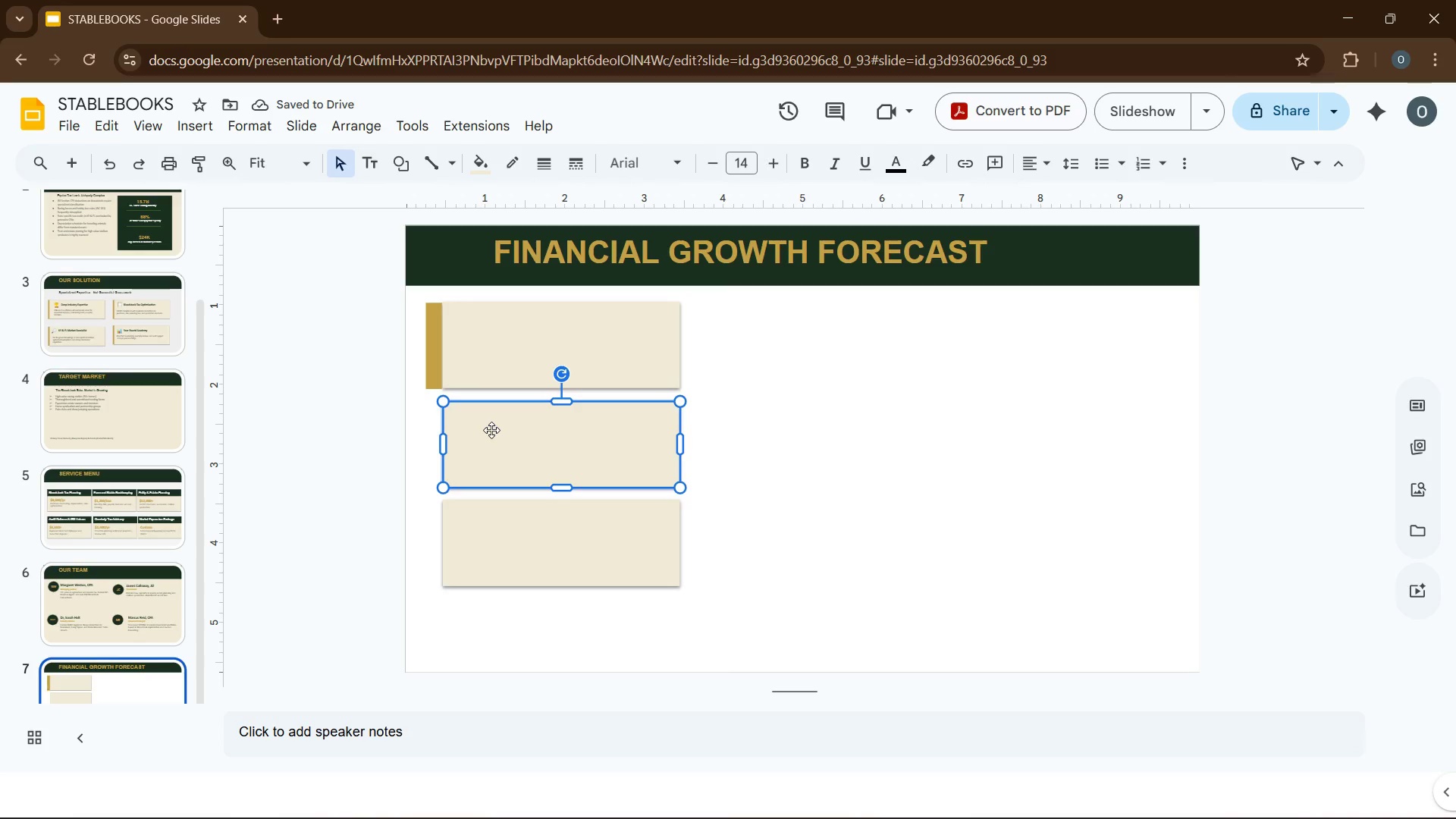 
key(ArrowUp)
 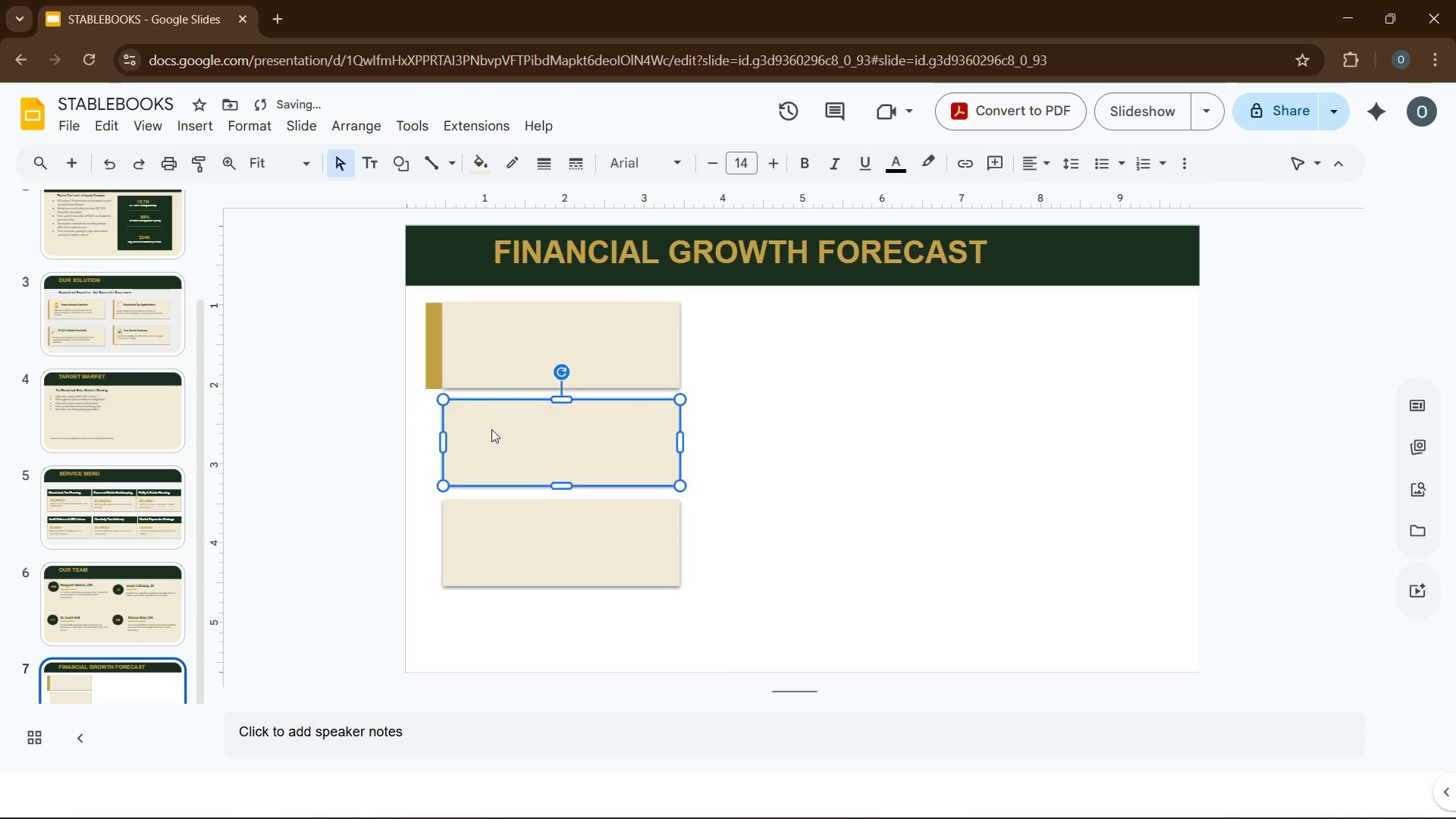 
key(ArrowUp)
 